 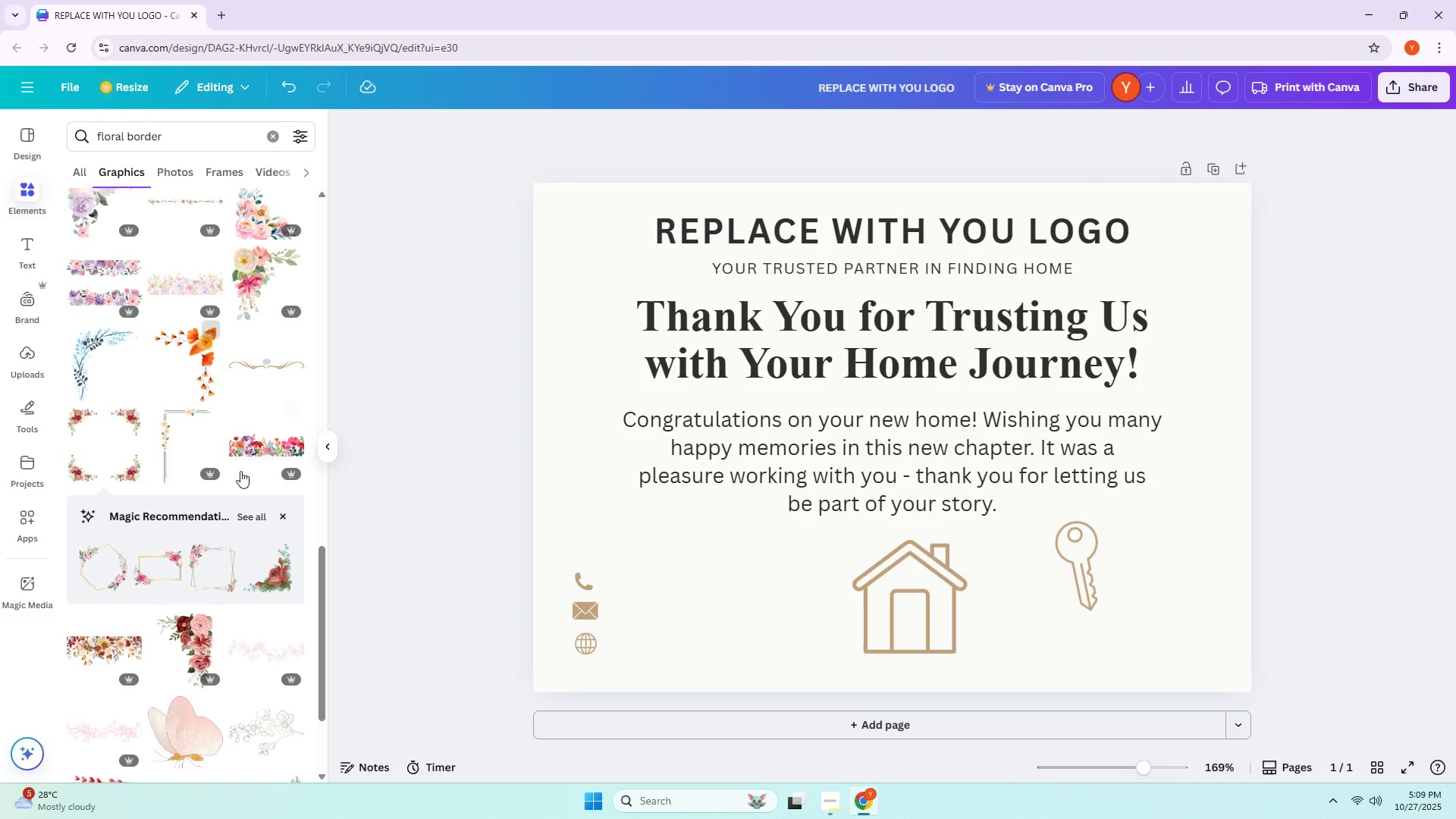 
scroll: coordinate [149, 459], scroll_direction: down, amount: 5.0
 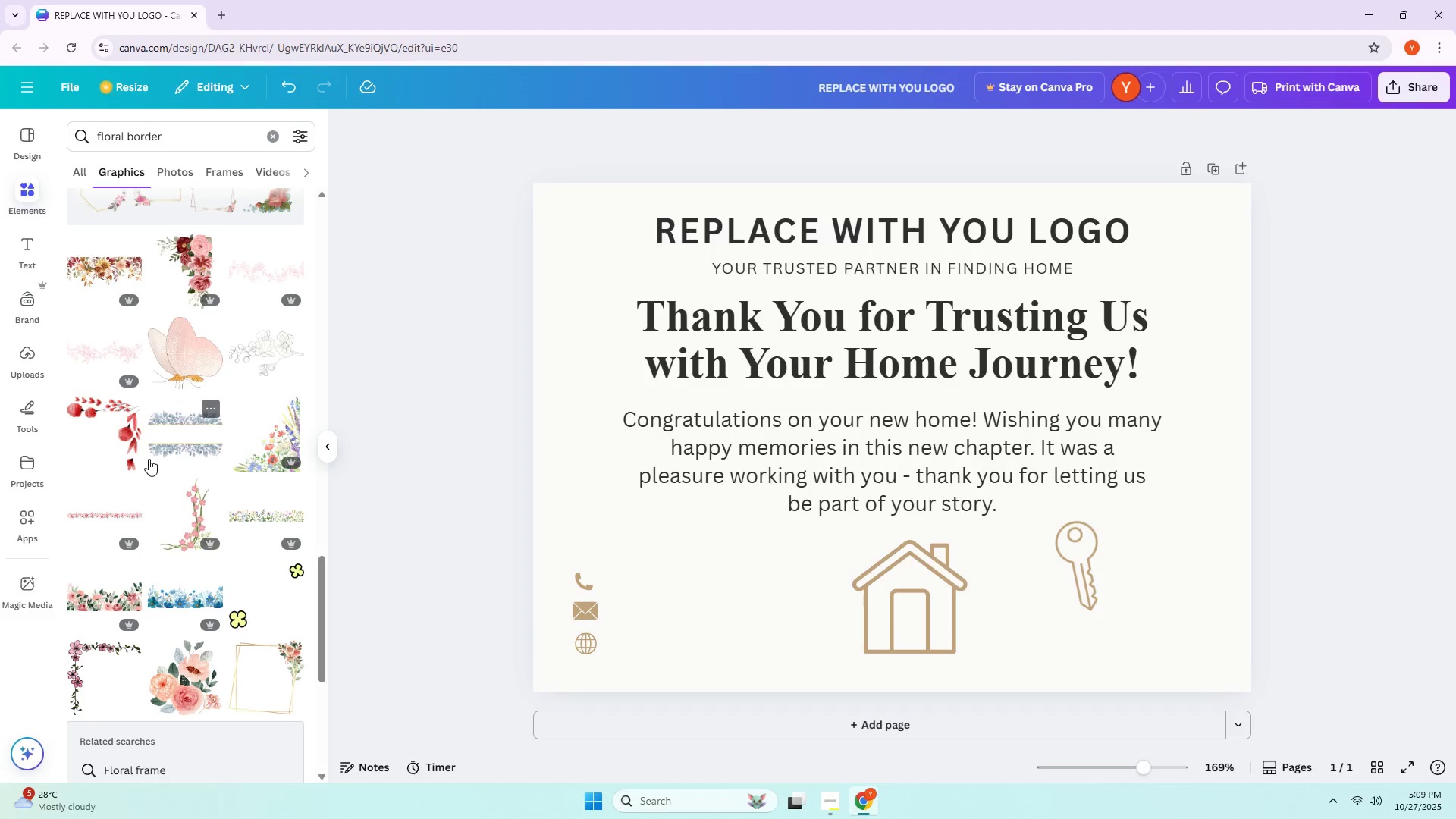 
scroll: coordinate [149, 459], scroll_direction: down, amount: 2.0
 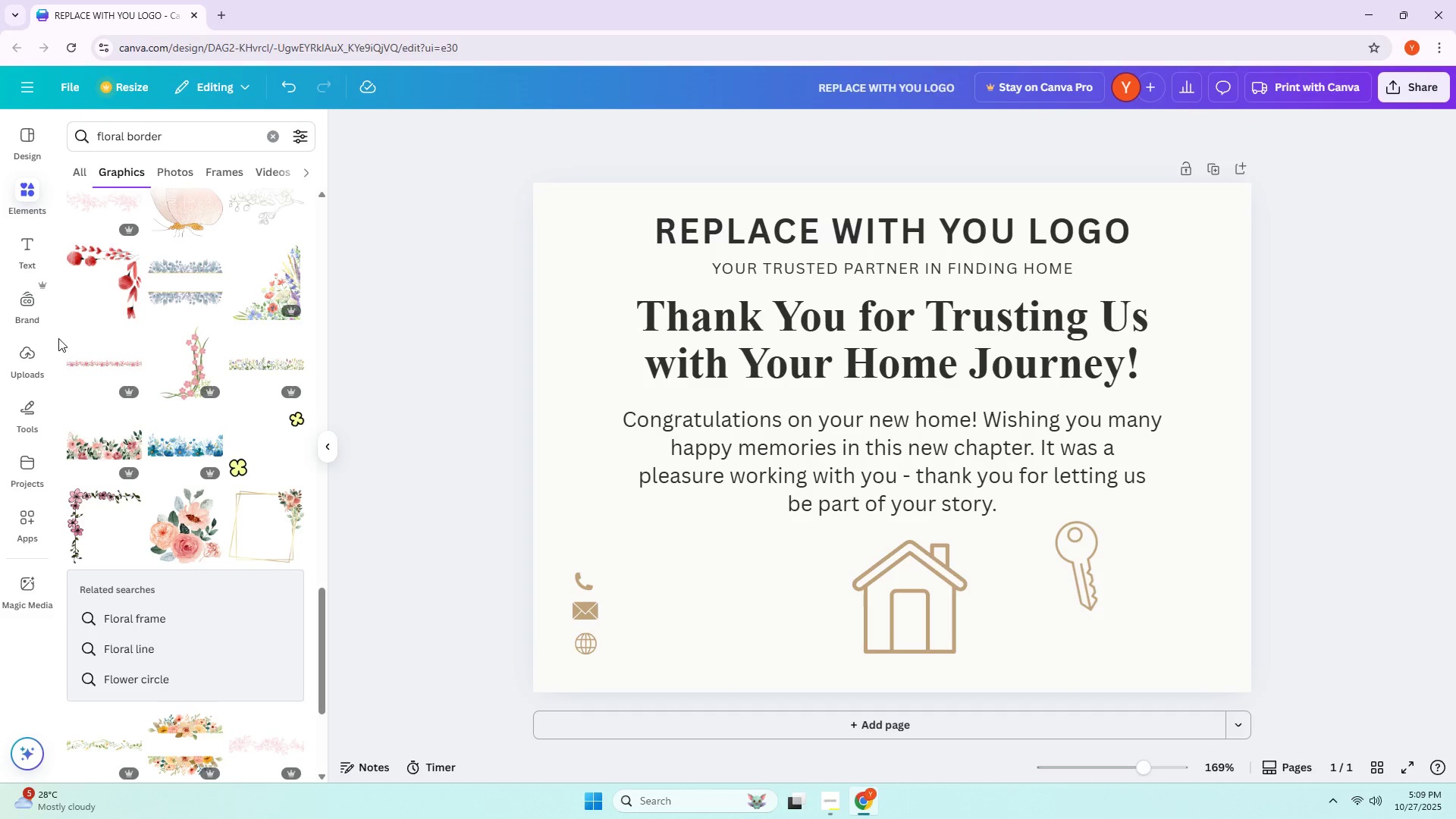 
left_click([103, 425])
 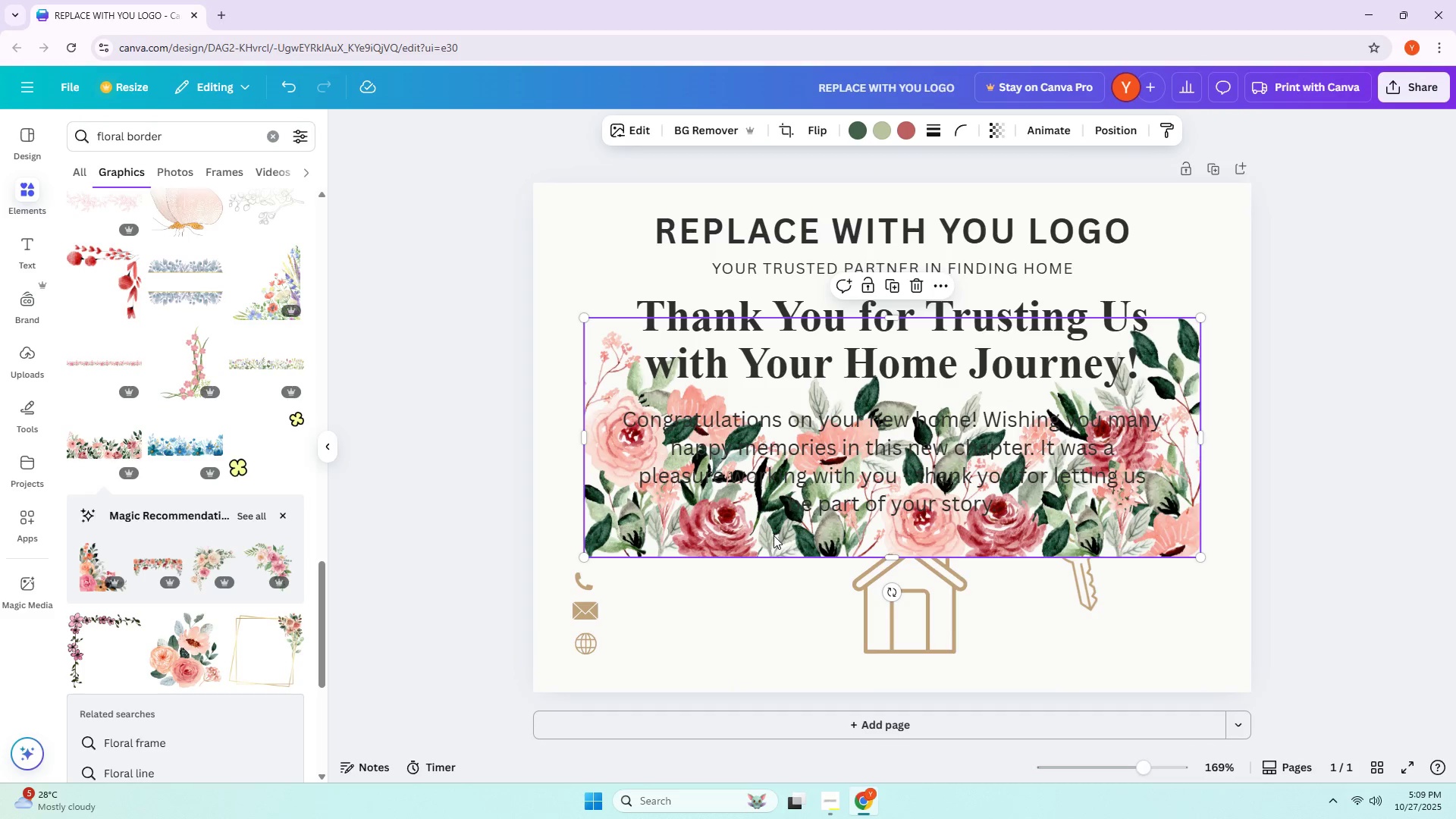 
key(Delete)
 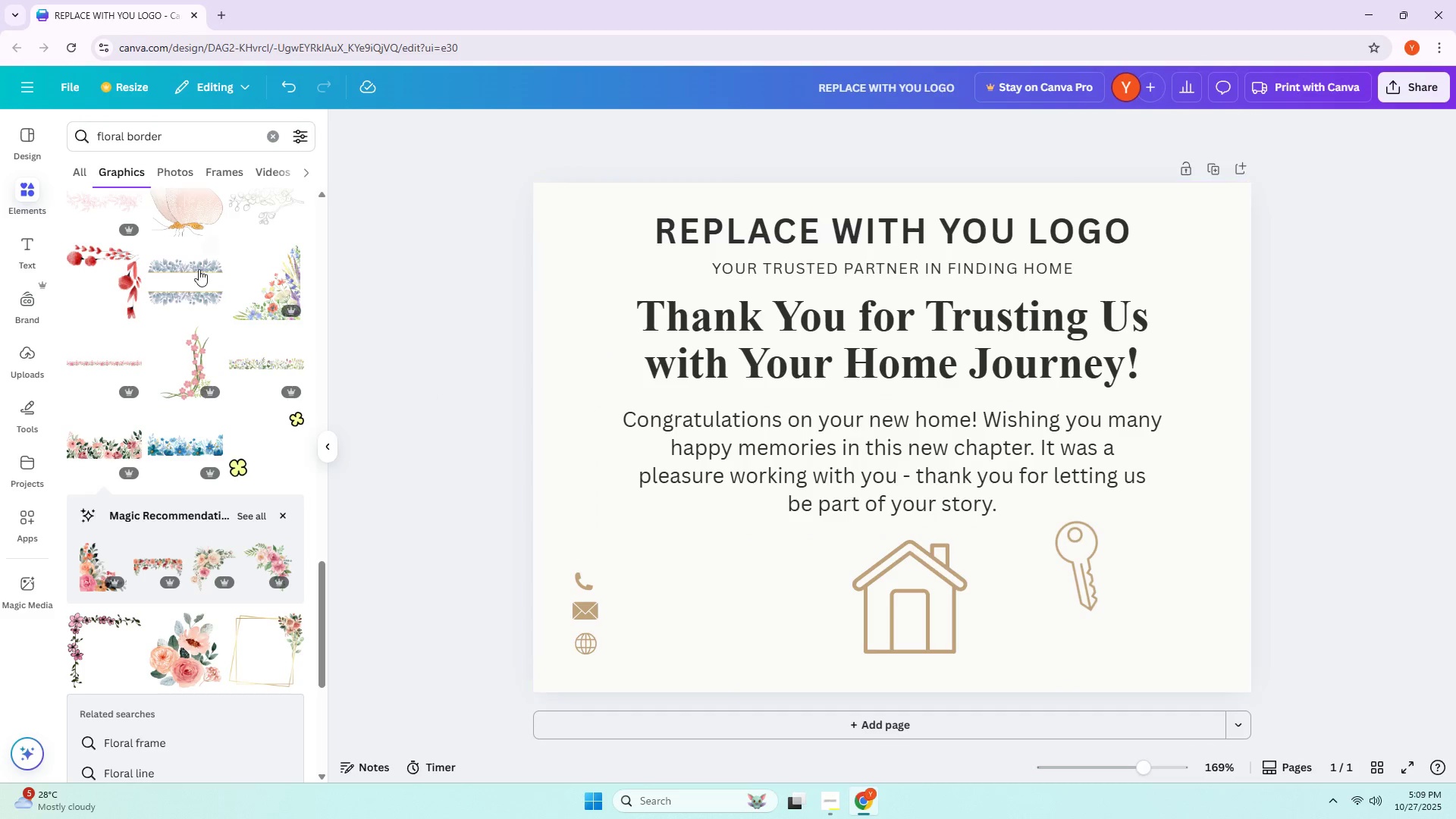 
scroll: coordinate [202, 229], scroll_direction: up, amount: 31.0
 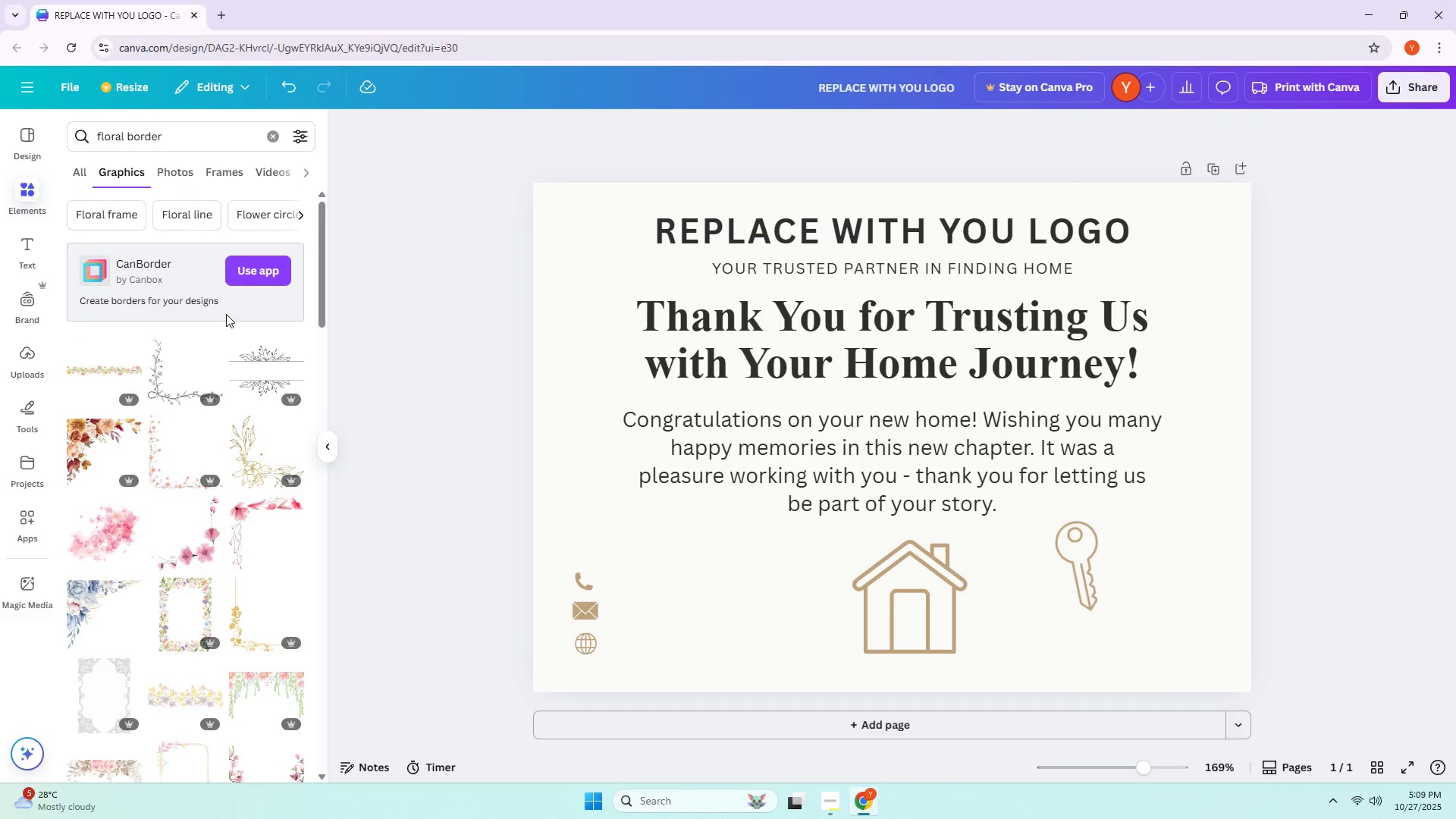 
scroll: coordinate [115, 317], scroll_direction: down, amount: 2.0
 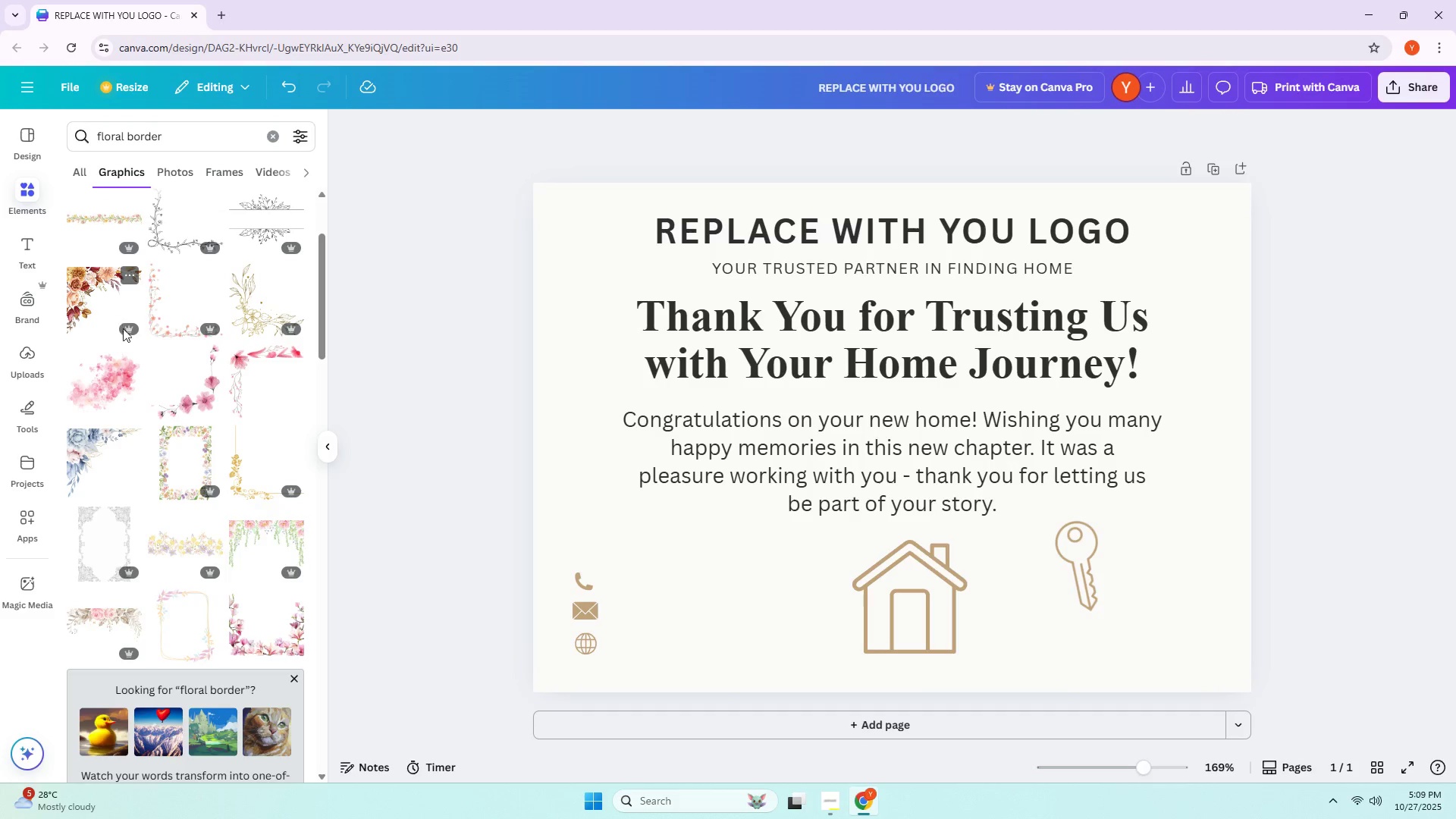 
left_click([259, 394])
 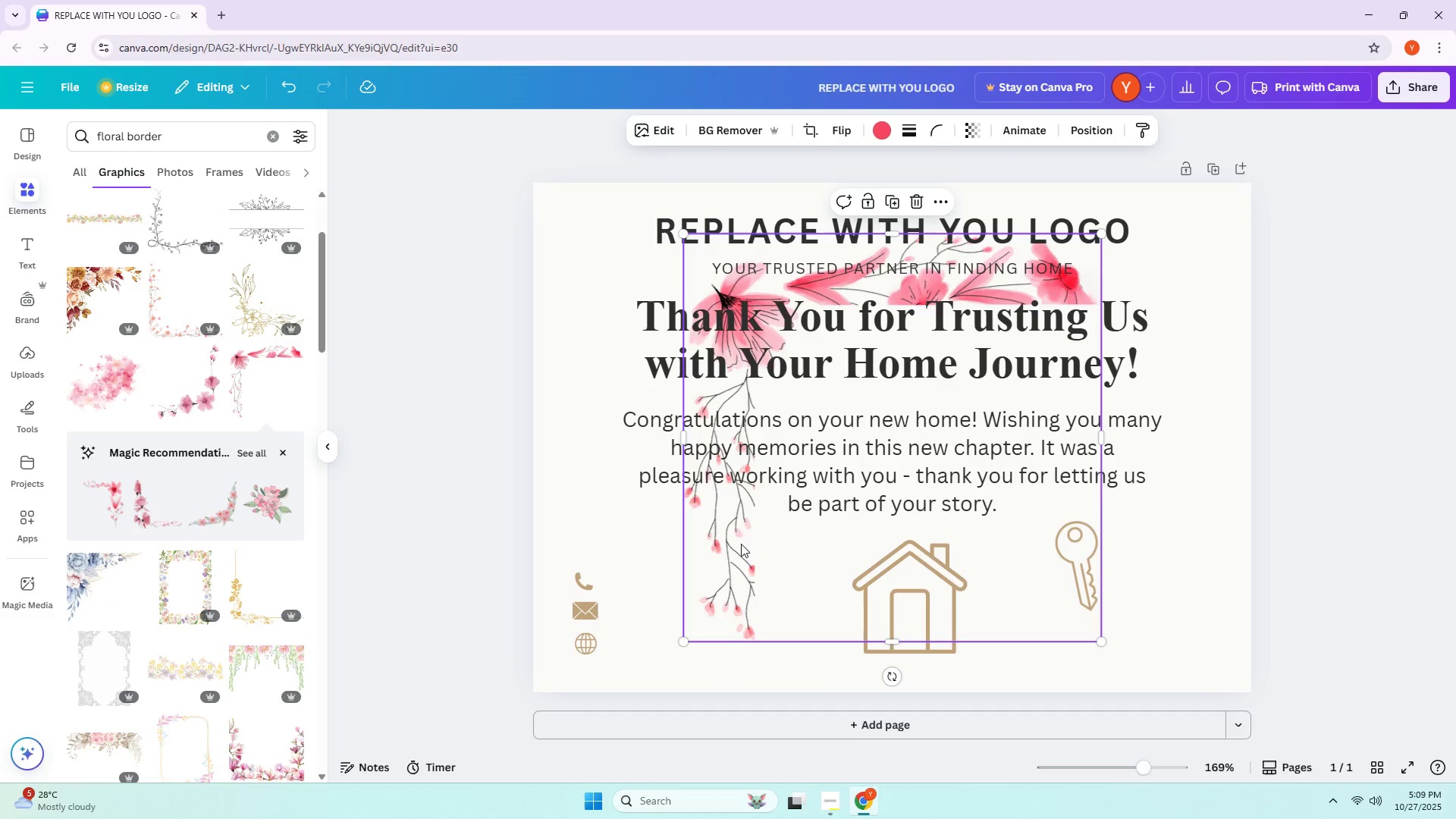 
left_click_drag(start_coordinate=[739, 558], to_coordinate=[607, 522])
 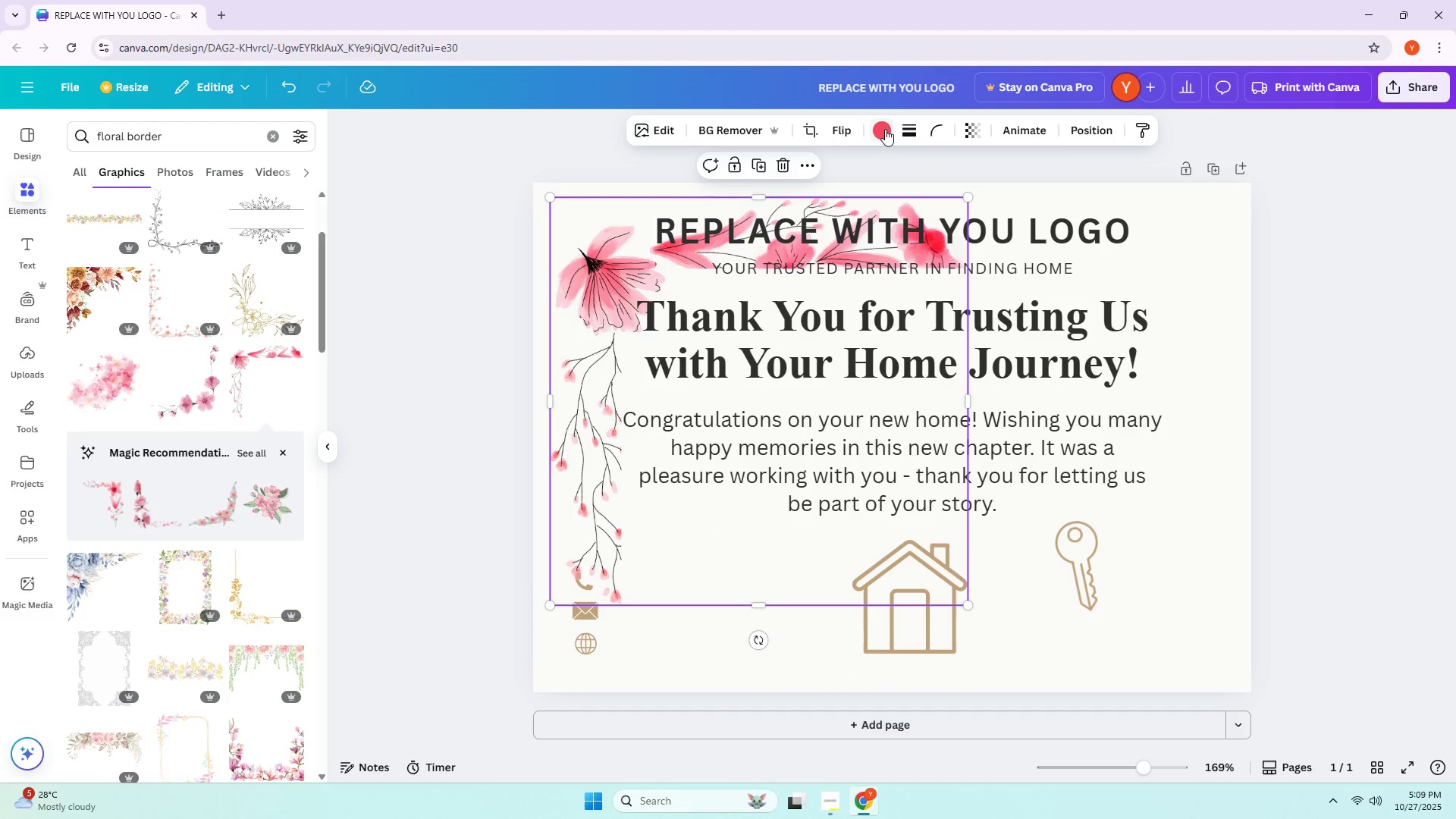 
left_click([885, 129])
 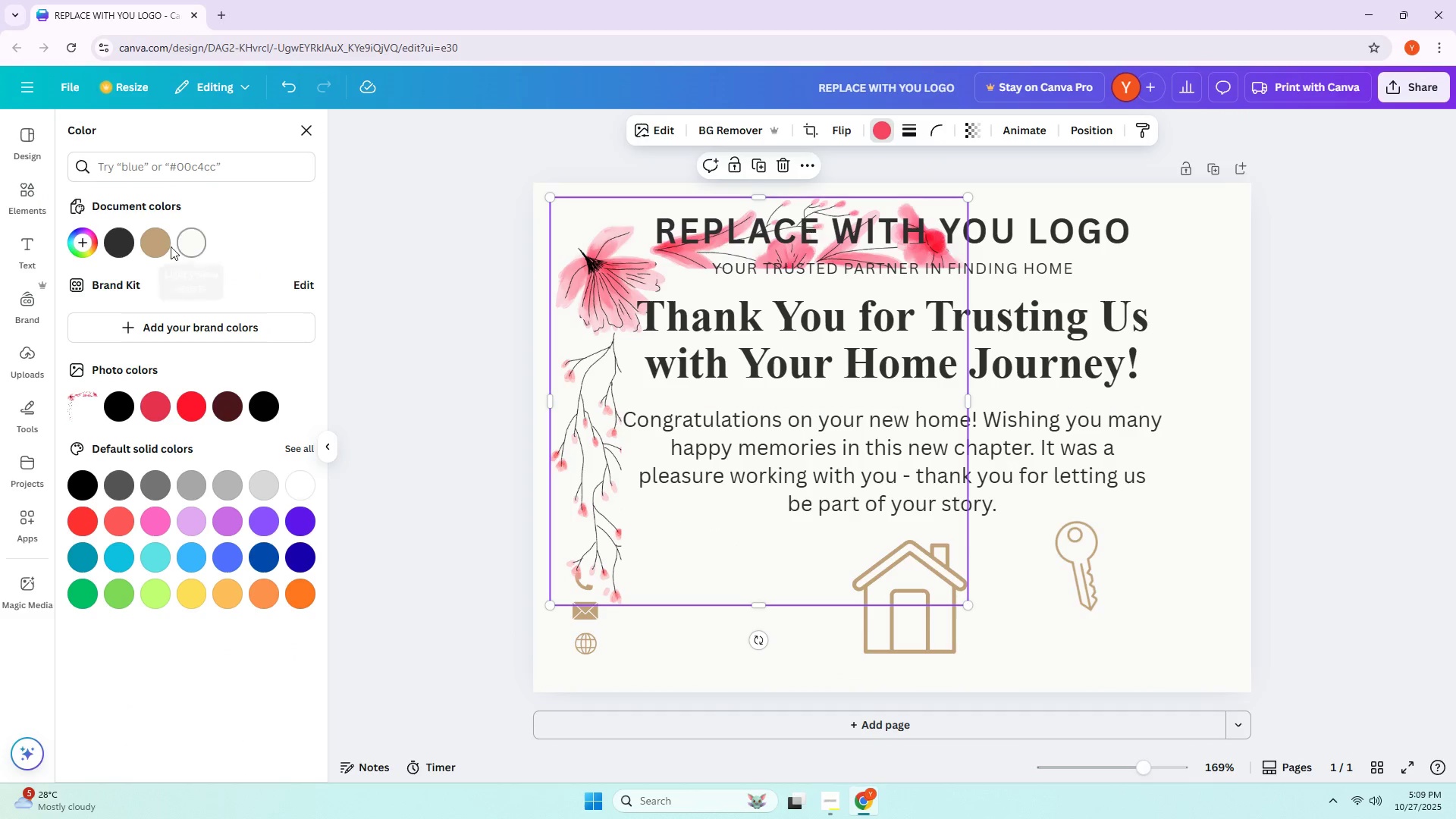 
left_click([158, 243])
 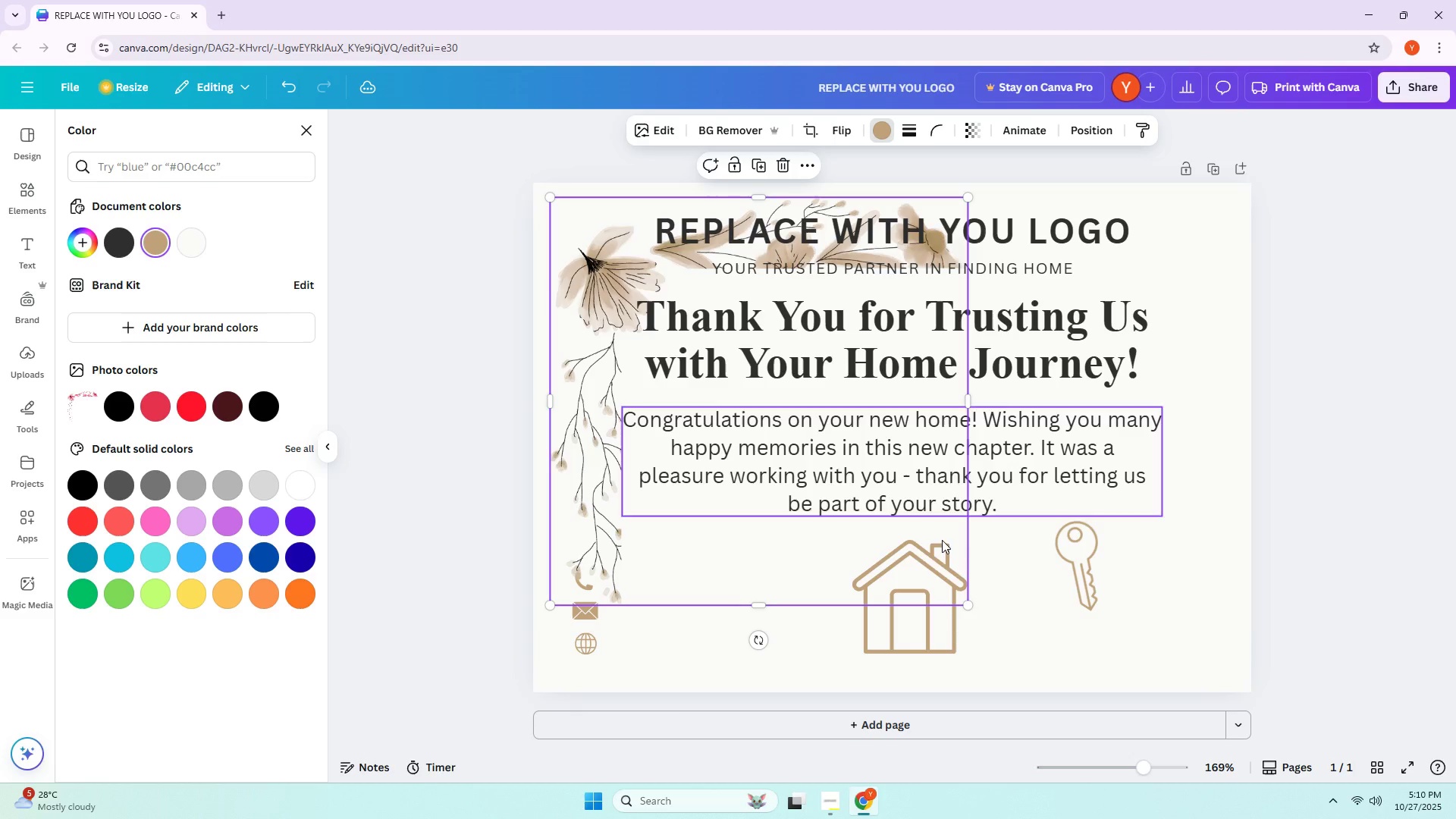 
left_click_drag(start_coordinate=[965, 605], to_coordinate=[1034, 627])
 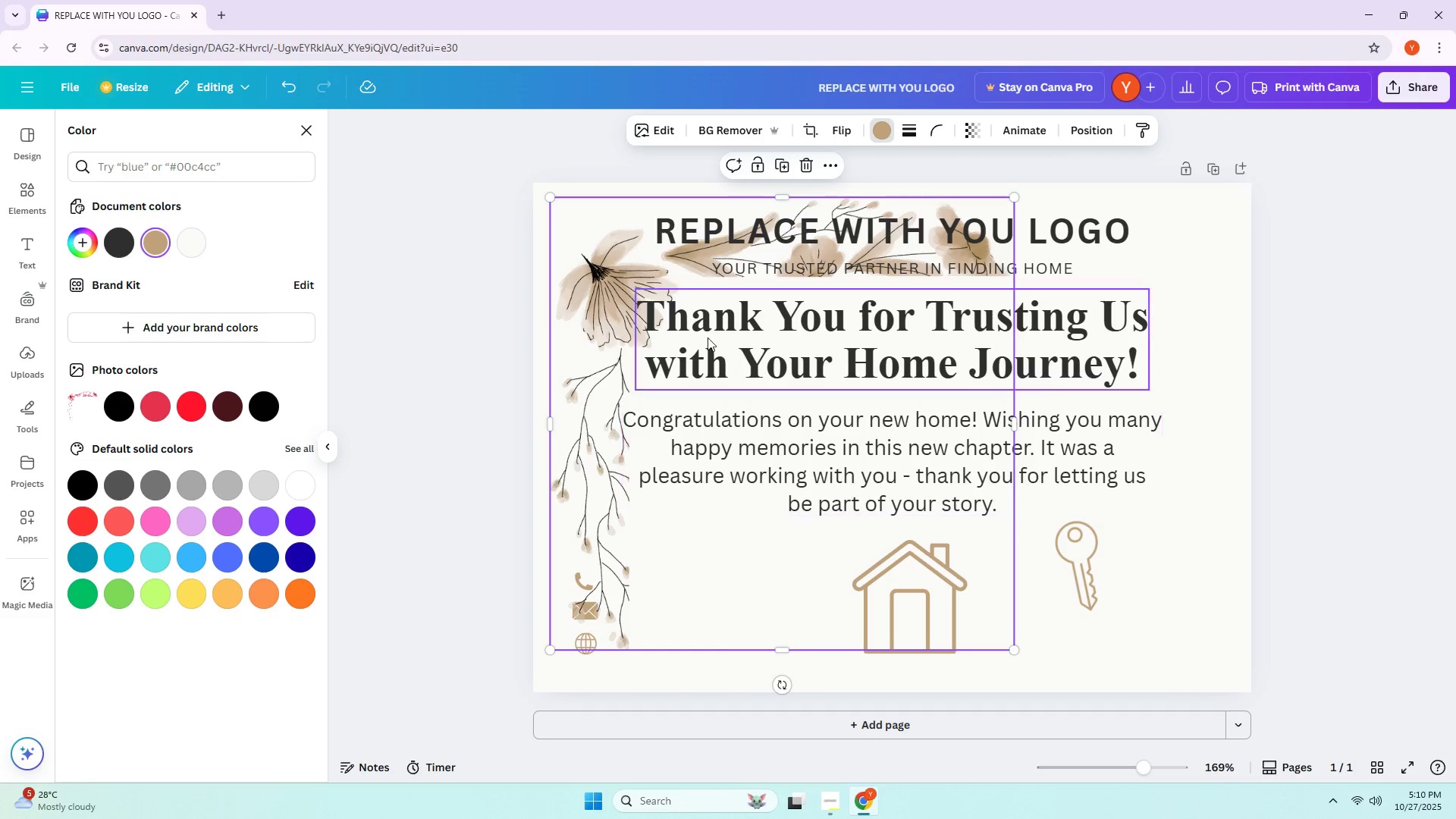 
left_click([586, 310])
 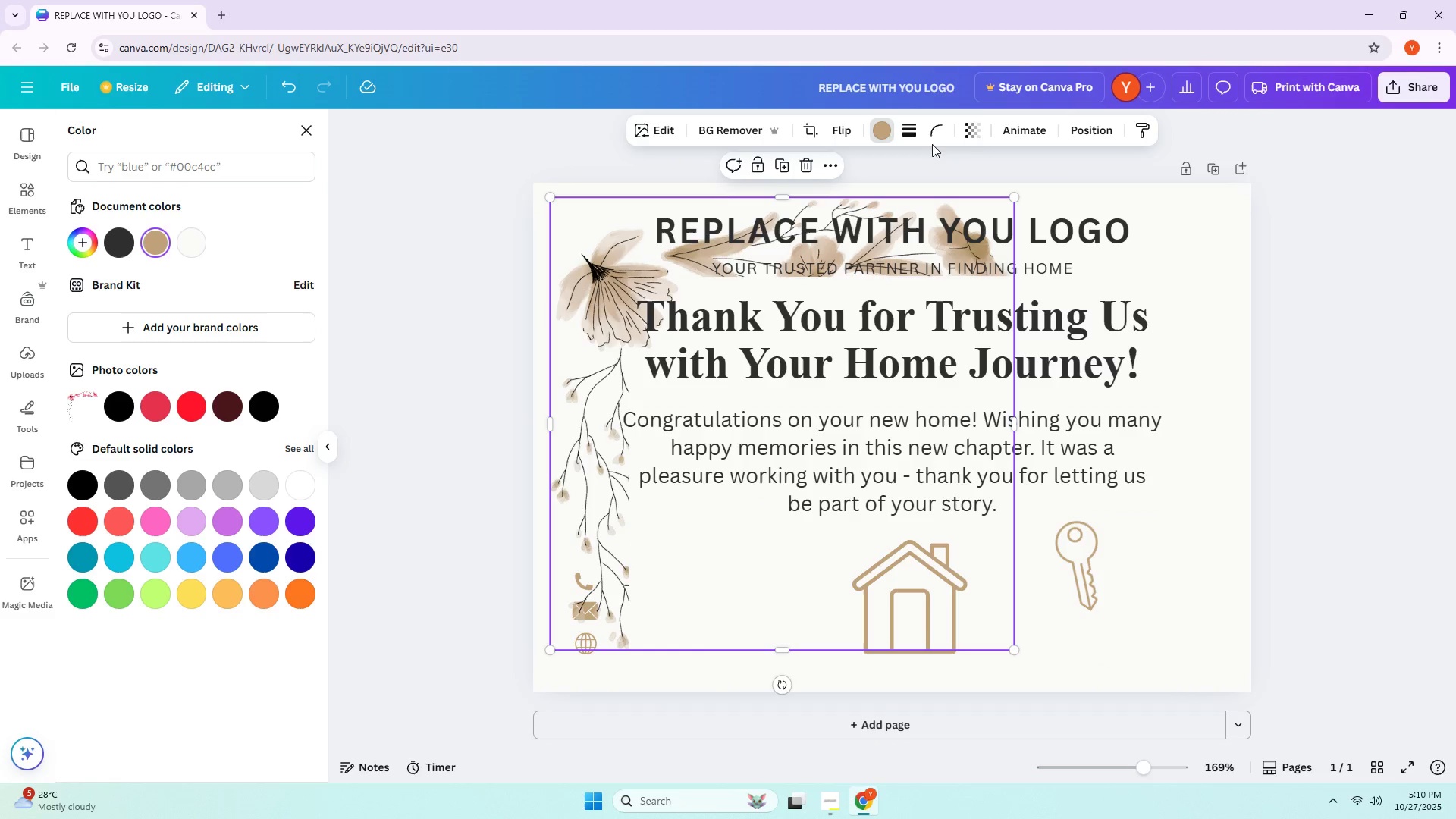 
left_click([974, 134])
 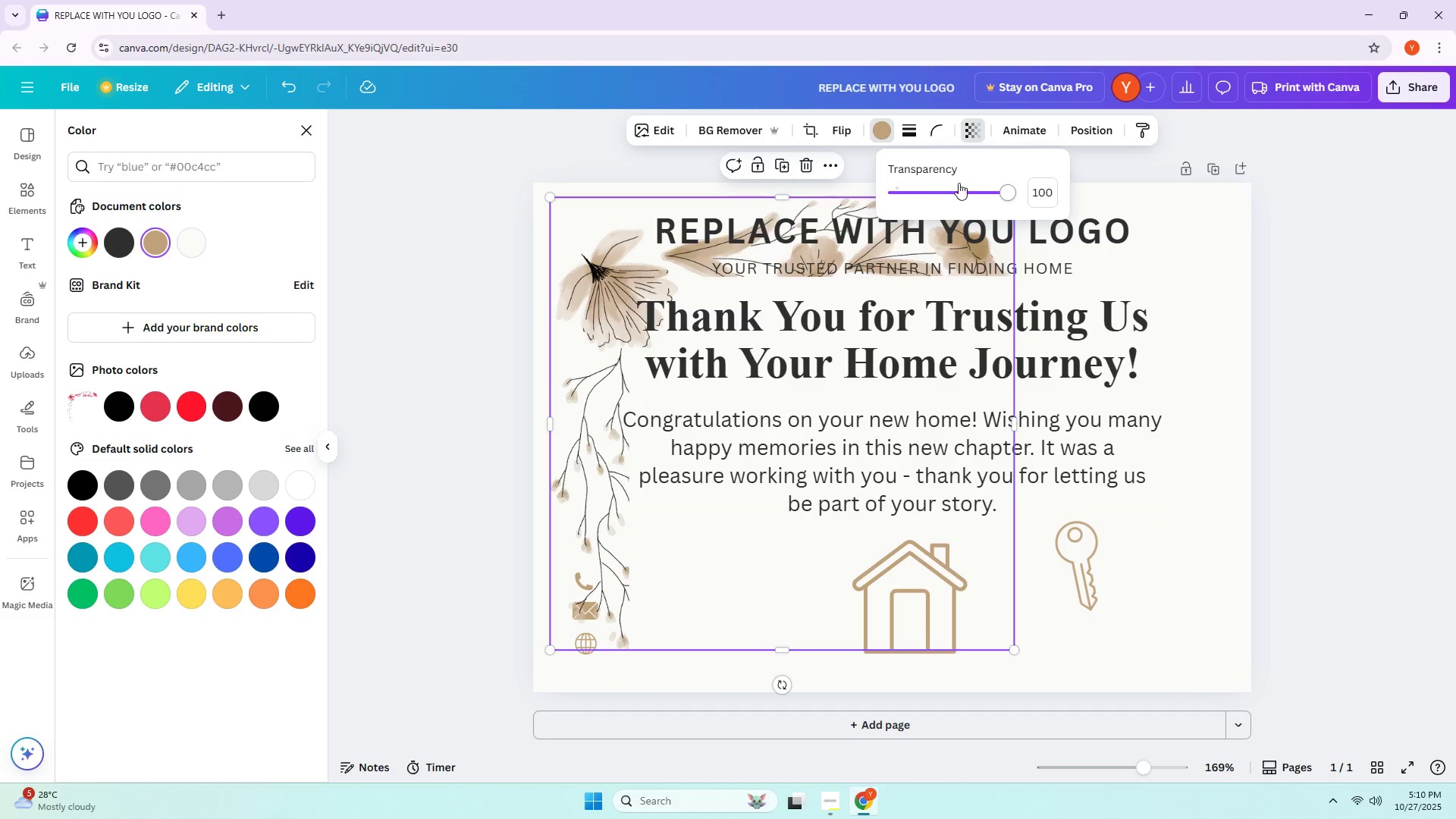 
left_click_drag(start_coordinate=[992, 191], to_coordinate=[943, 199])
 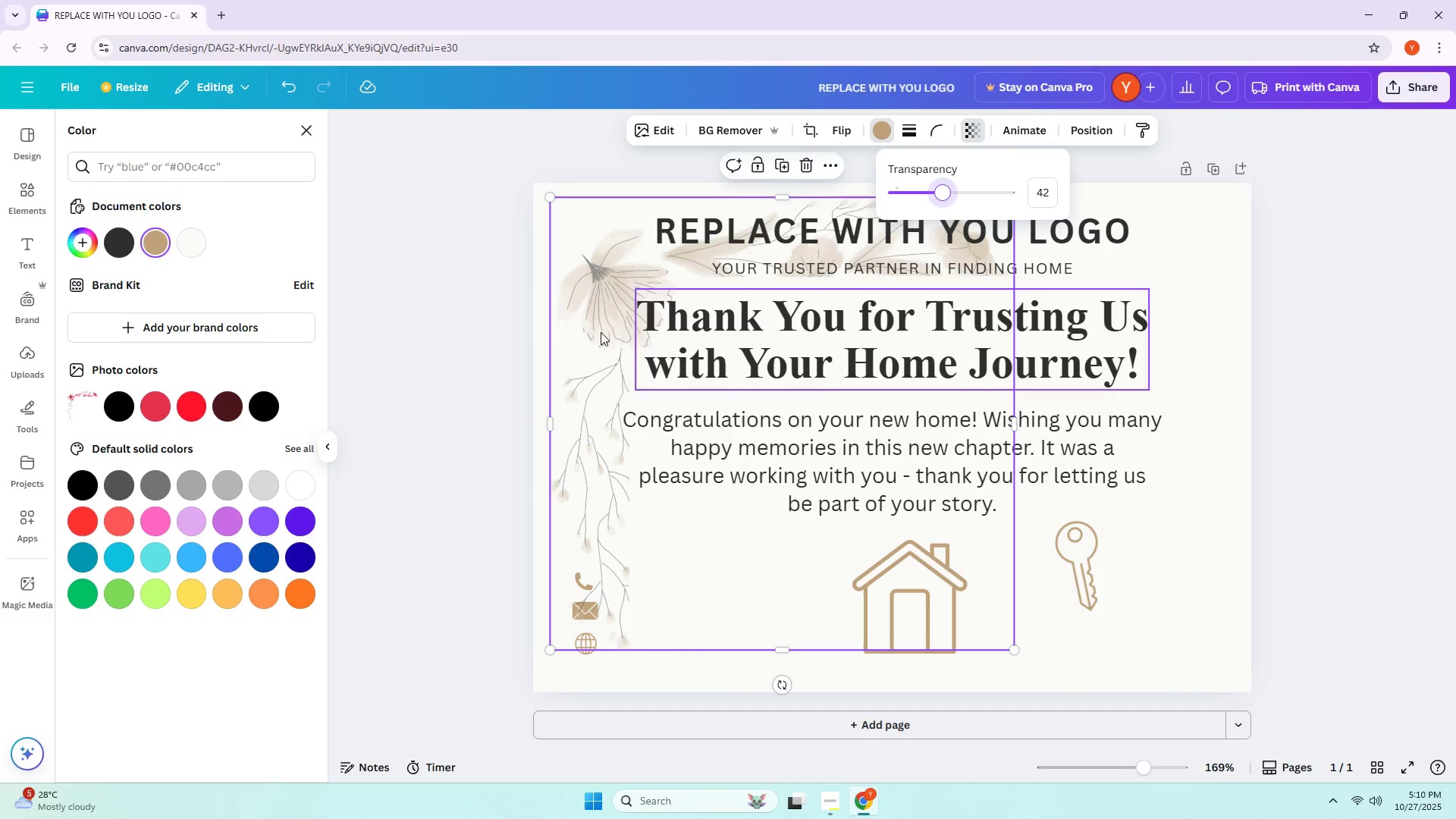 
left_click([574, 348])
 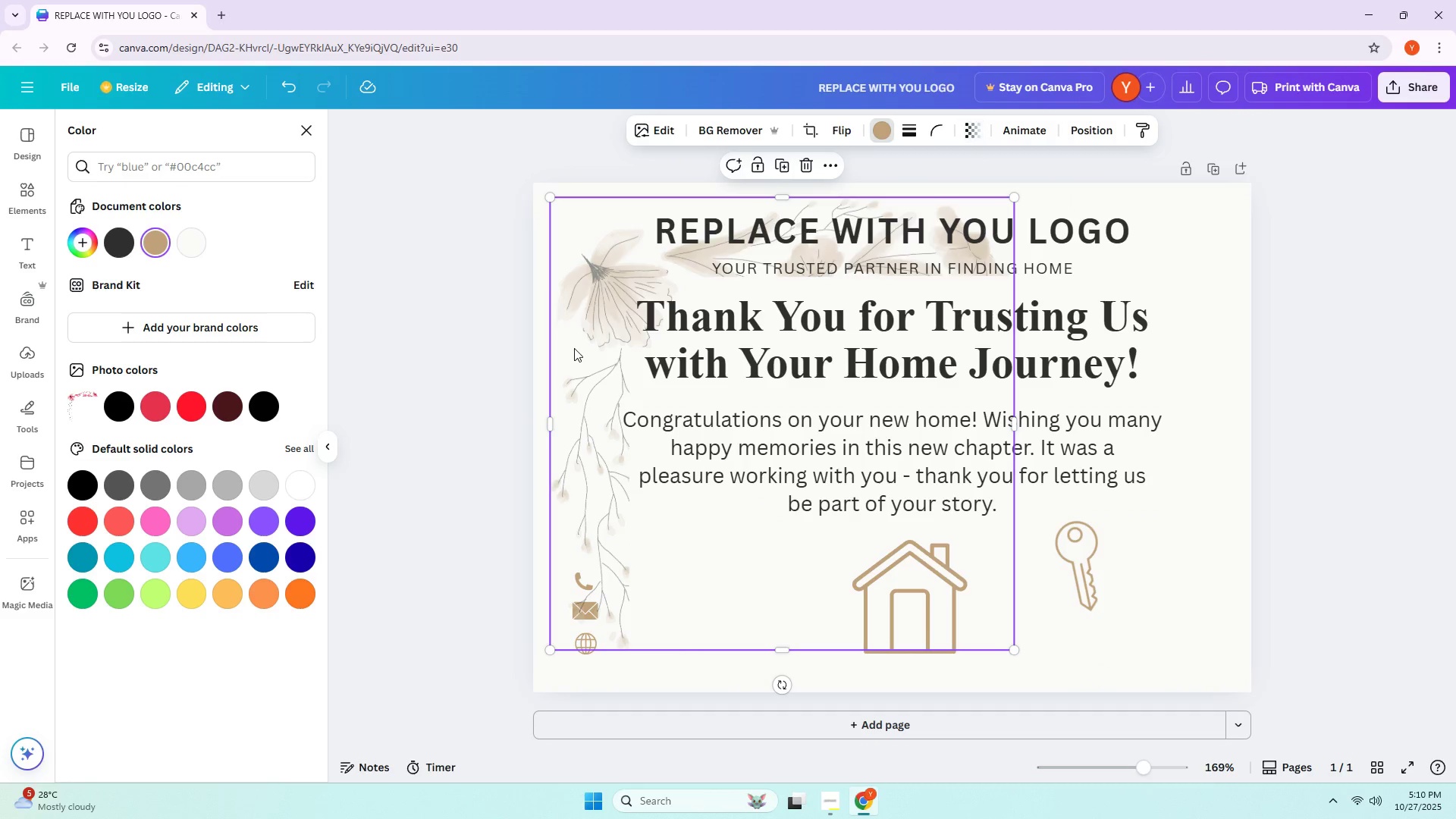 
key(Delete)
 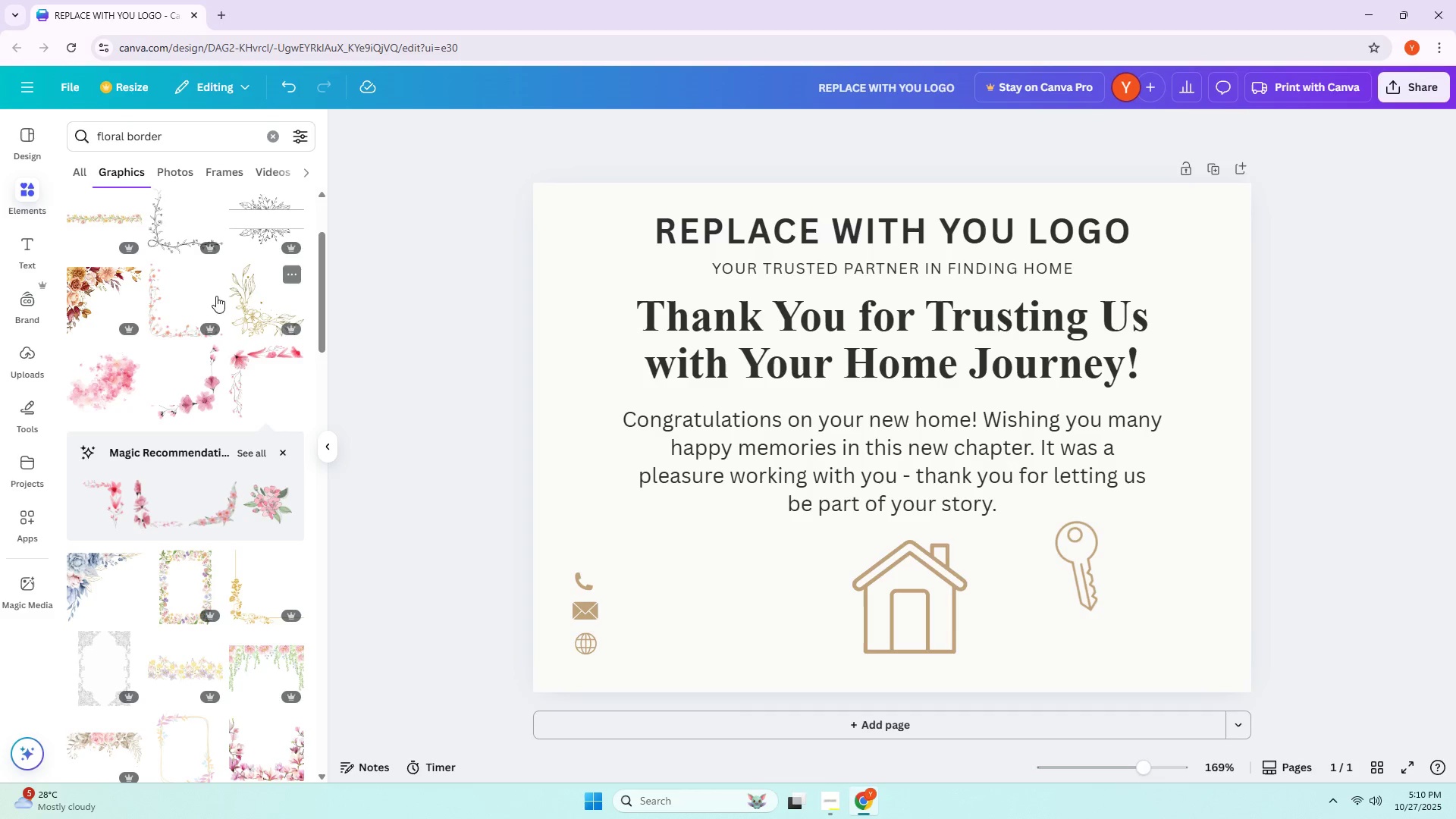 
scroll: coordinate [167, 300], scroll_direction: down, amount: 4.0
 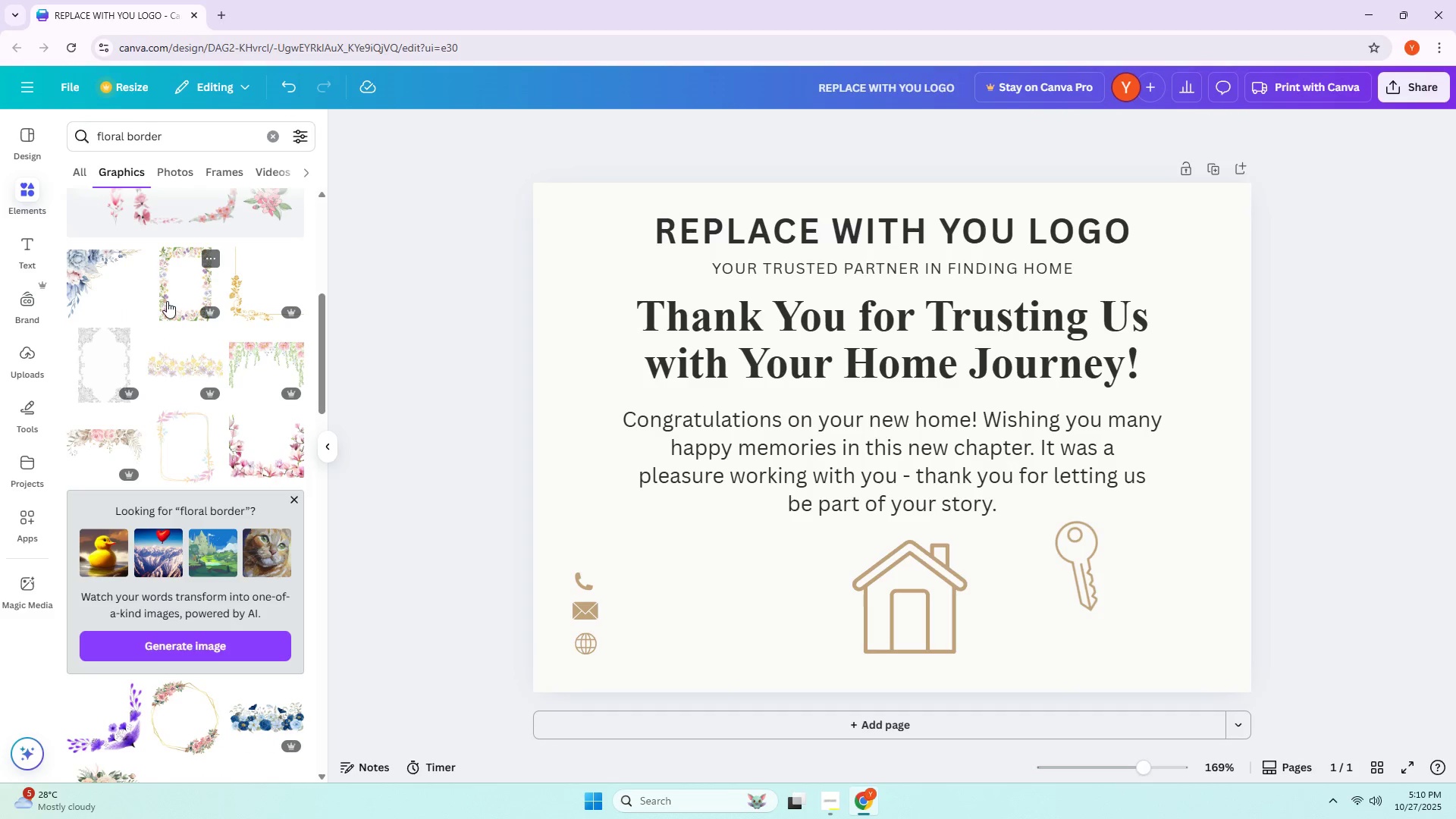 
left_click([191, 447])
 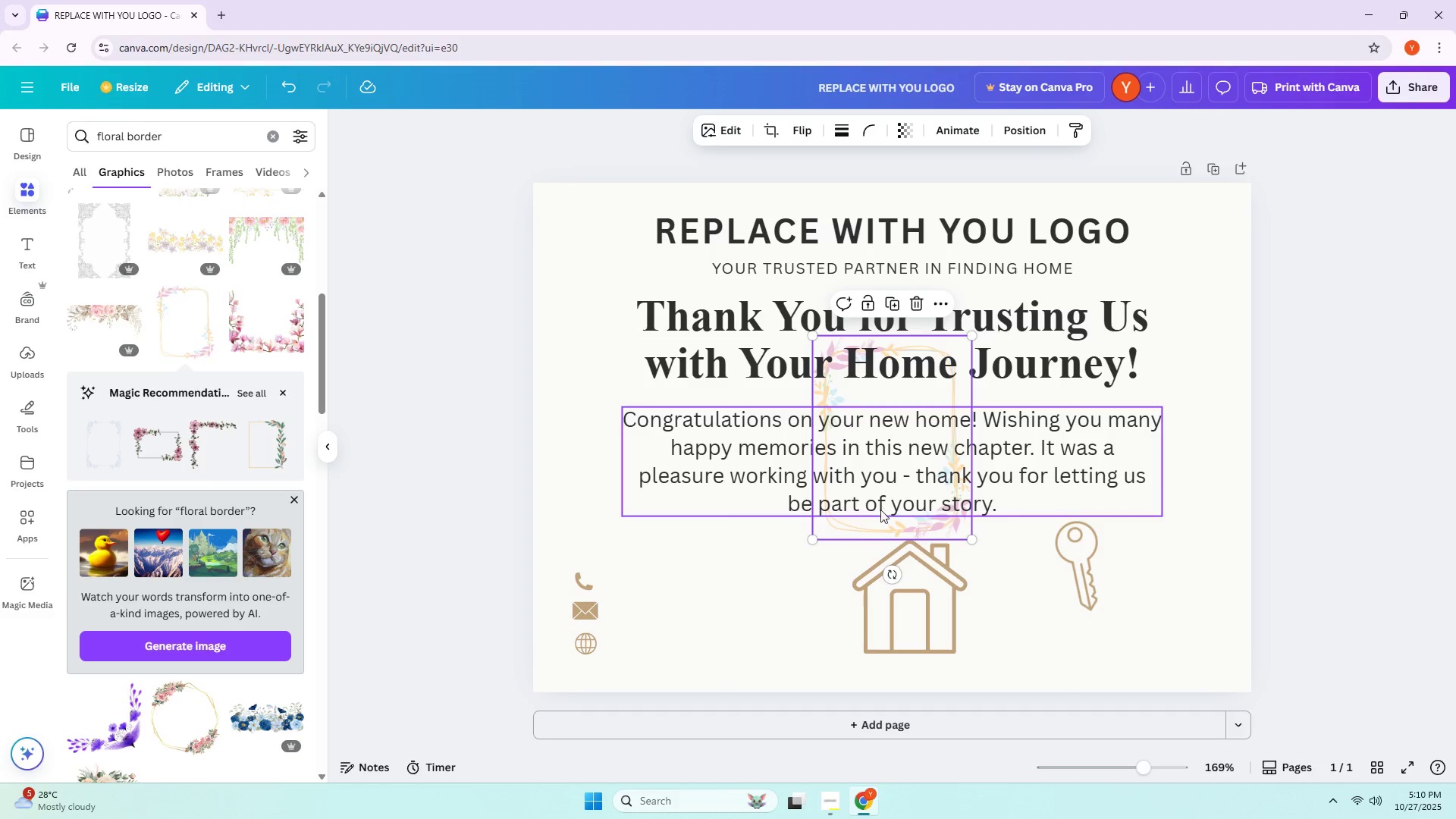 
left_click_drag(start_coordinate=[836, 531], to_coordinate=[703, 584])
 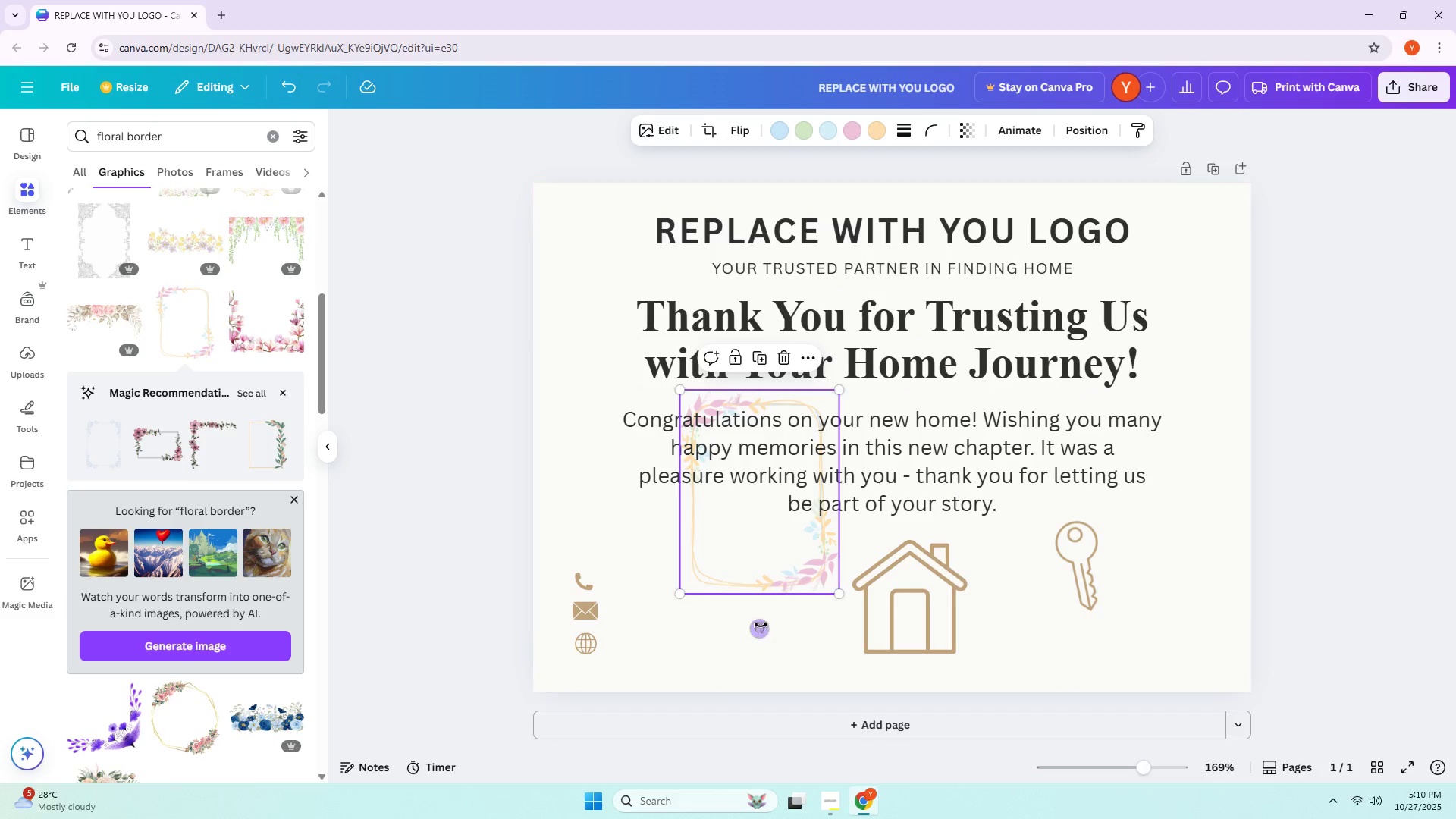 
left_click_drag(start_coordinate=[761, 631], to_coordinate=[925, 493])
 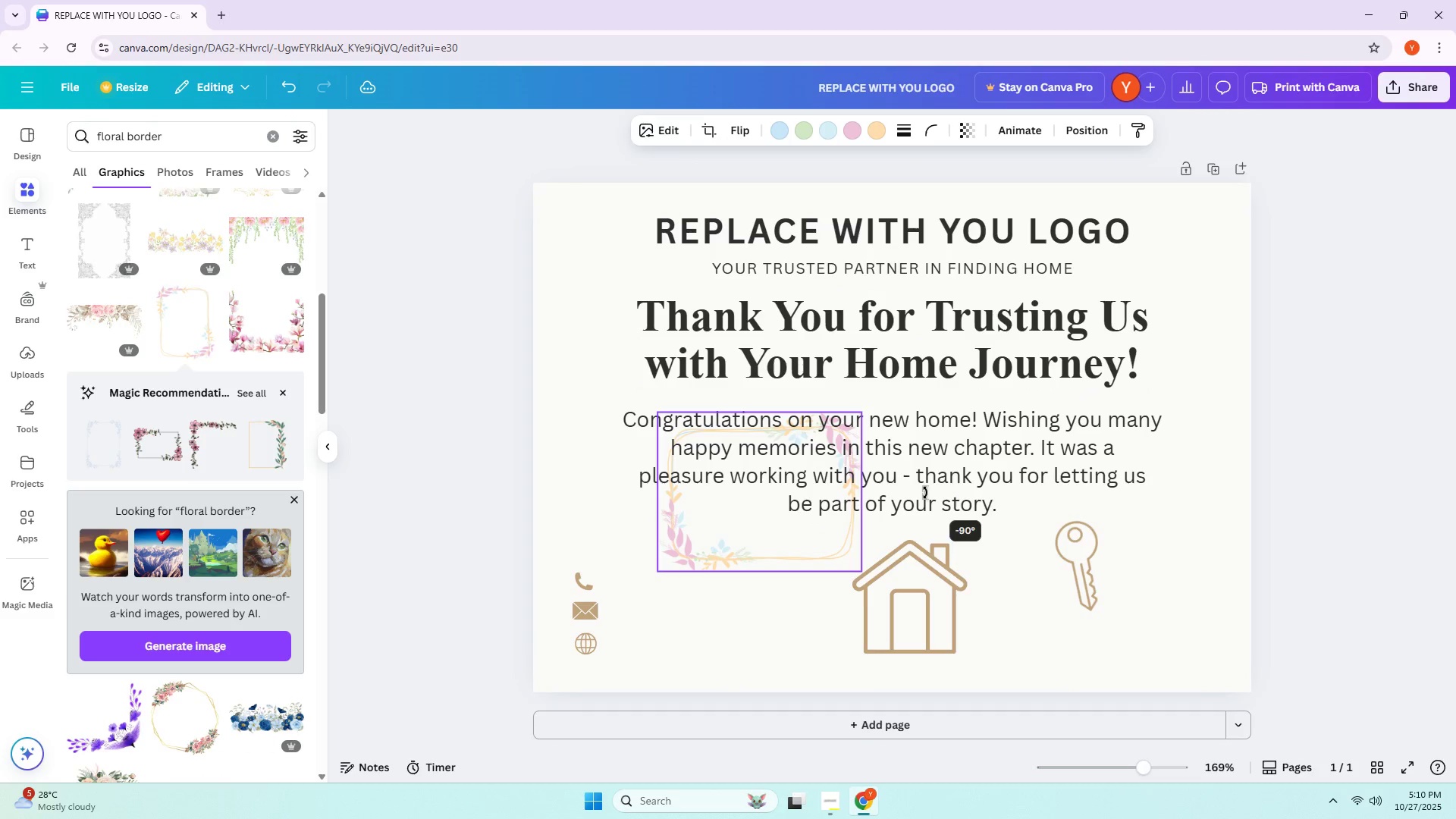 
left_click([925, 493])
 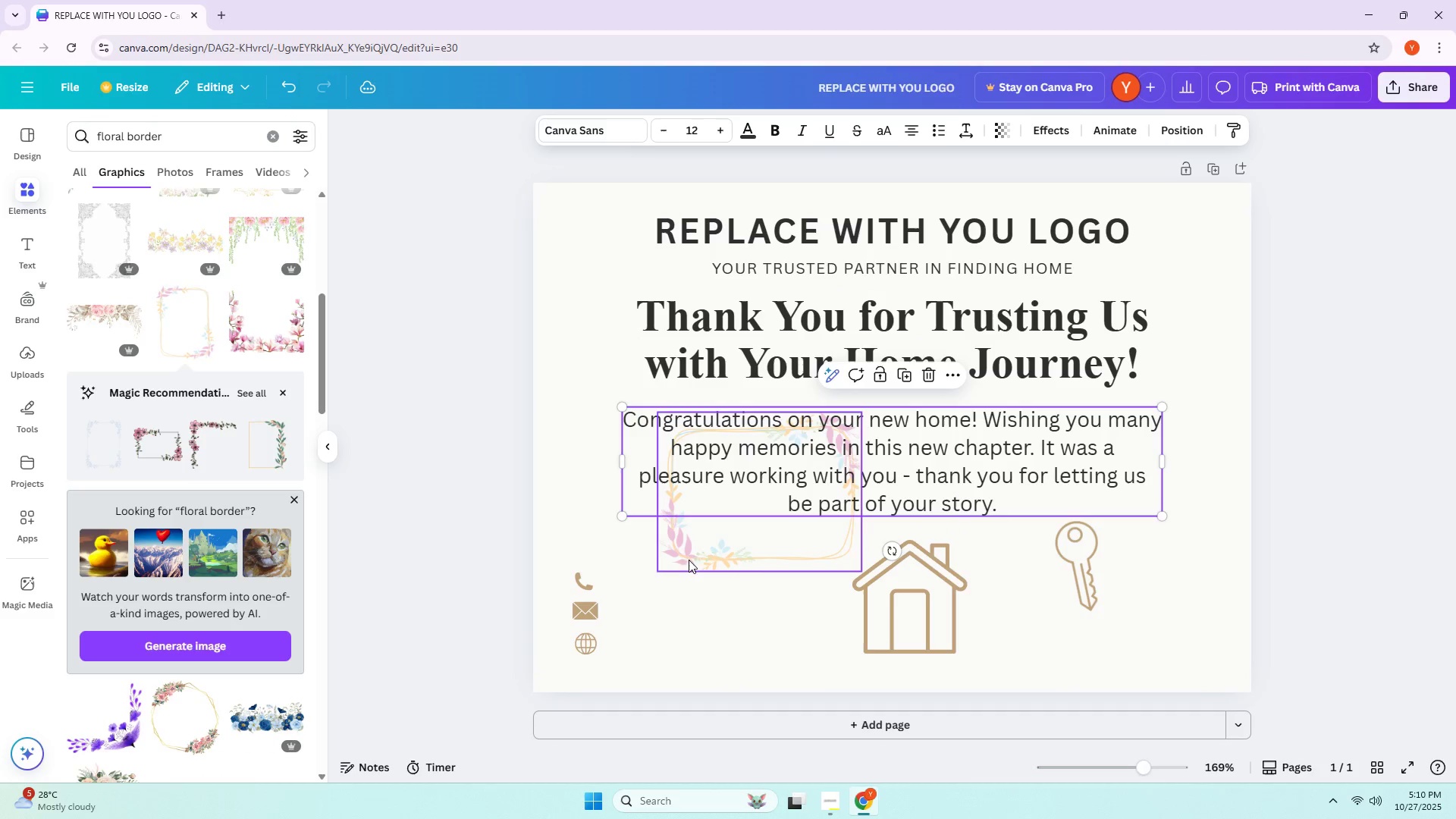 
left_click_drag(start_coordinate=[701, 538], to_coordinate=[610, 637])
 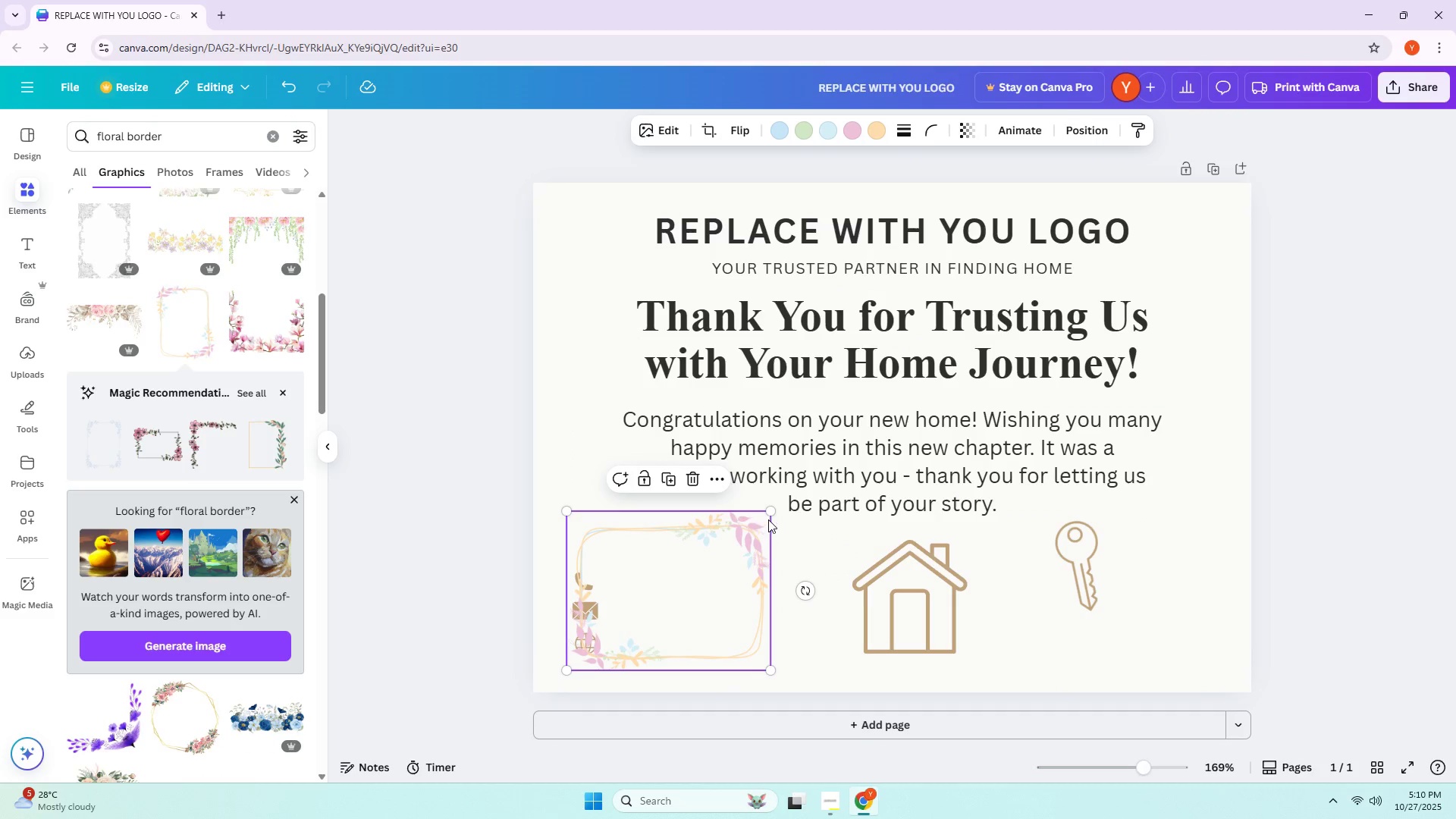 
left_click_drag(start_coordinate=[770, 513], to_coordinate=[1218, 290])
 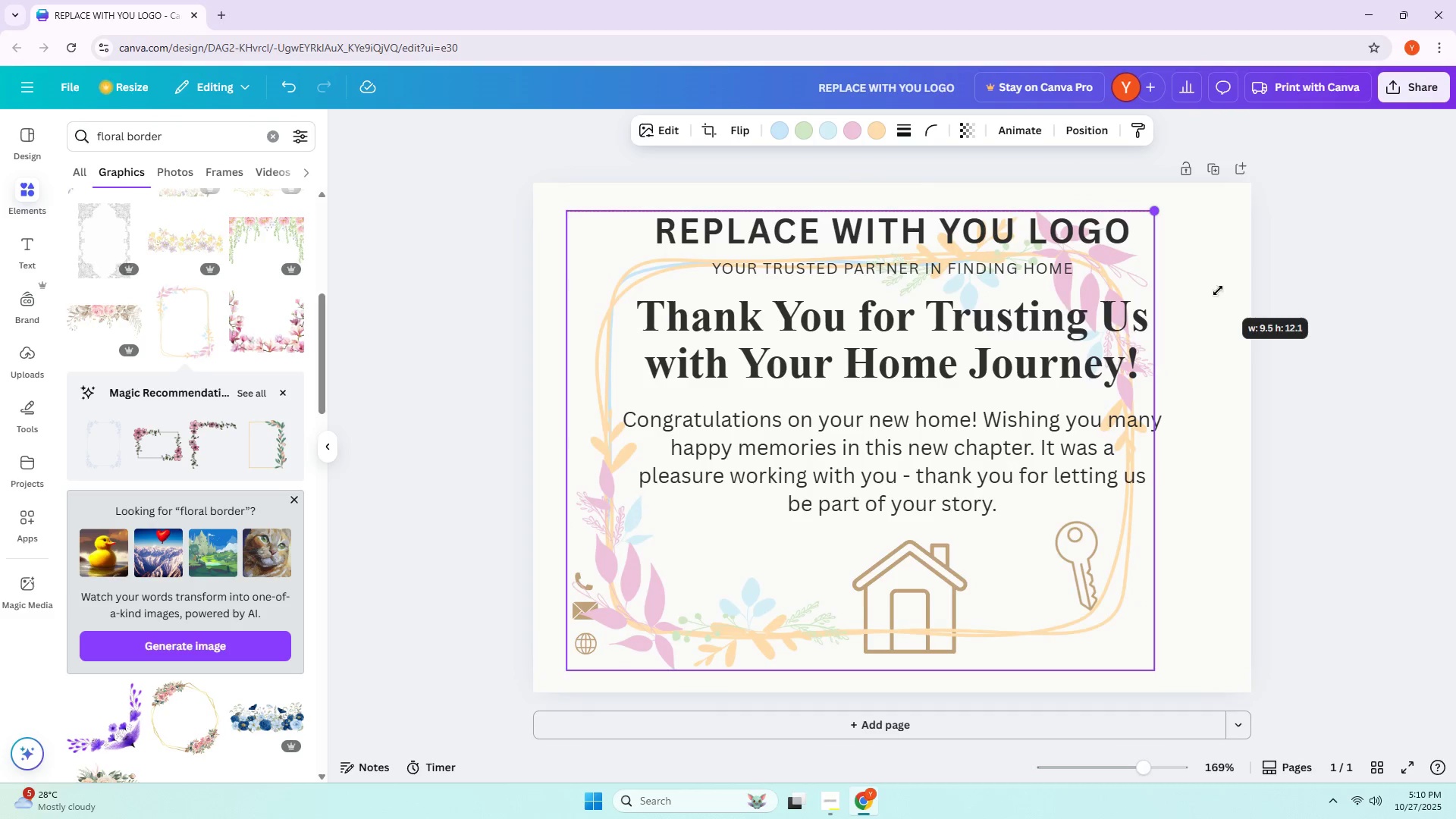 
left_click([1218, 290])
 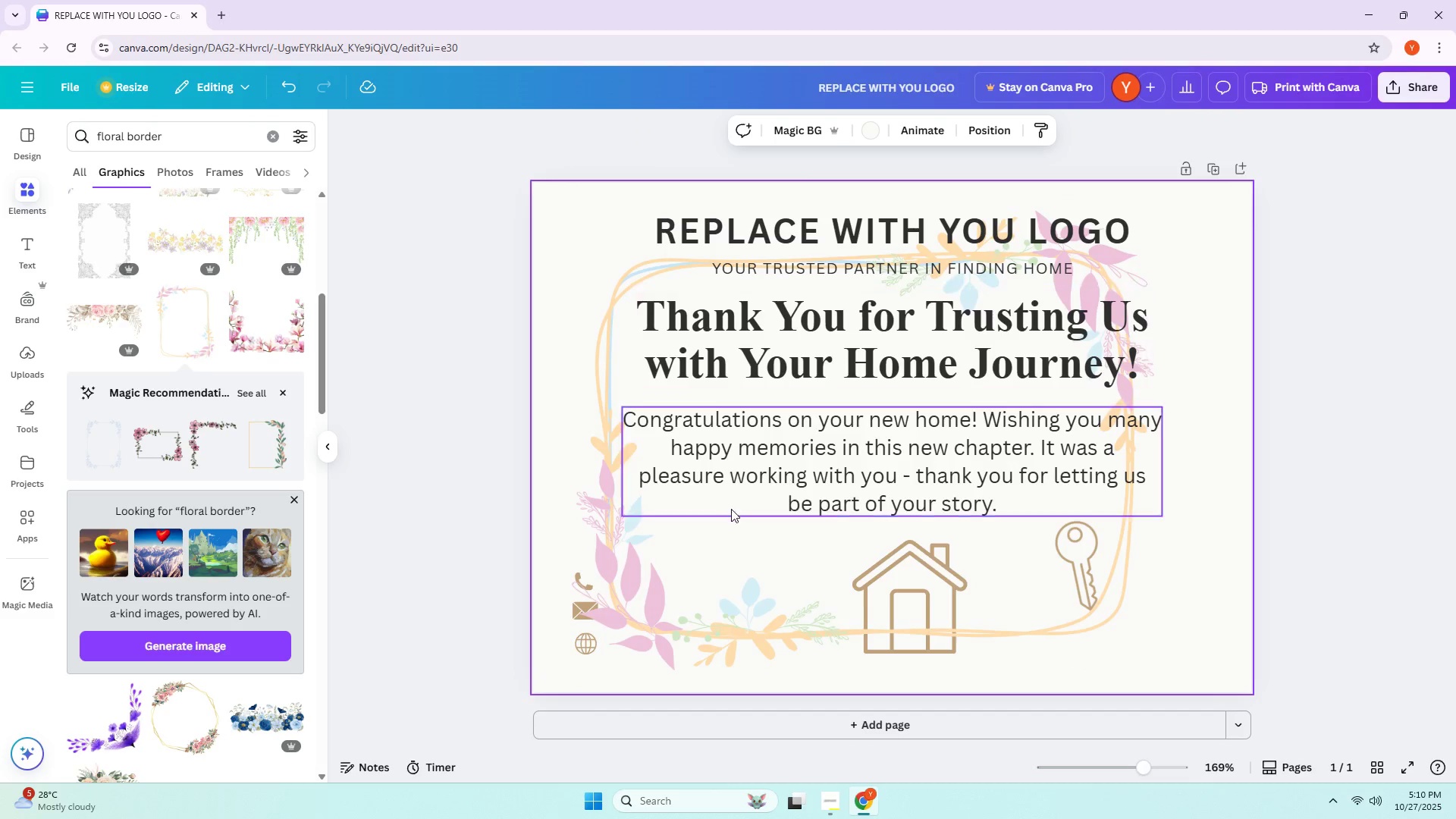 
left_click_drag(start_coordinate=[679, 565], to_coordinate=[768, 551])
 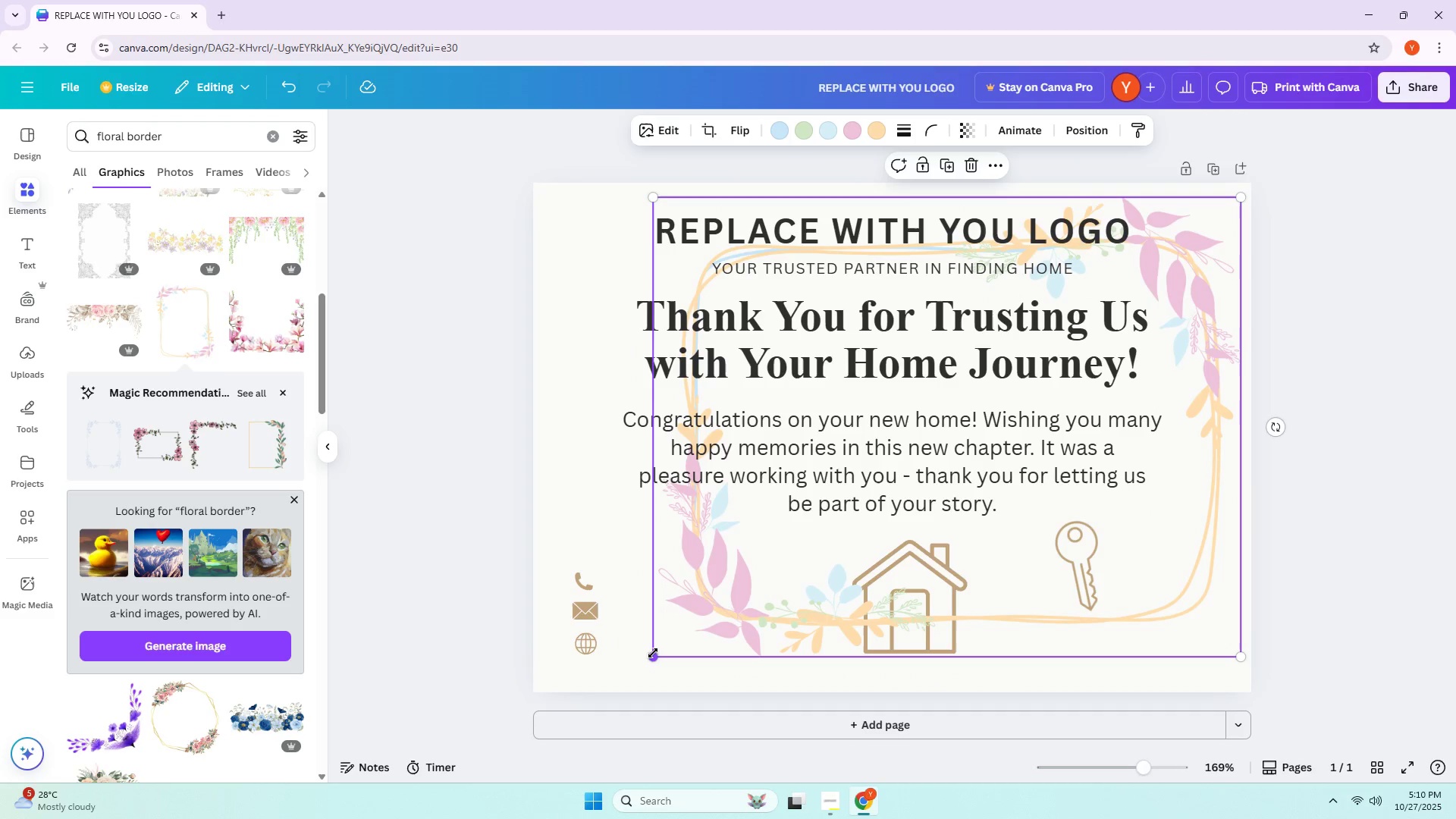 
left_click_drag(start_coordinate=[653, 653], to_coordinate=[435, 704])
 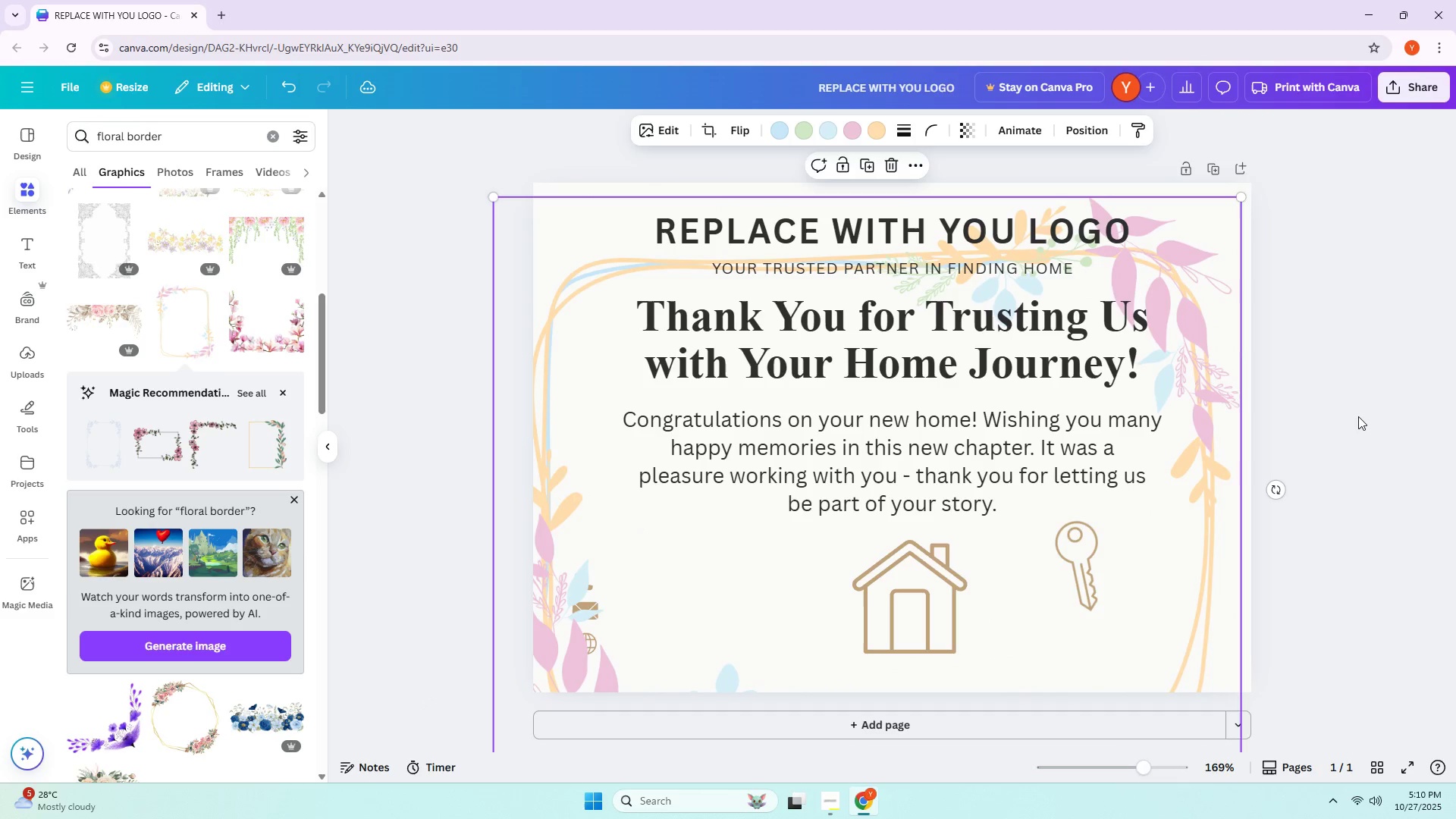 
left_click([1358, 416])
 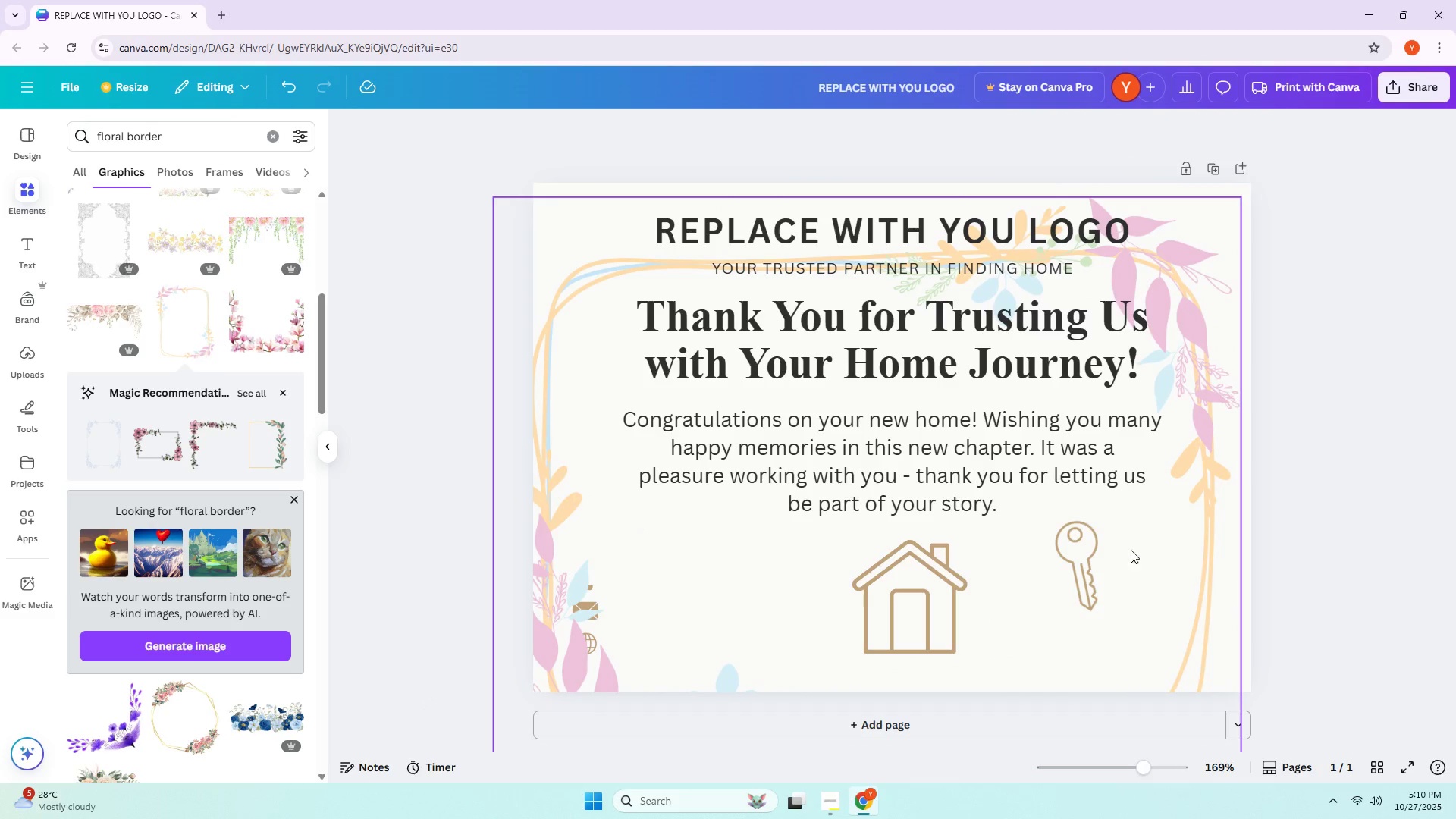 
left_click([1129, 554])
 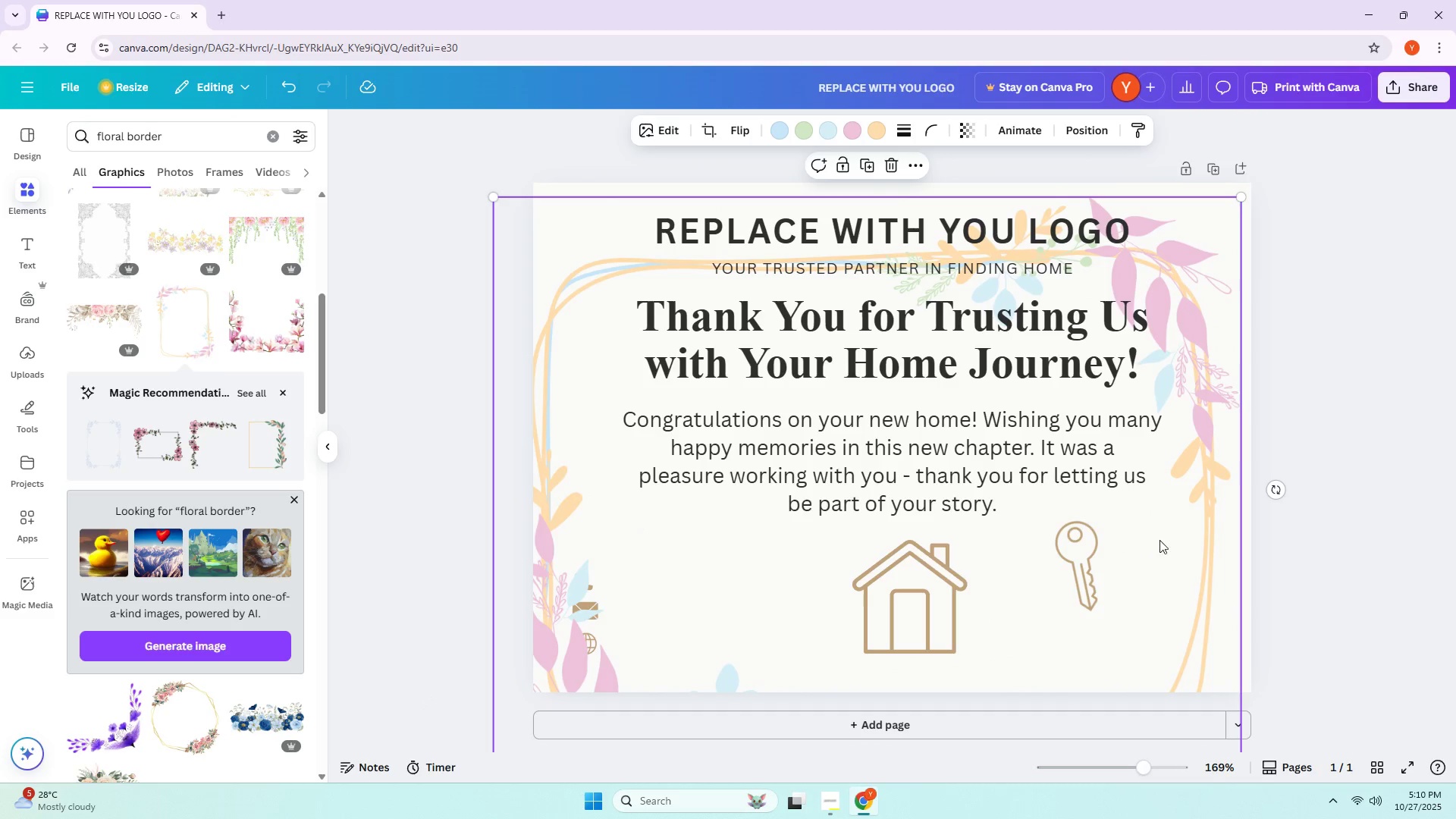 
left_click_drag(start_coordinate=[1162, 538], to_coordinate=[1173, 522])
 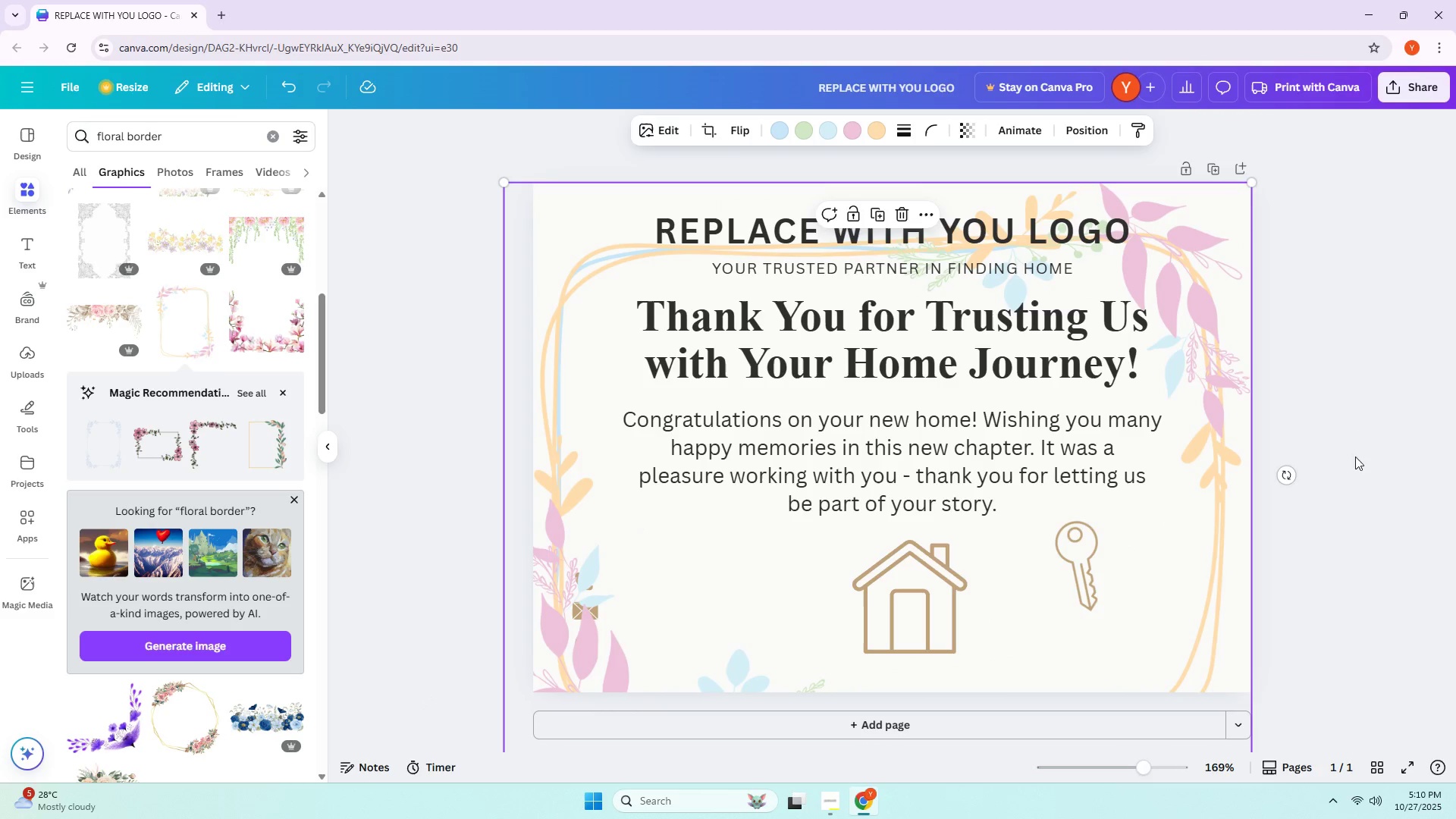 
left_click([1222, 525])
 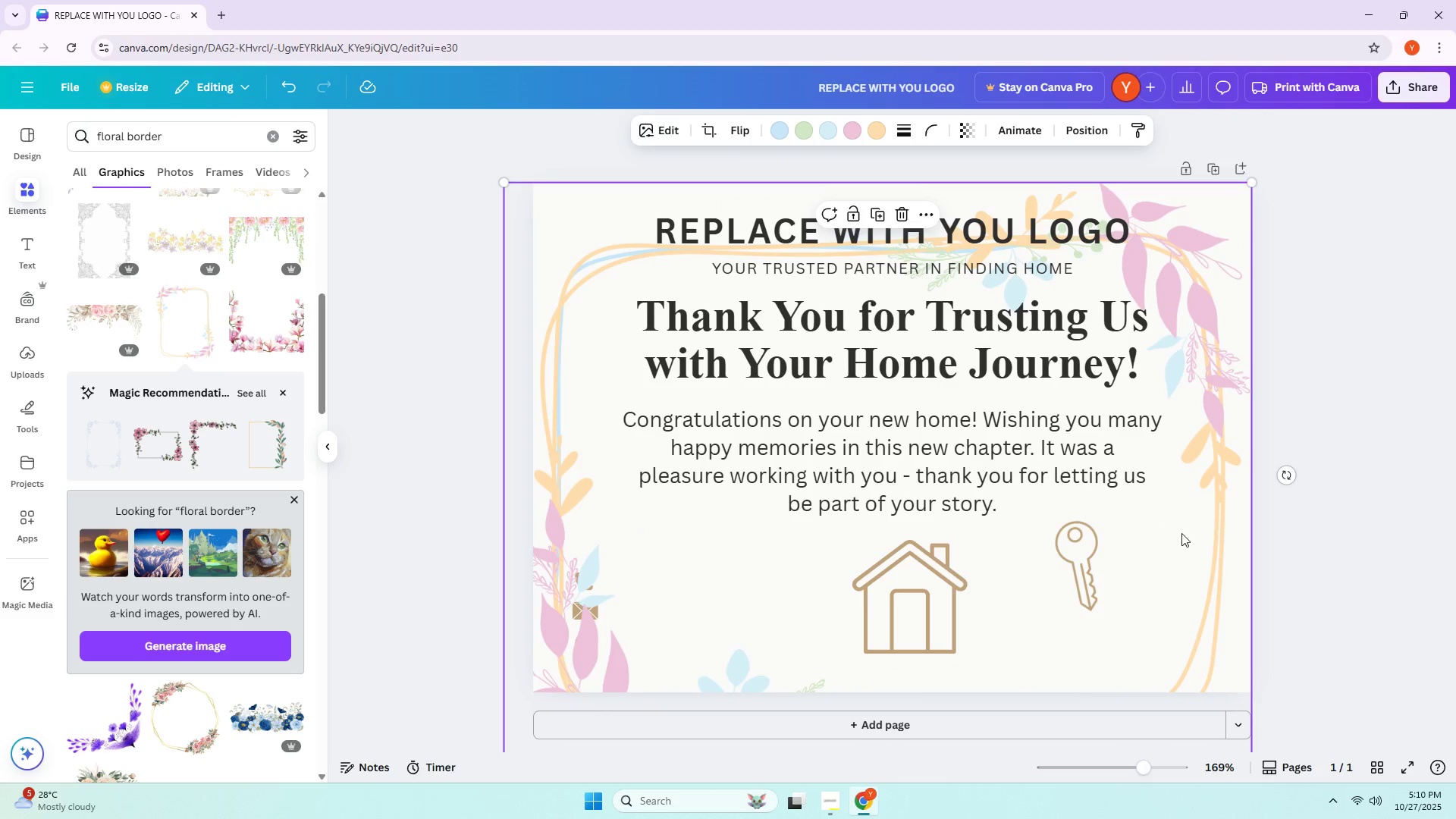 
left_click_drag(start_coordinate=[1181, 533], to_coordinate=[1178, 476])
 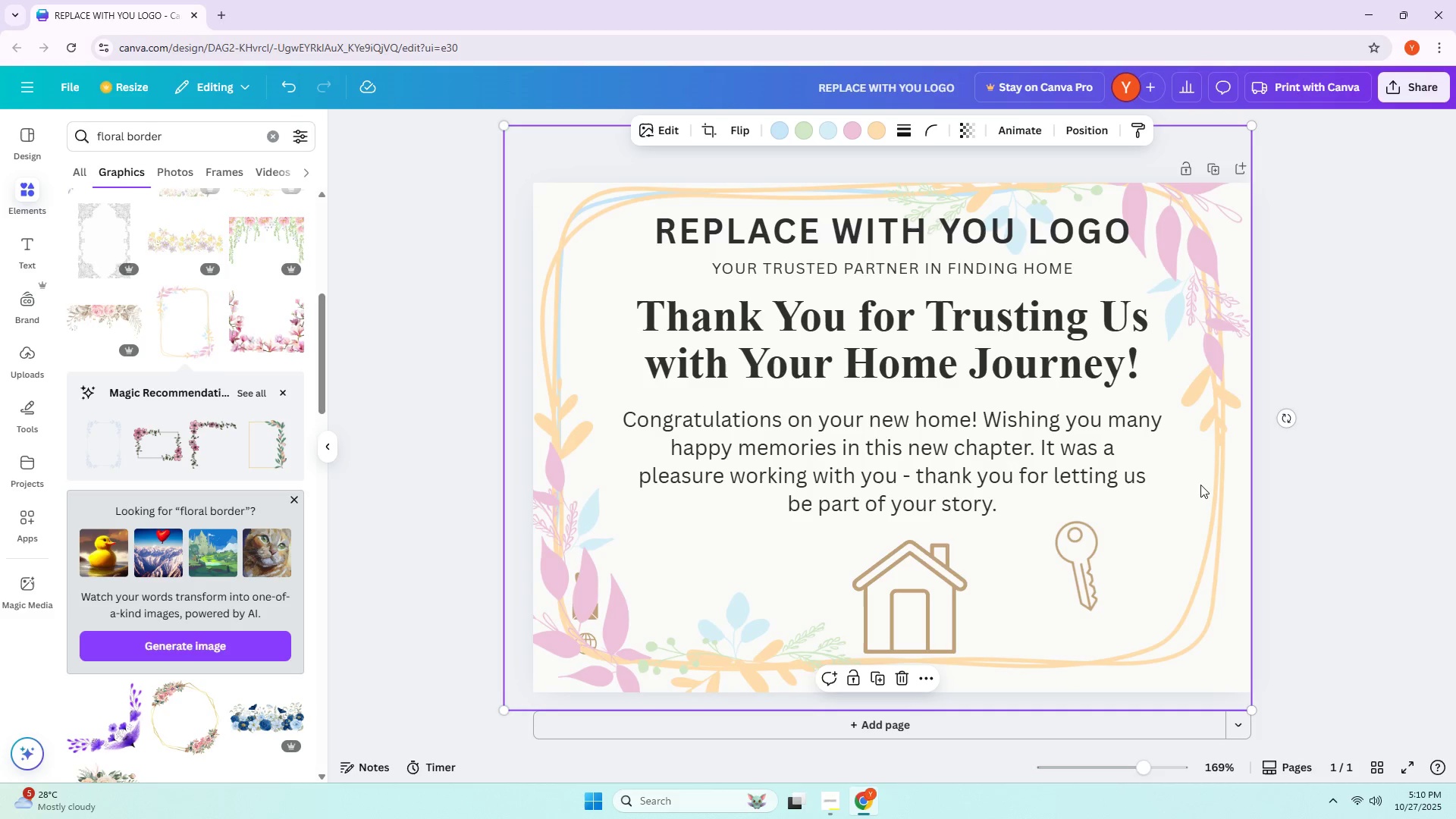 
left_click([1280, 526])
 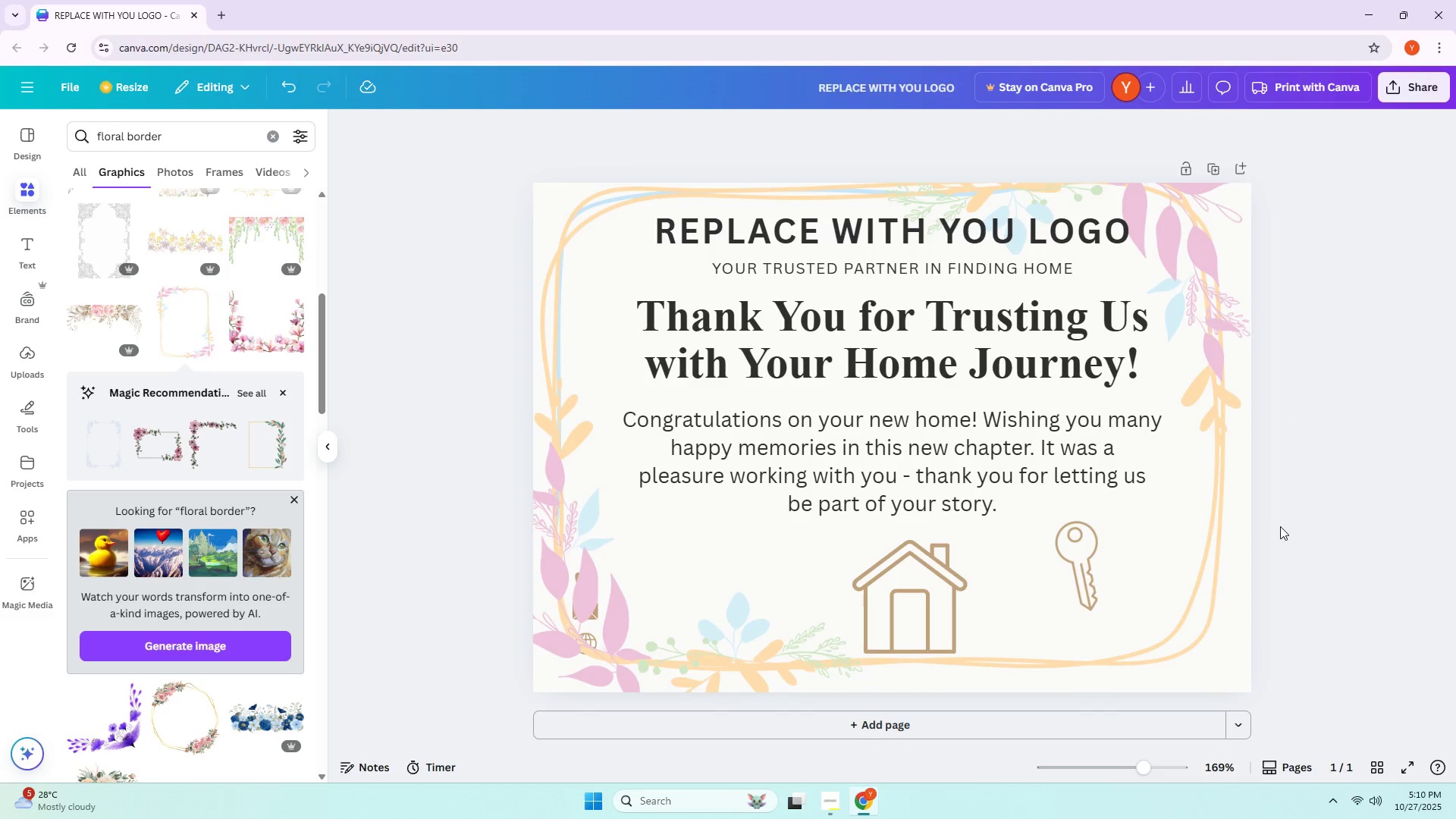 
left_click([1112, 556])
 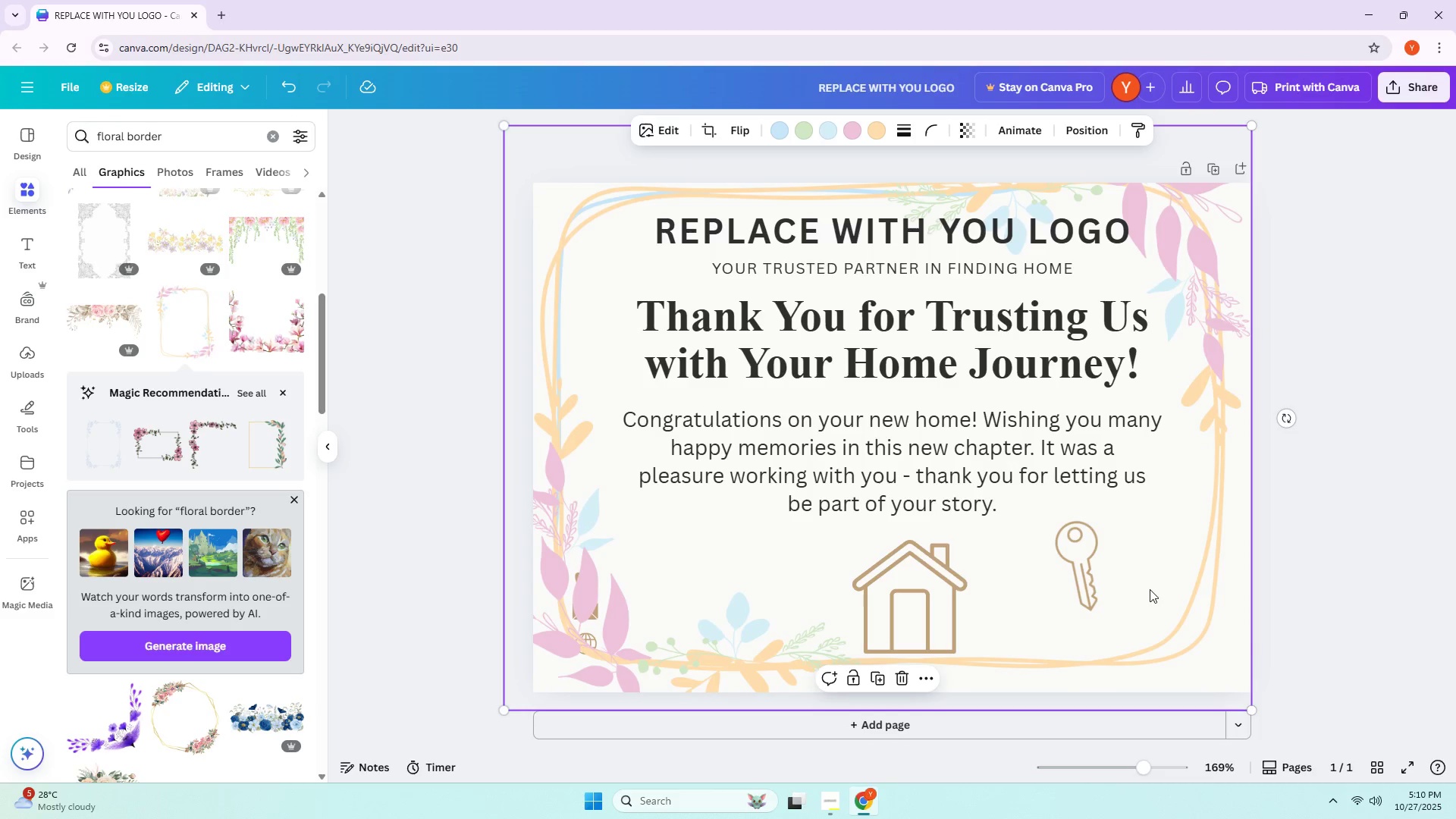 
left_click([1206, 575])
 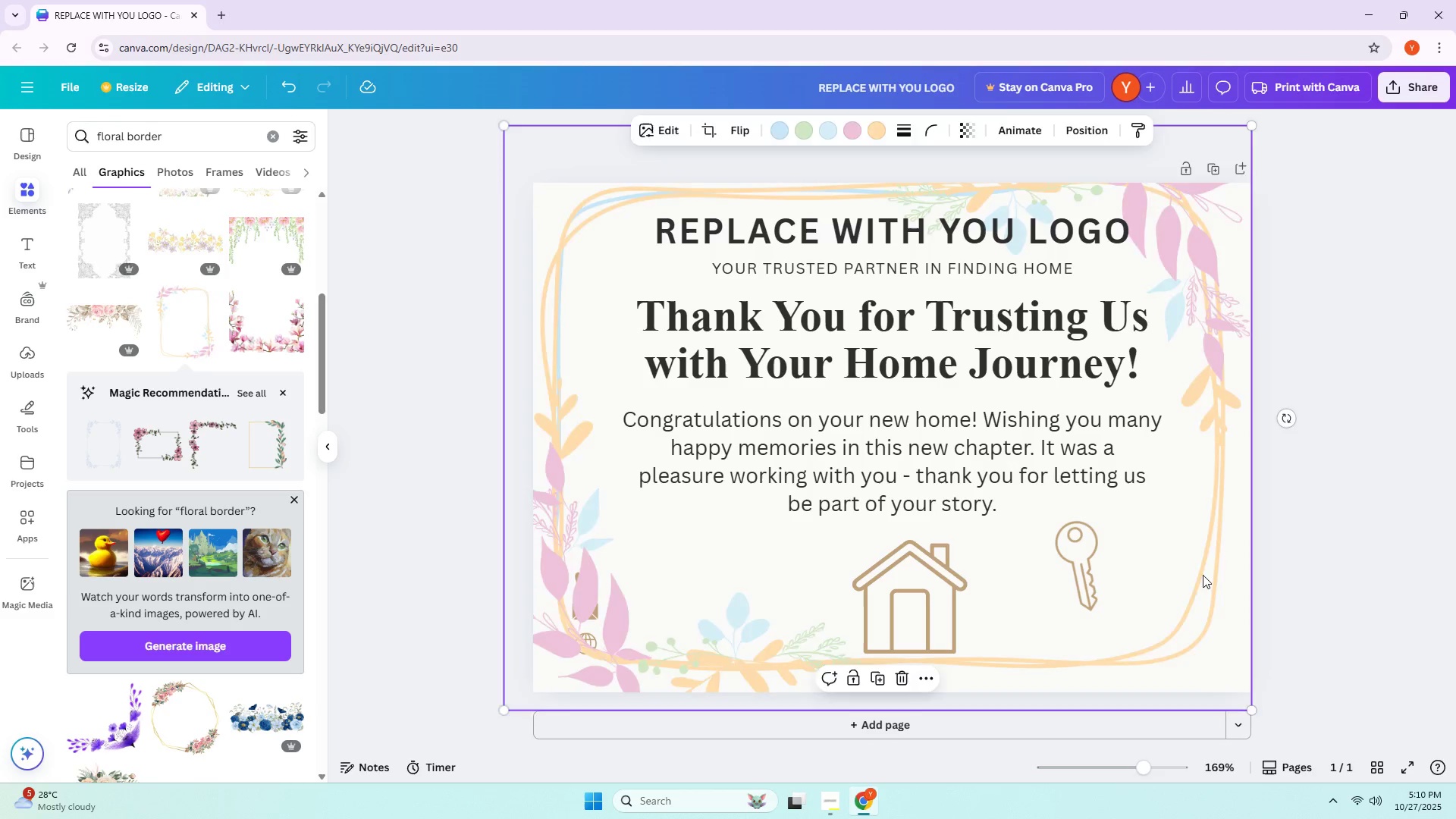 
key(Delete)
 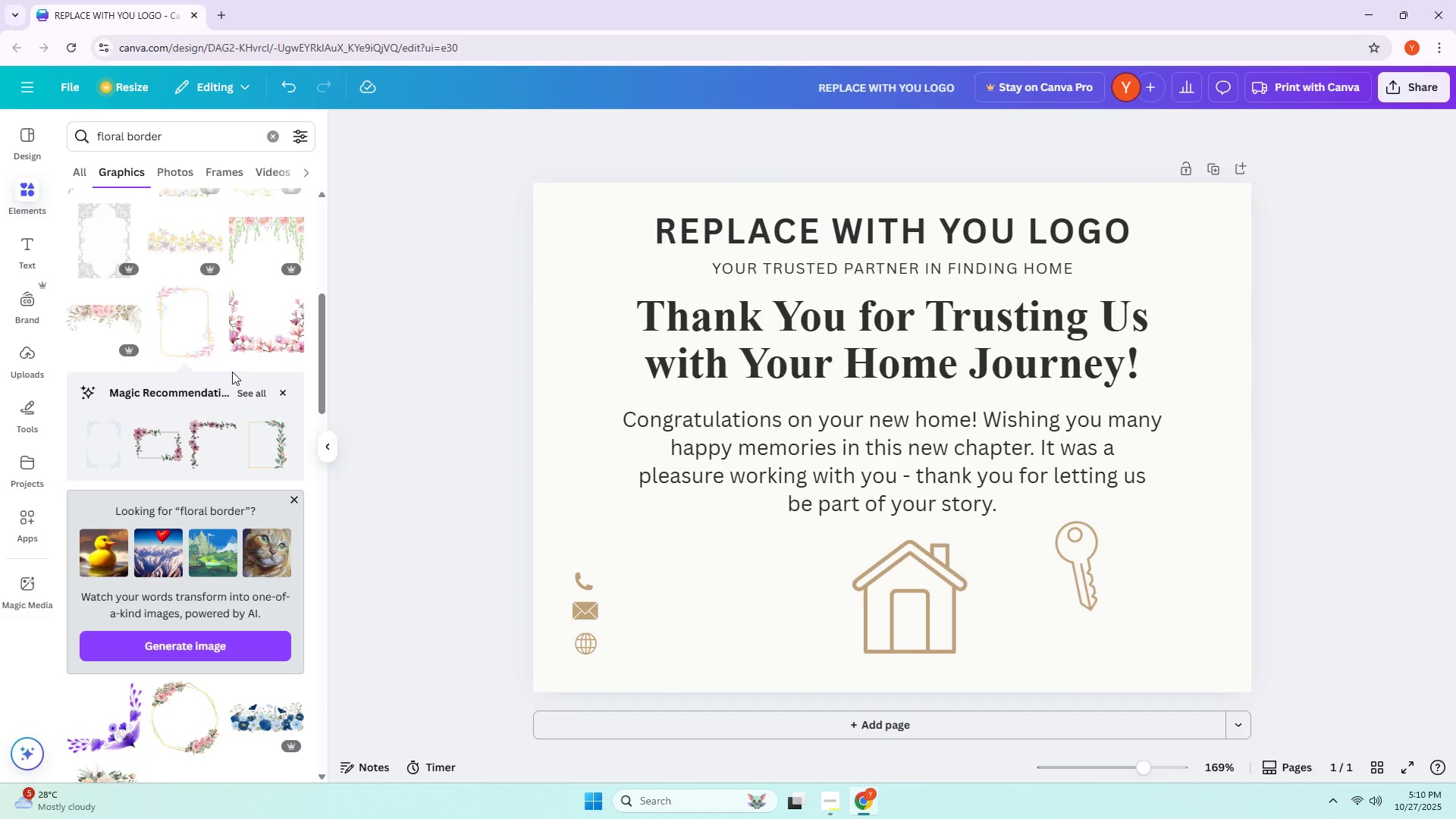 
scroll: coordinate [153, 372], scroll_direction: down, amount: 6.0
 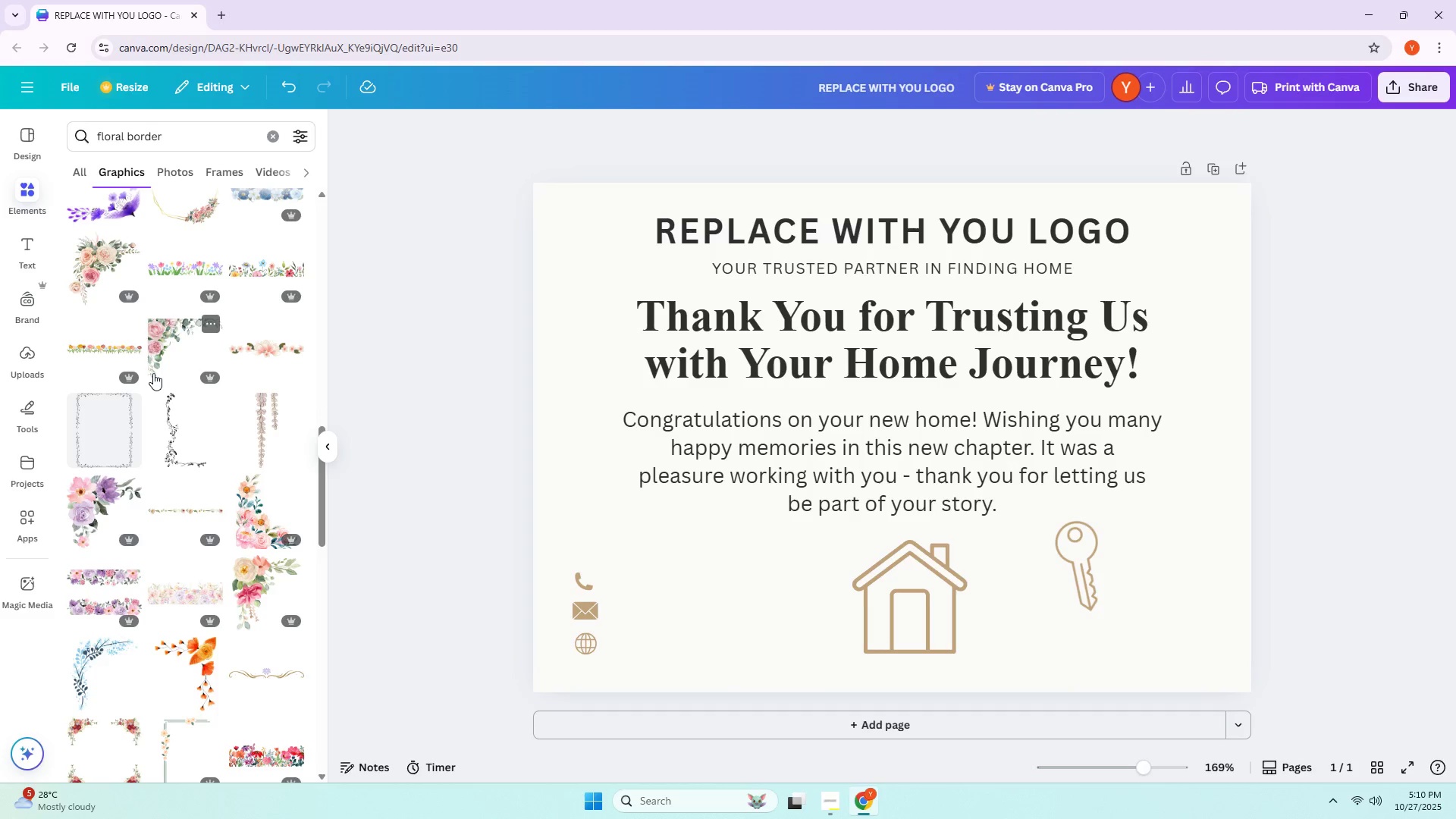 
left_click([185, 422])
 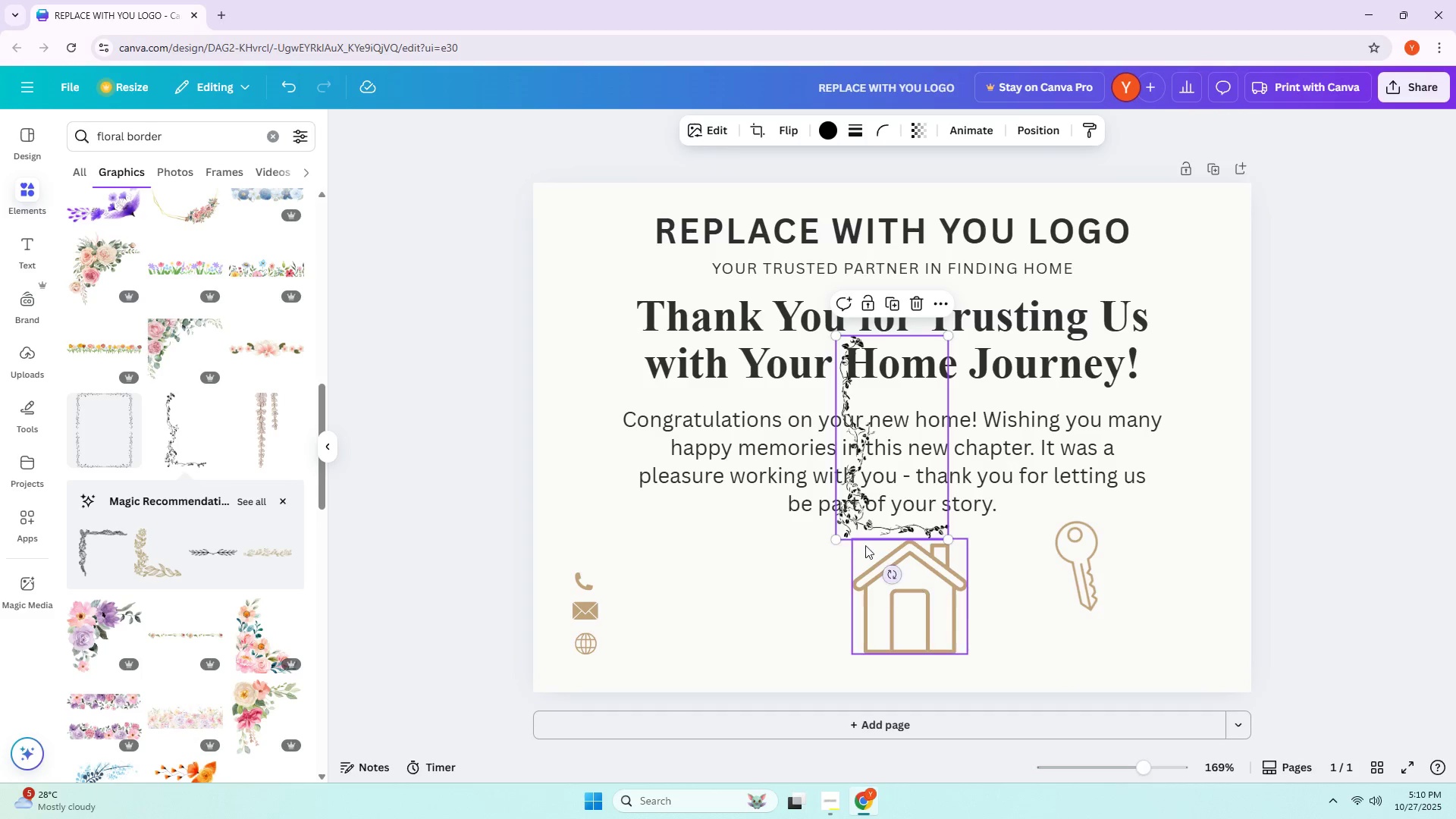 
left_click_drag(start_coordinate=[848, 519], to_coordinate=[638, 565])
 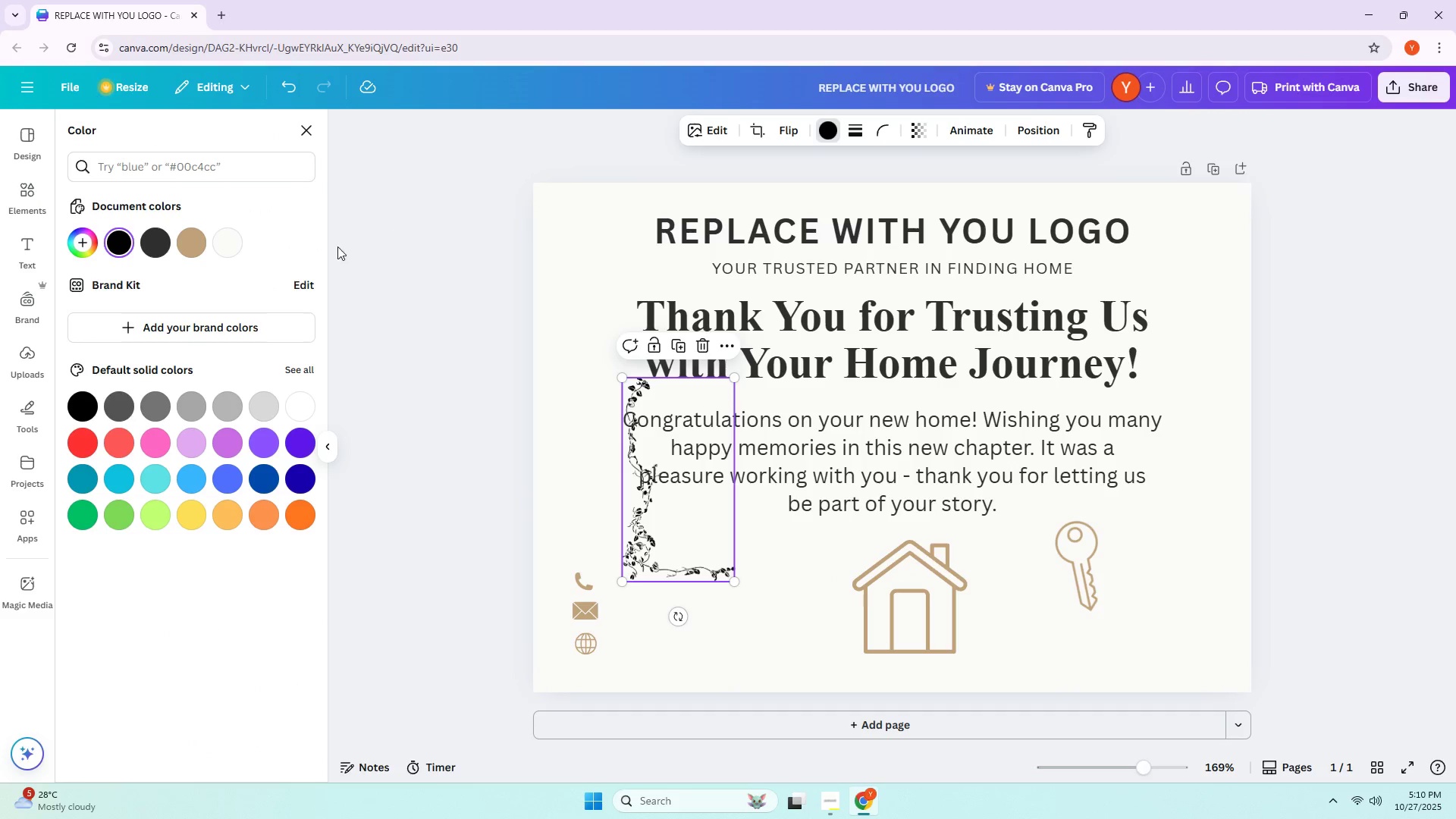 
left_click([190, 240])
 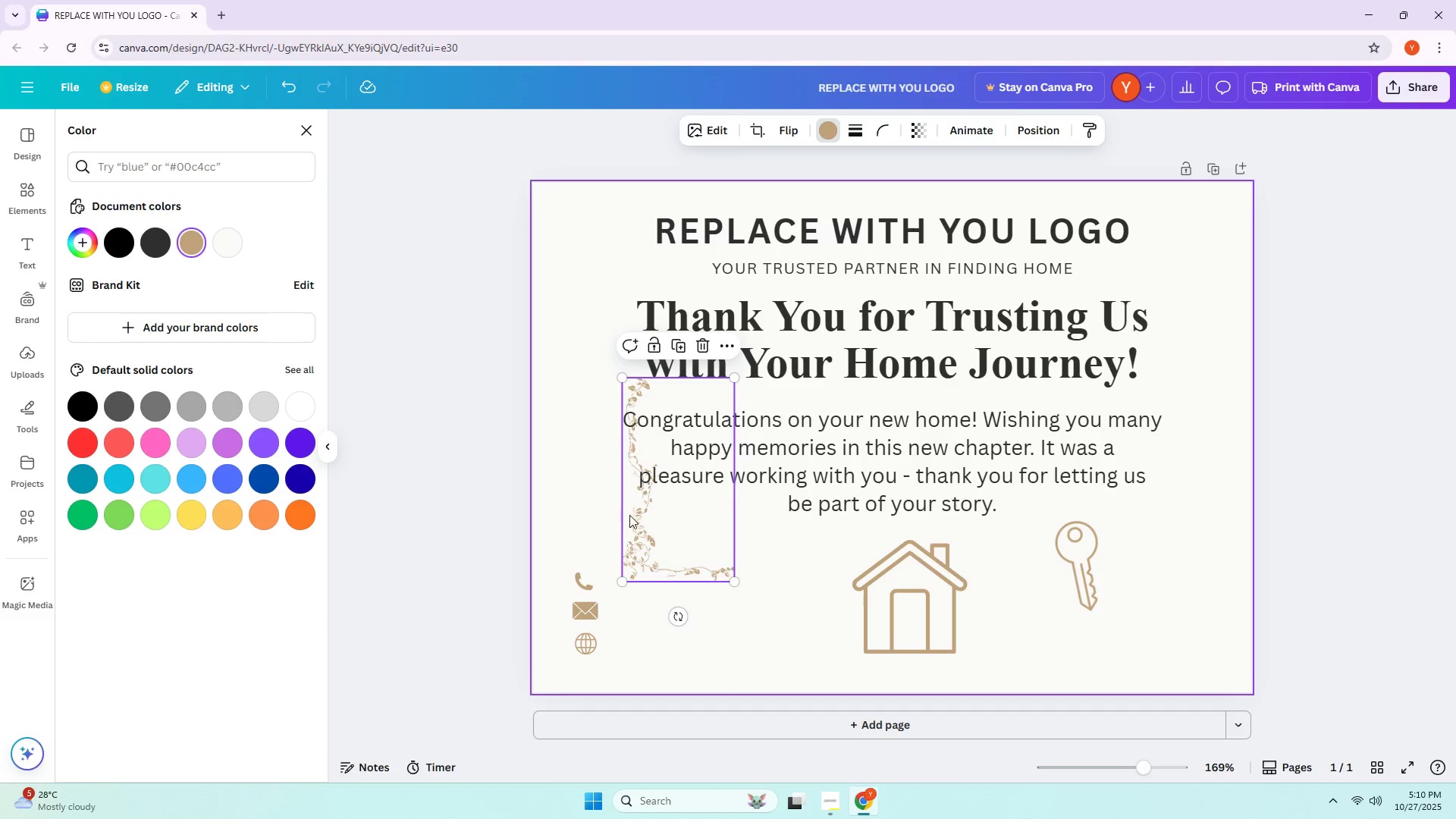 
left_click_drag(start_coordinate=[658, 531], to_coordinate=[589, 629])
 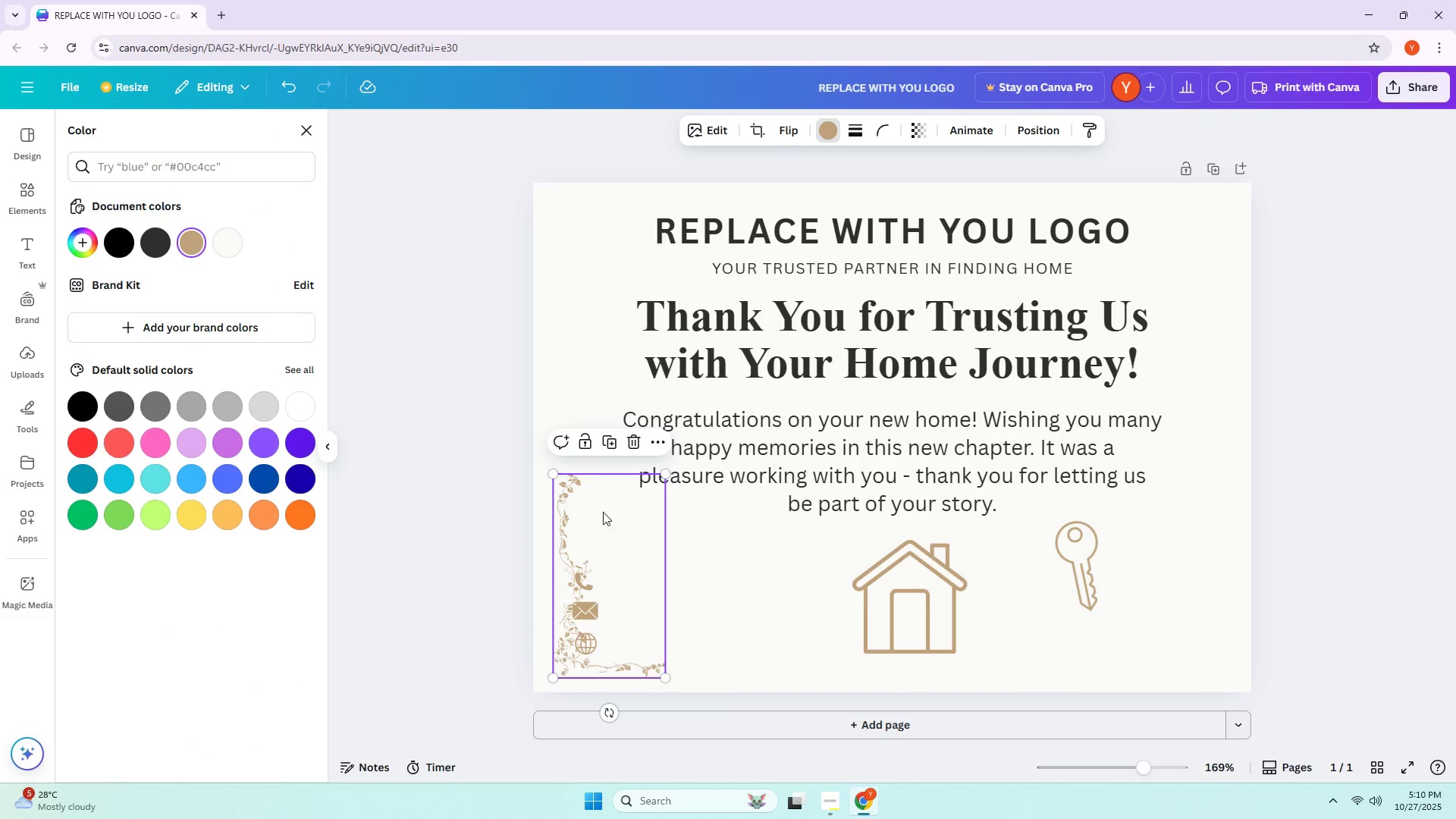 
left_click_drag(start_coordinate=[607, 531], to_coordinate=[604, 532])
 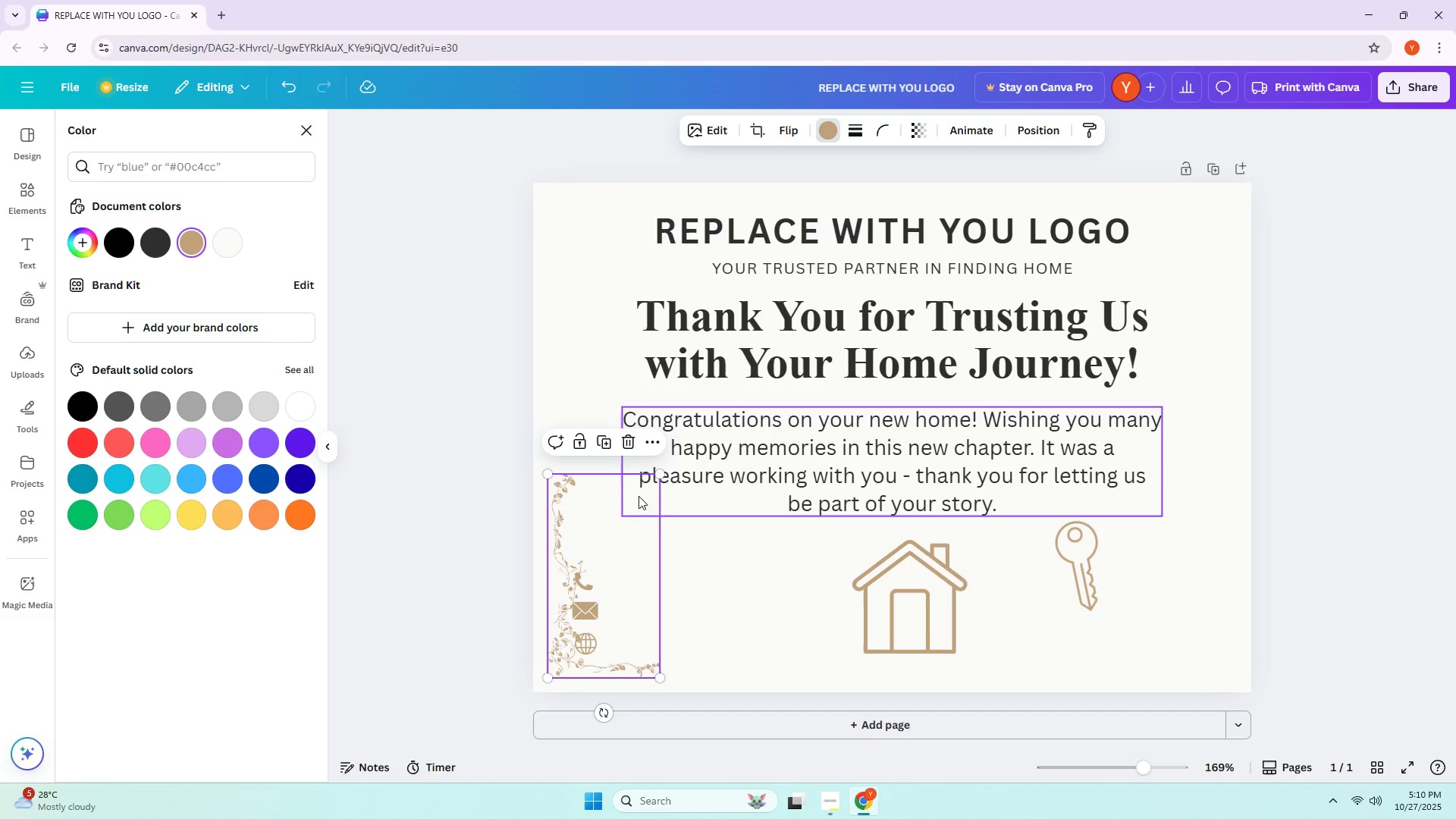 
left_click_drag(start_coordinate=[654, 475], to_coordinate=[922, 284])
 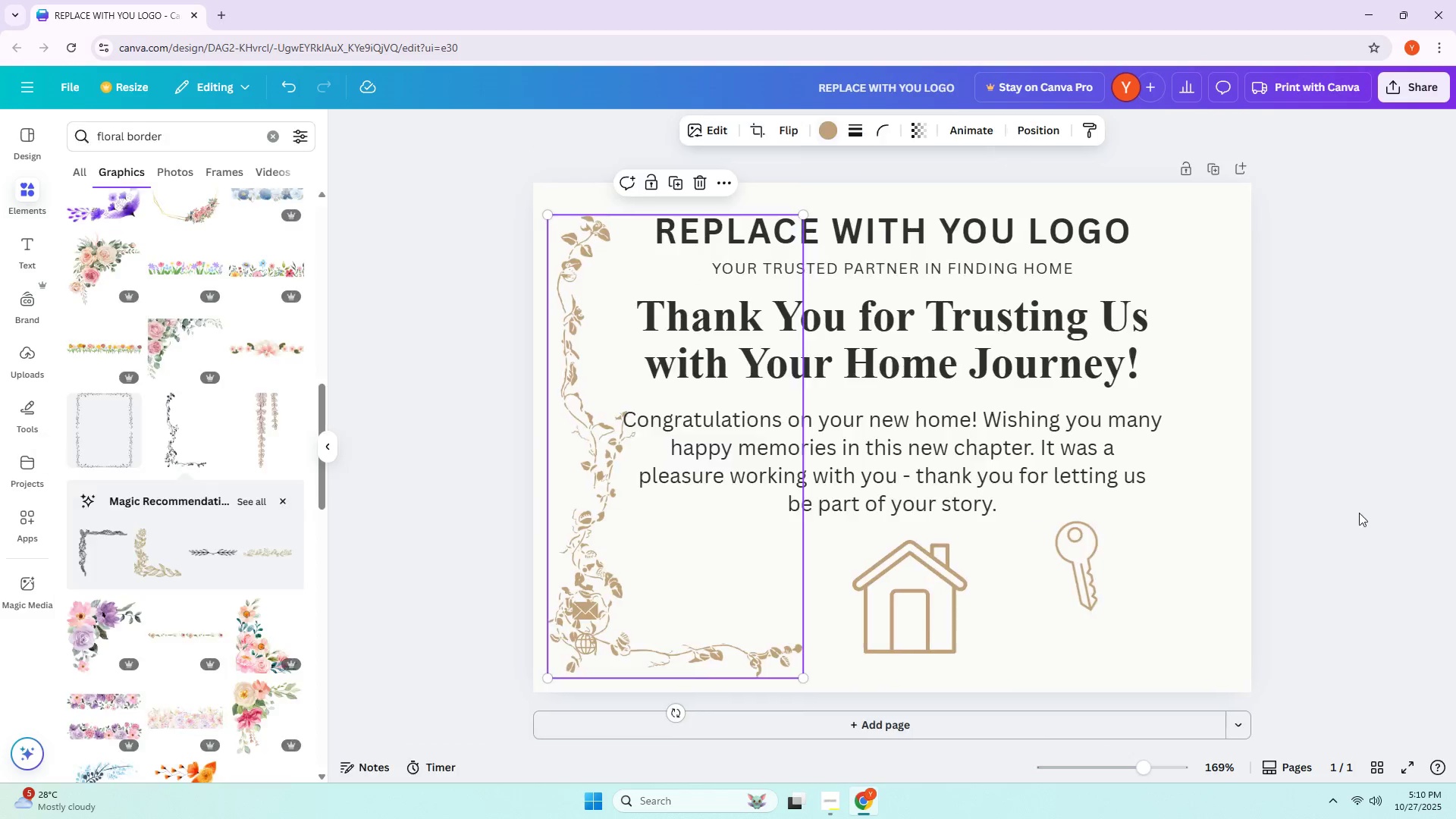 
left_click([1343, 512])
 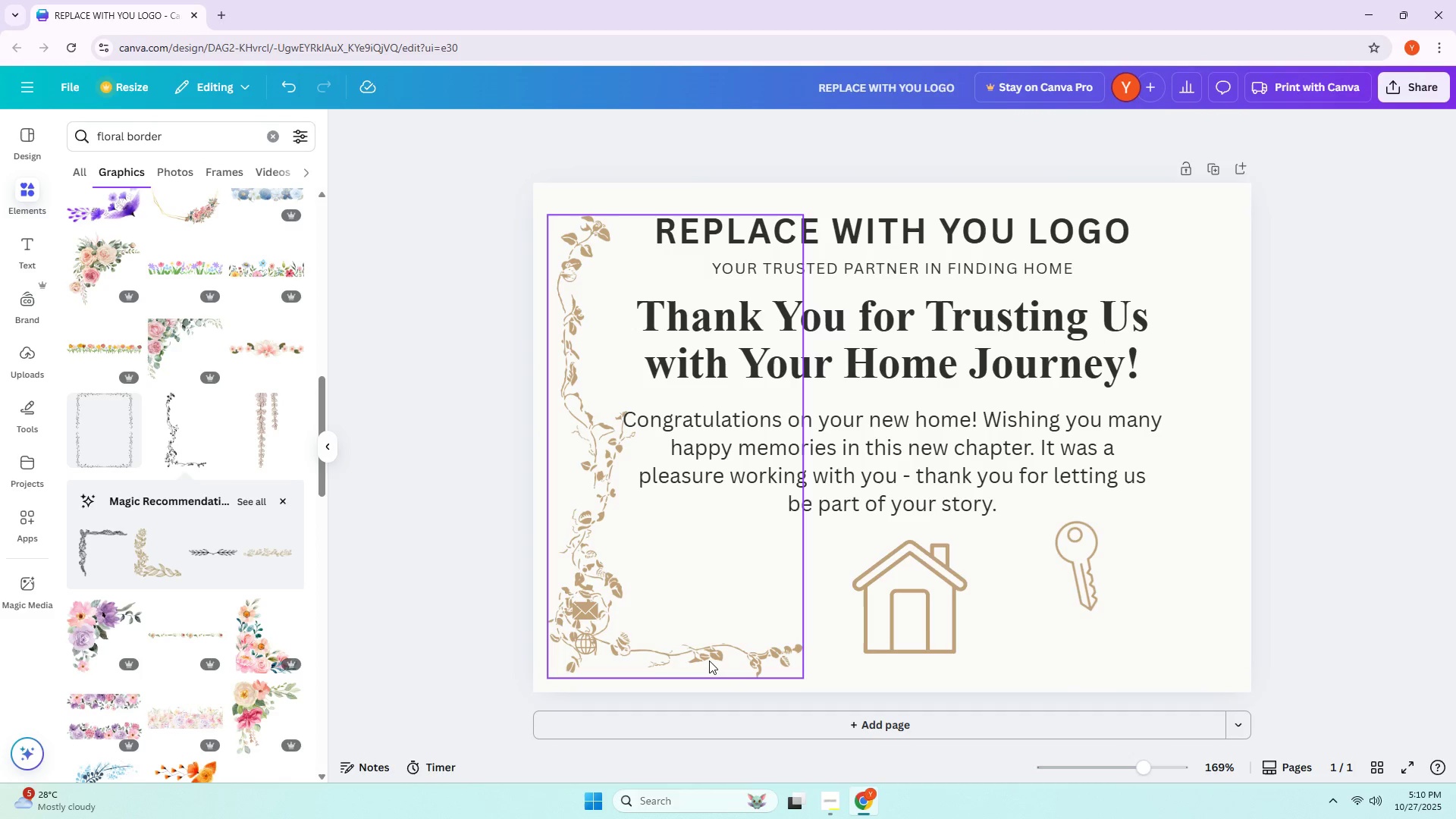 
hold_key(key=AltLeft, duration=0.98)
left_click_drag(start_coordinate=[708, 658], to_coordinate=[1150, 640])
 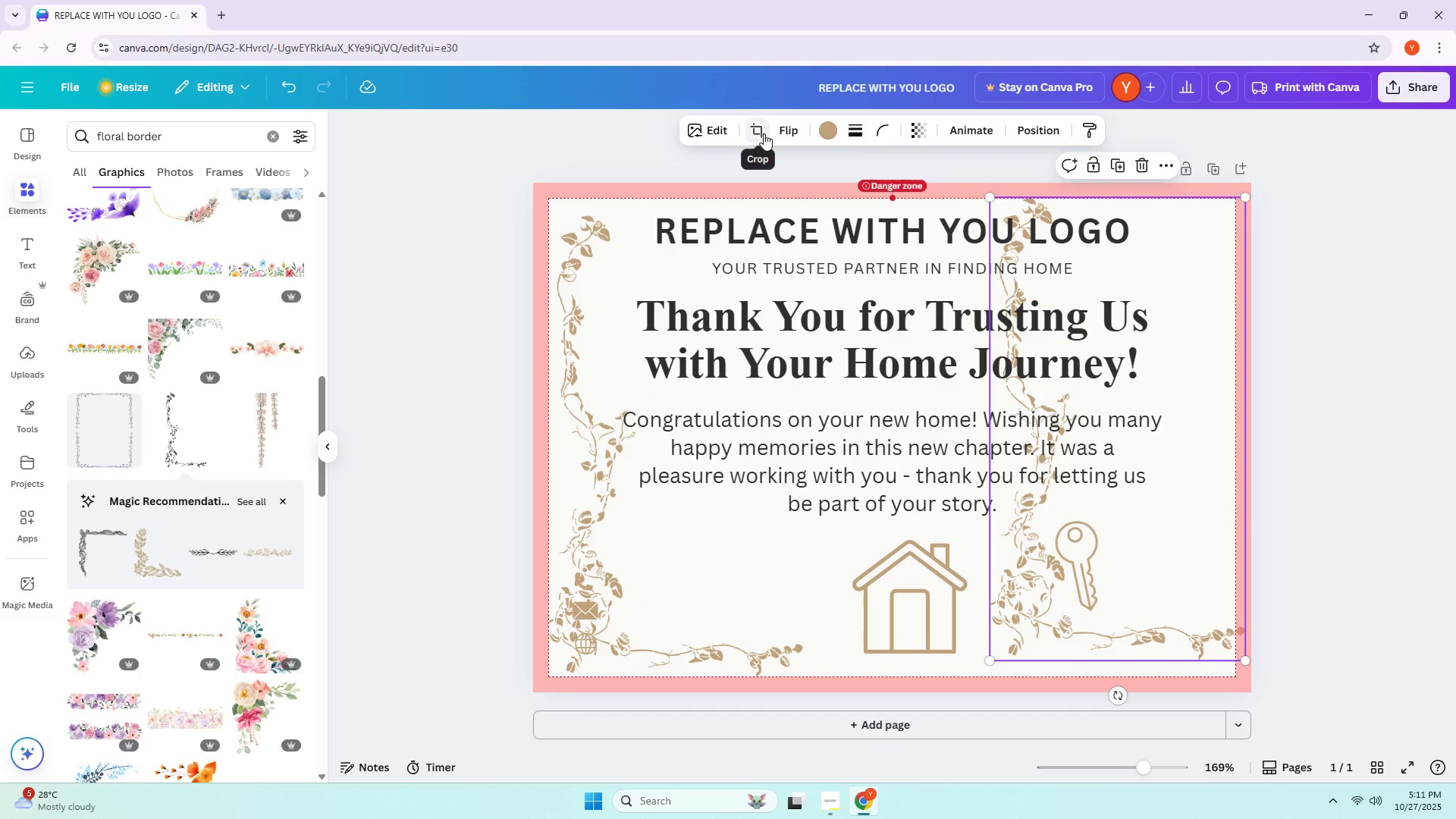 
left_click([764, 133])
 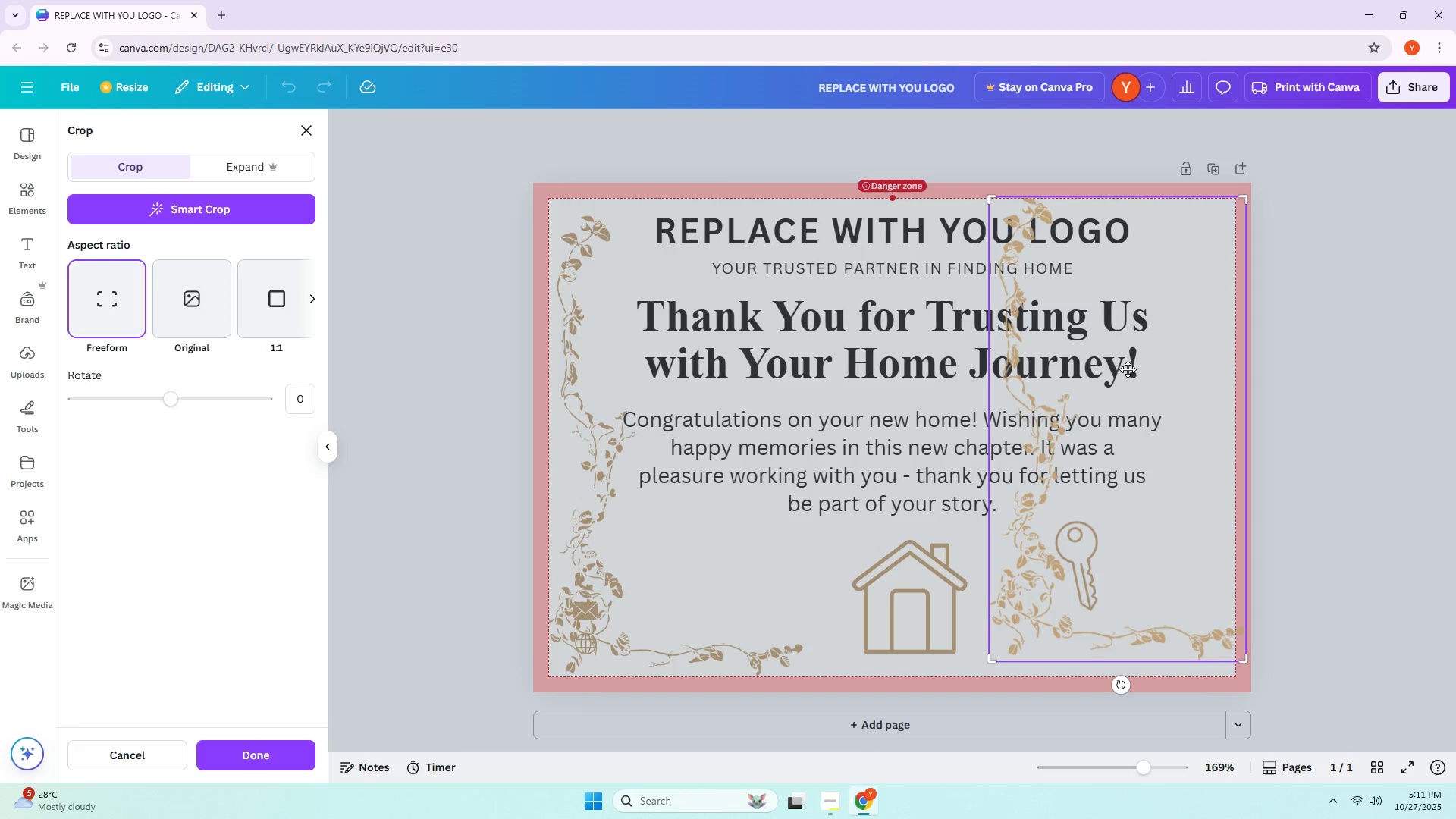 
key(Escape)
 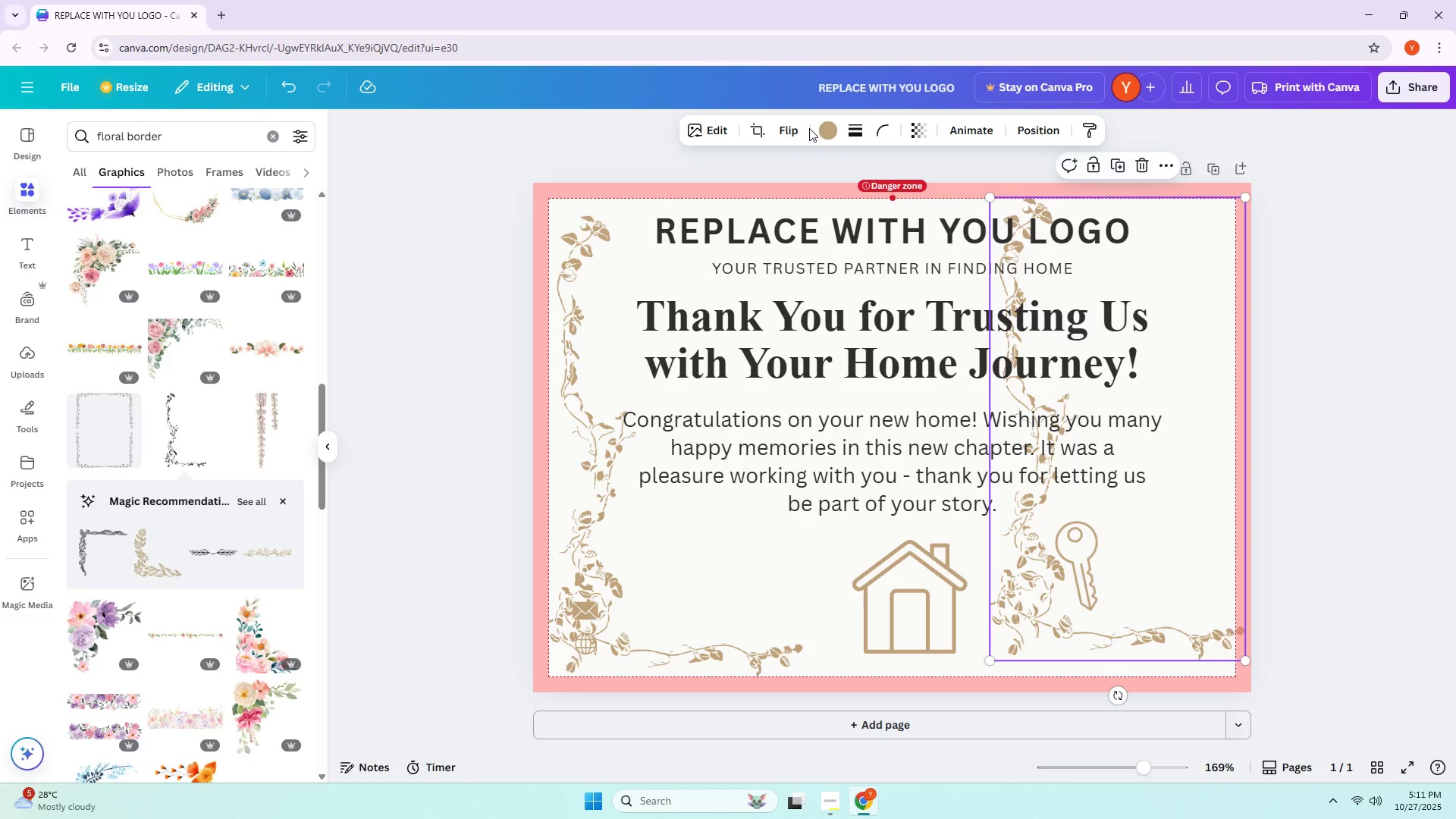 
left_click([794, 130])
 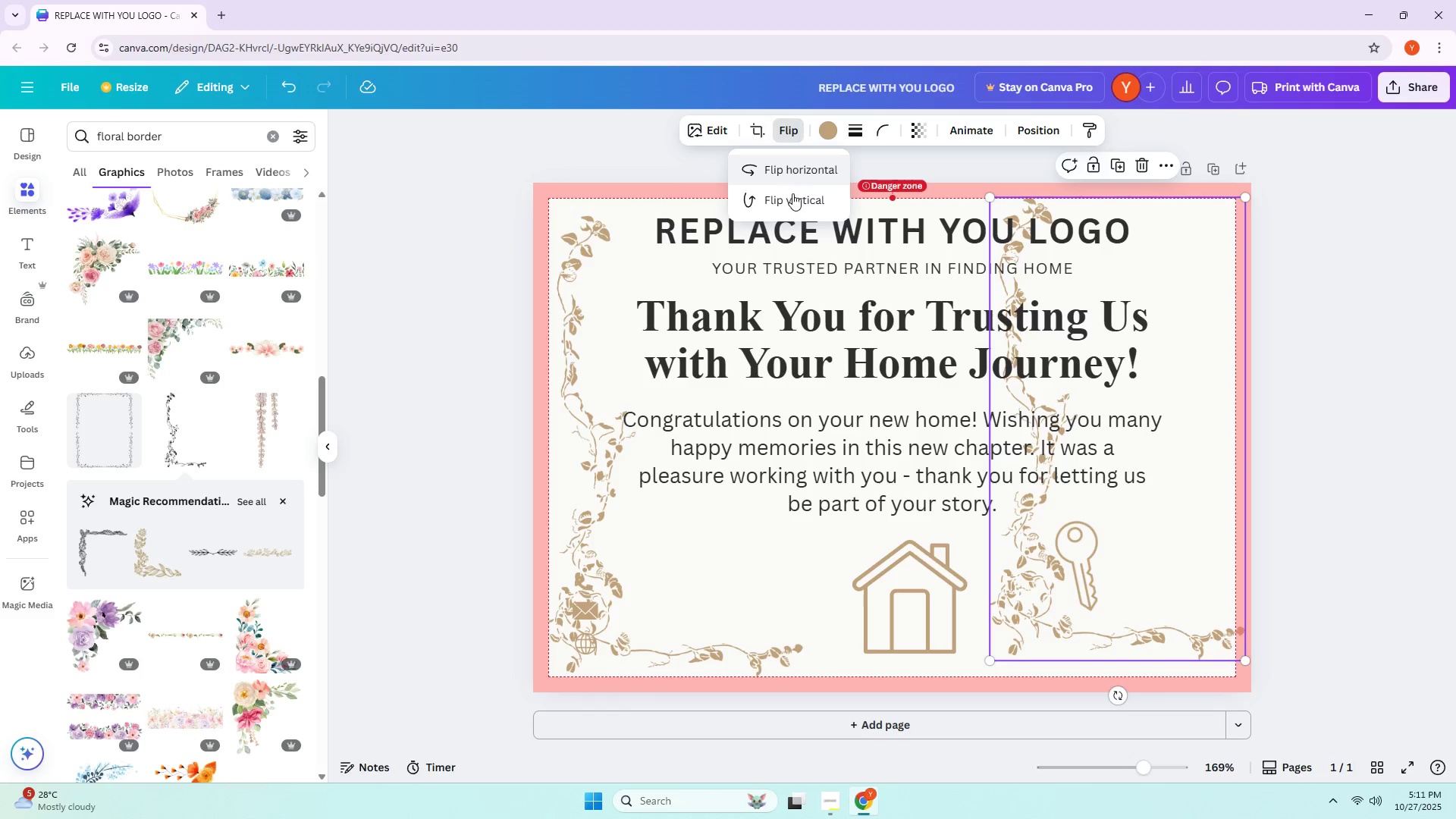 
left_click([792, 196])
 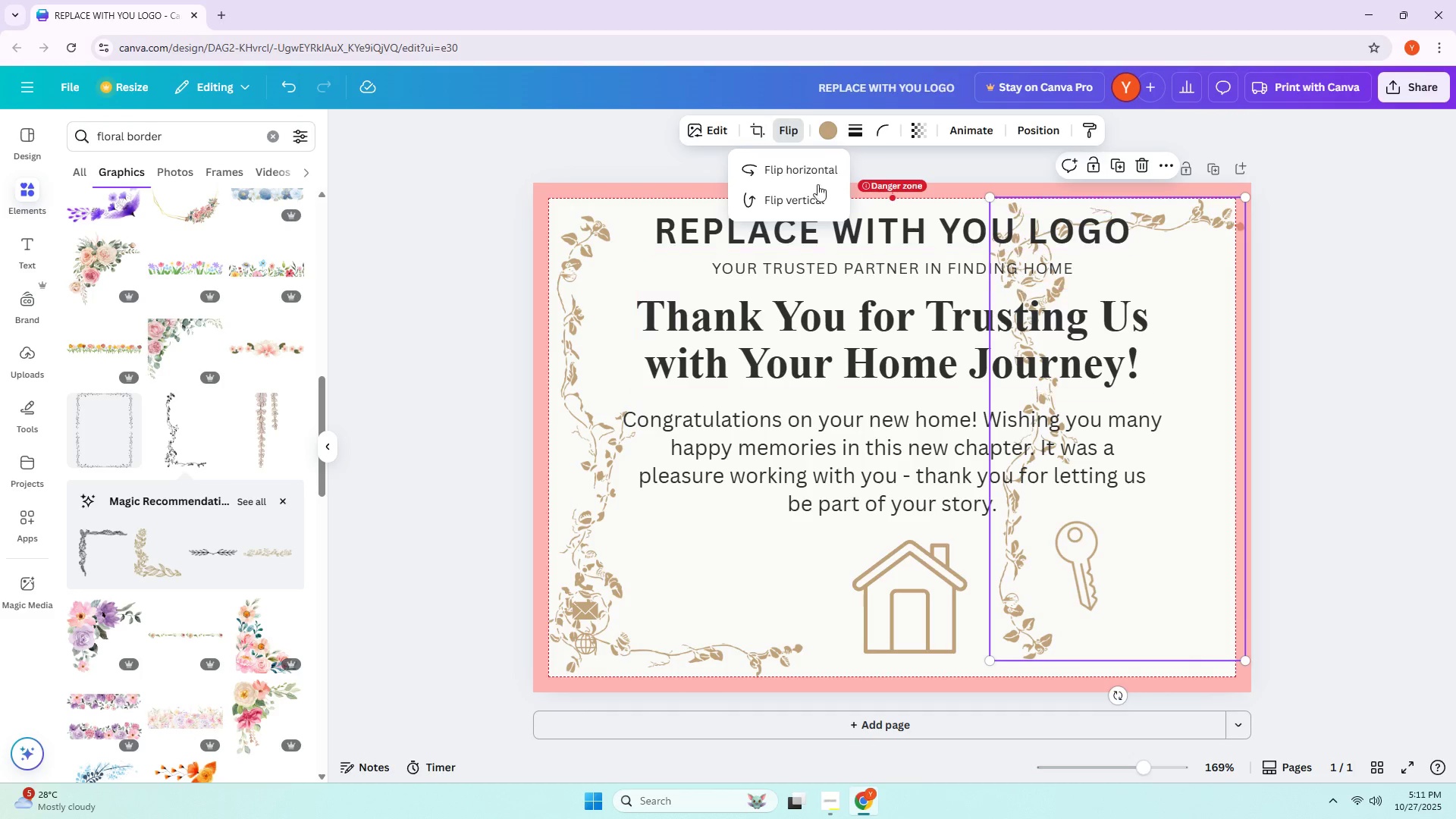 
left_click([782, 168])
 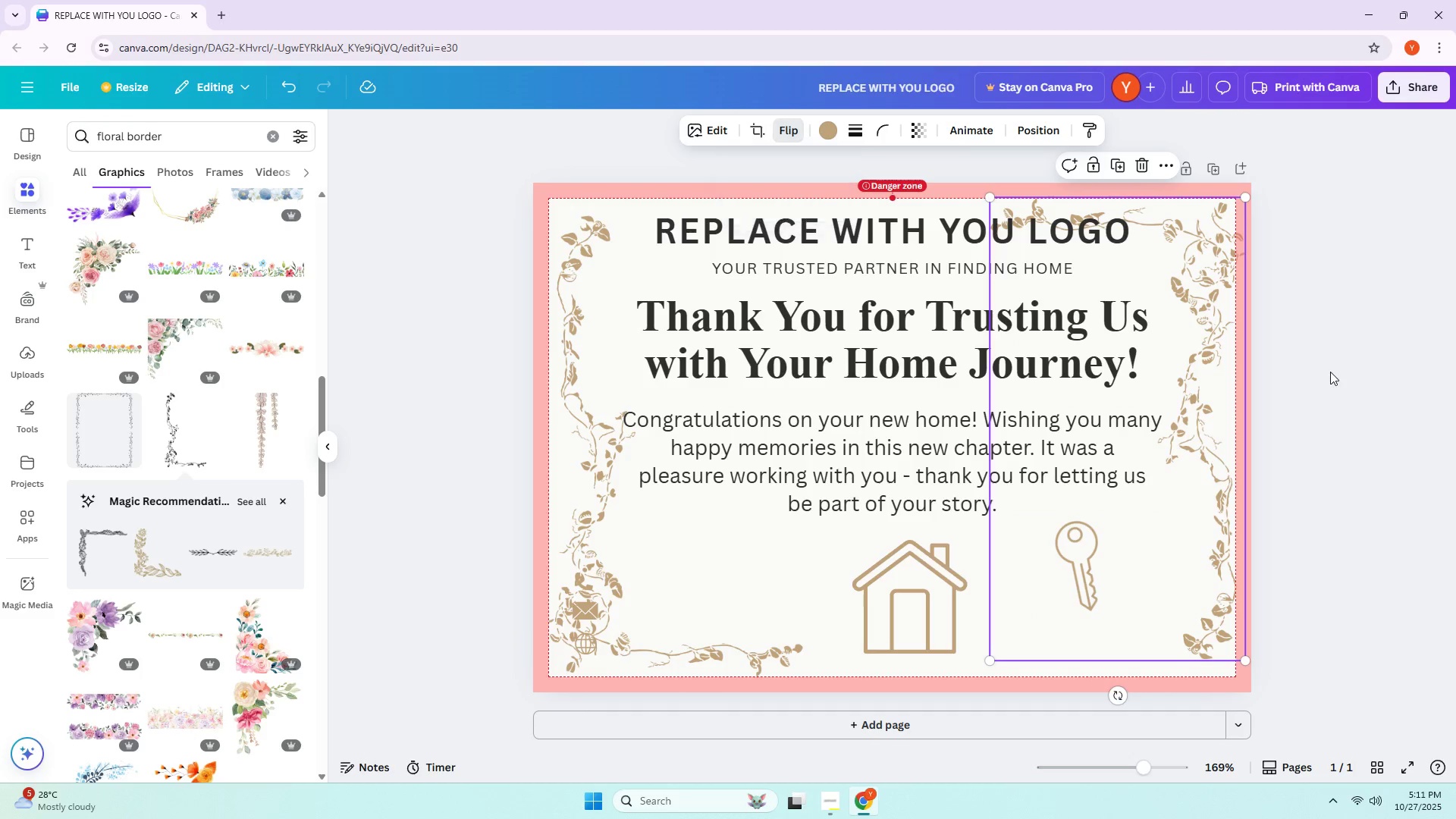 
double_click([1330, 371])
 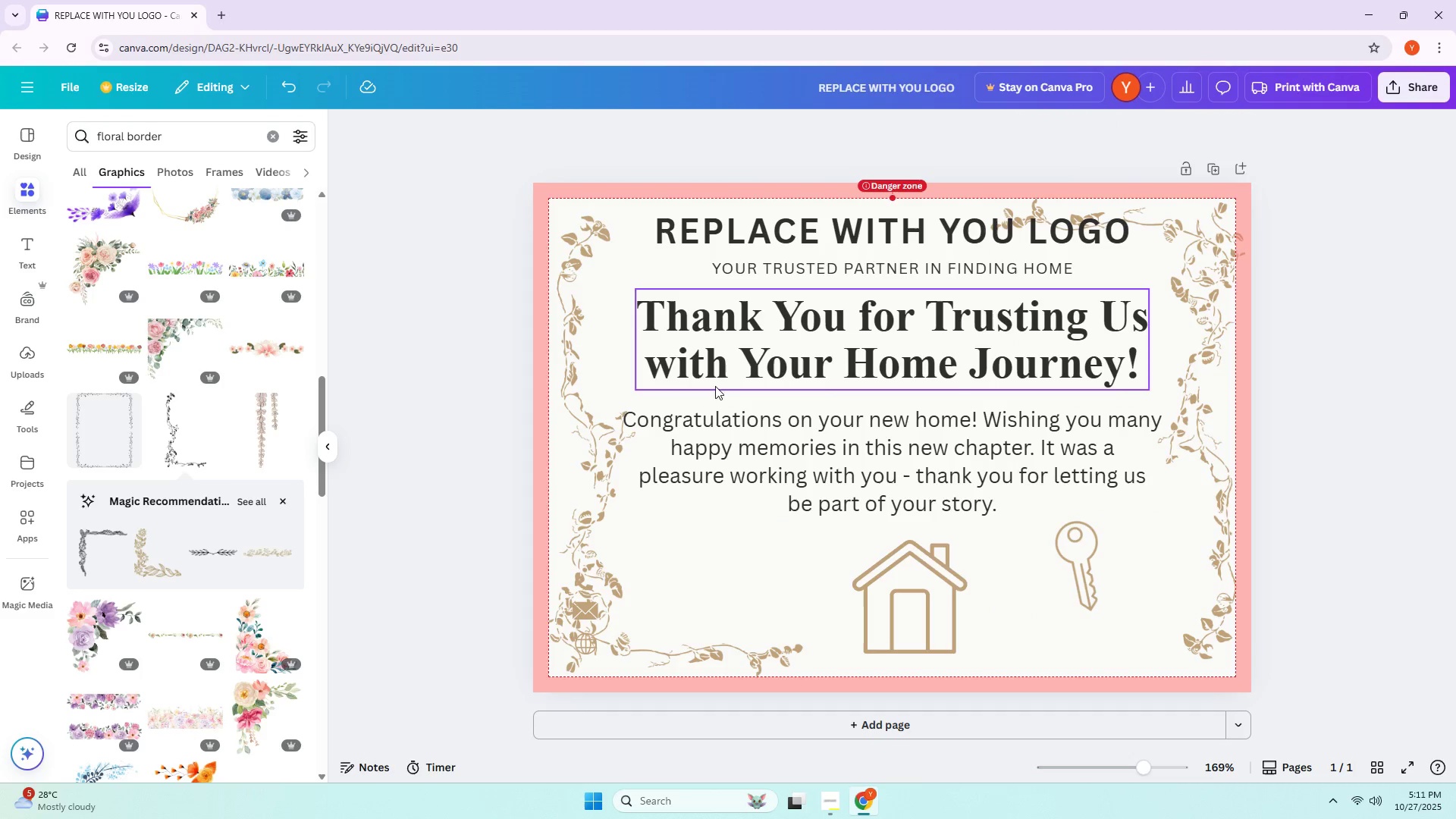 
left_click_drag(start_coordinate=[593, 359], to_coordinate=[595, 342])
 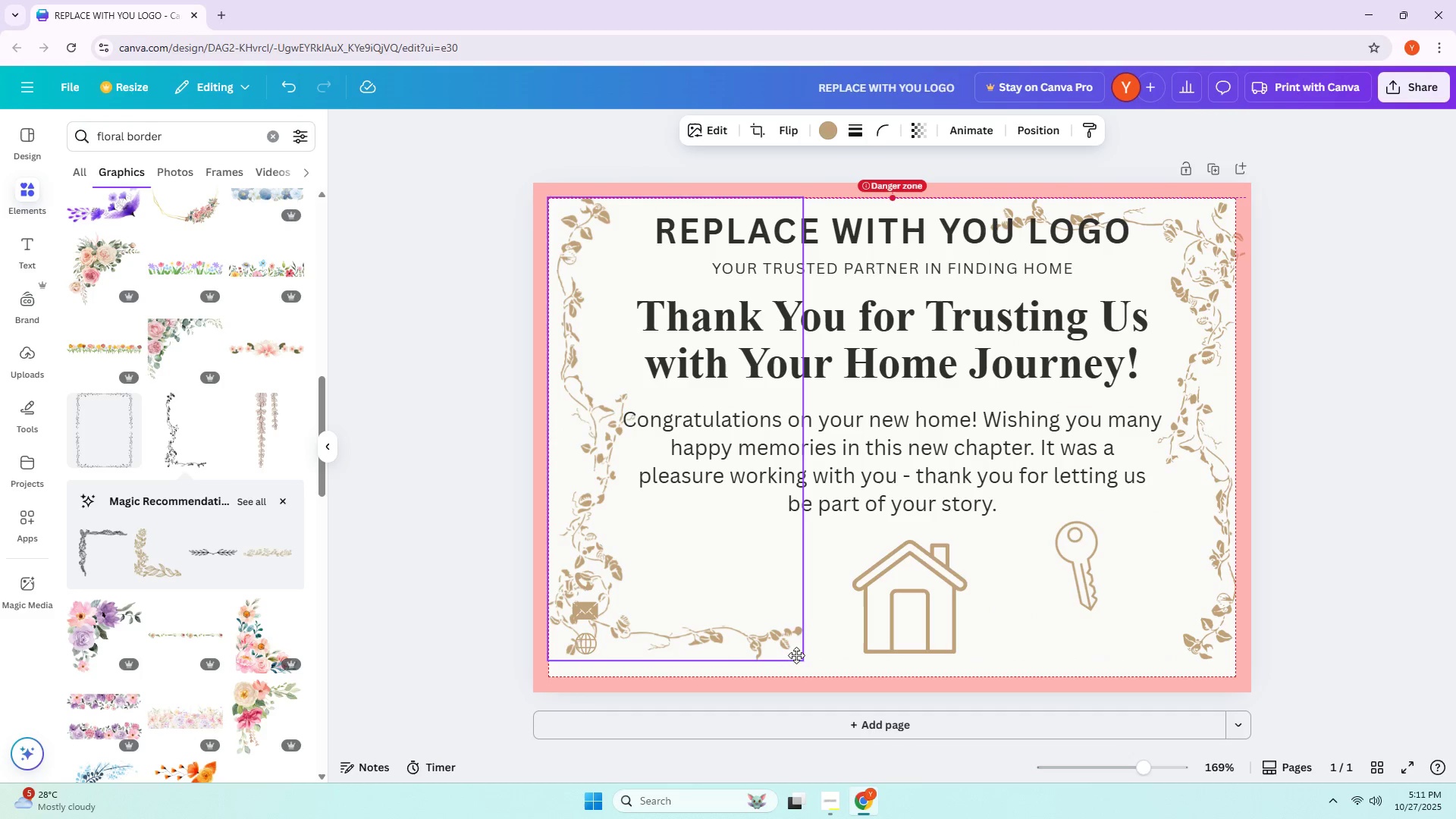 
left_click_drag(start_coordinate=[805, 660], to_coordinate=[822, 670])
 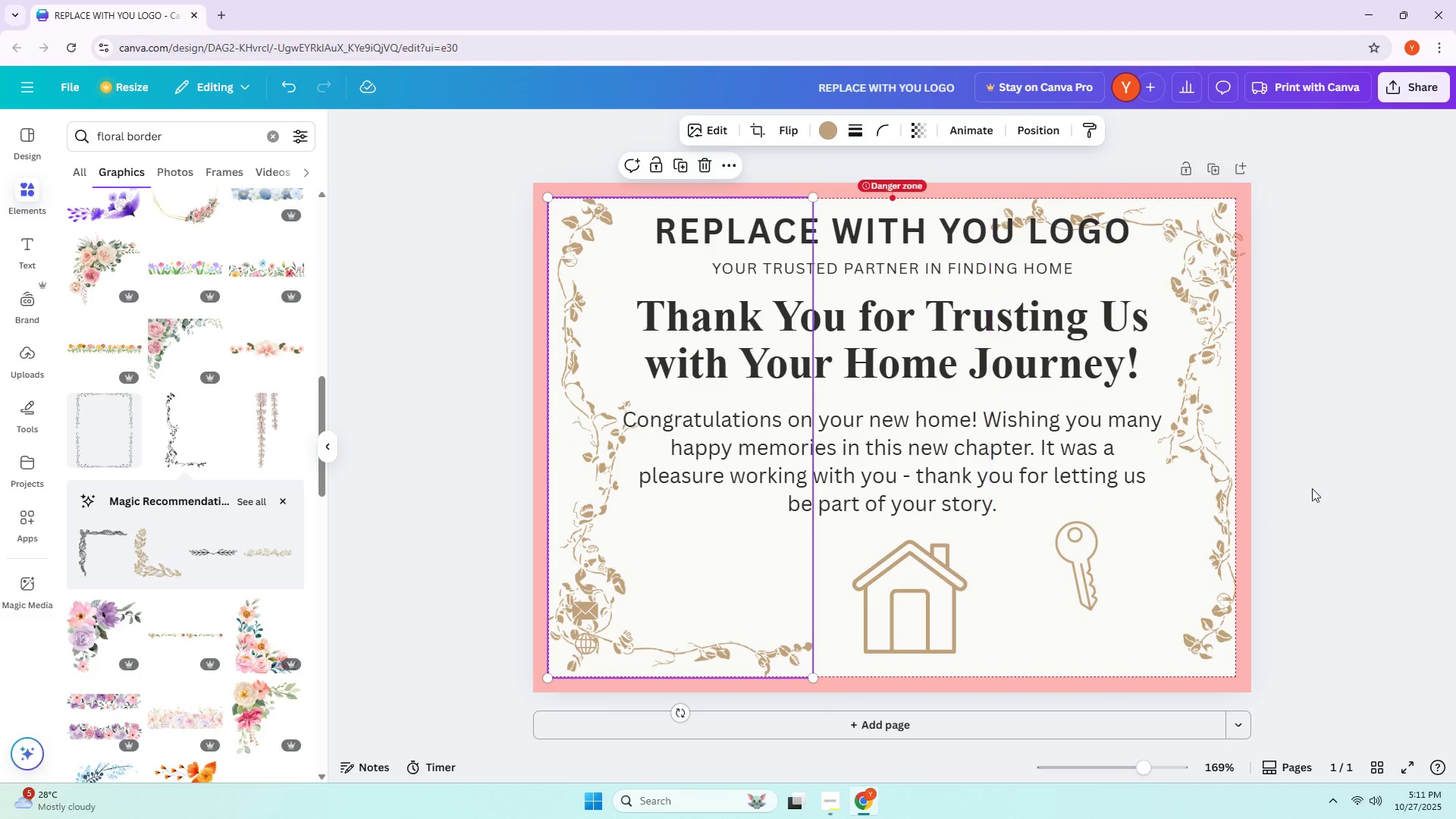 
left_click([1313, 488])
 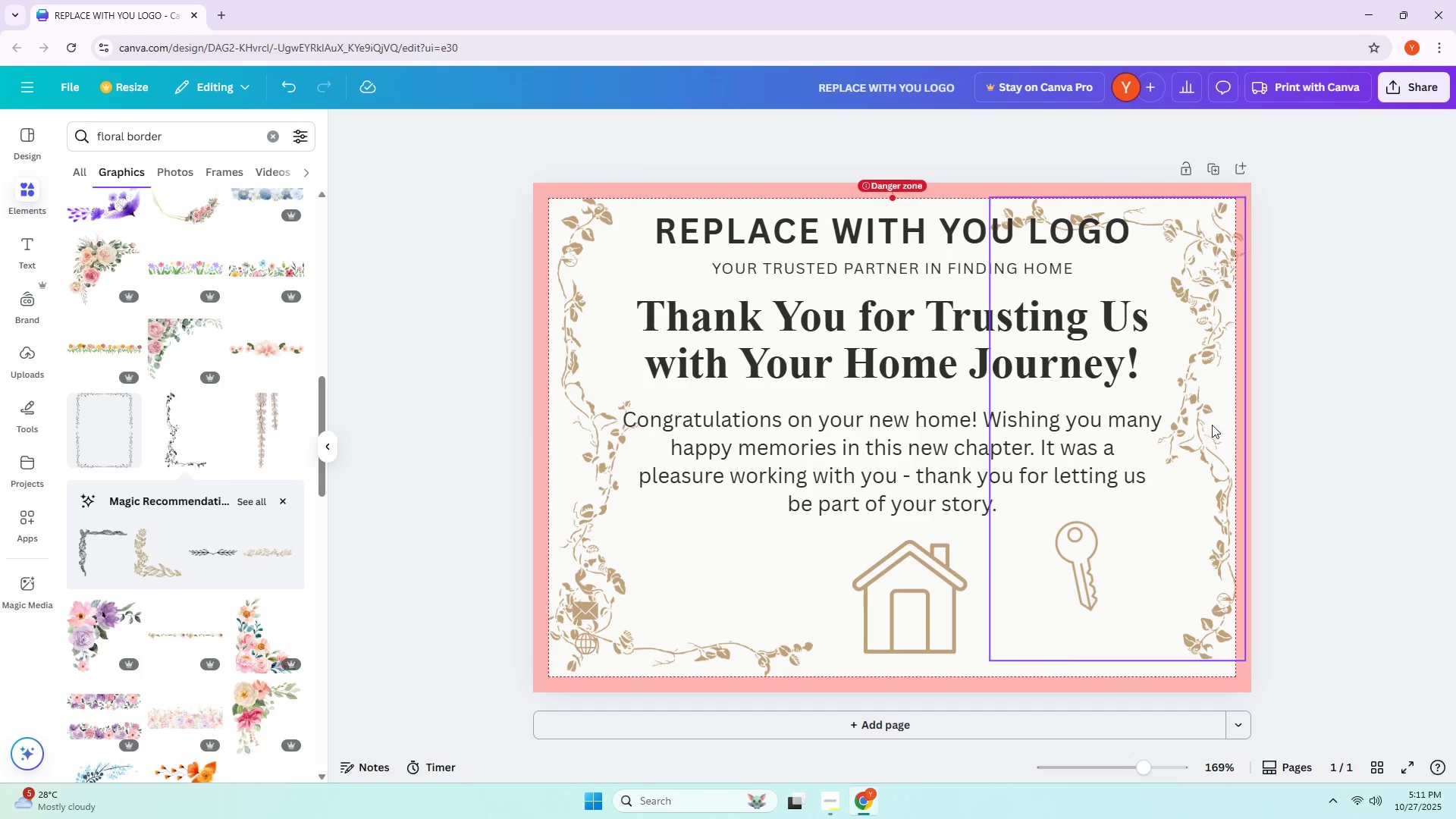 
left_click_drag(start_coordinate=[1195, 407], to_coordinate=[1188, 407])
 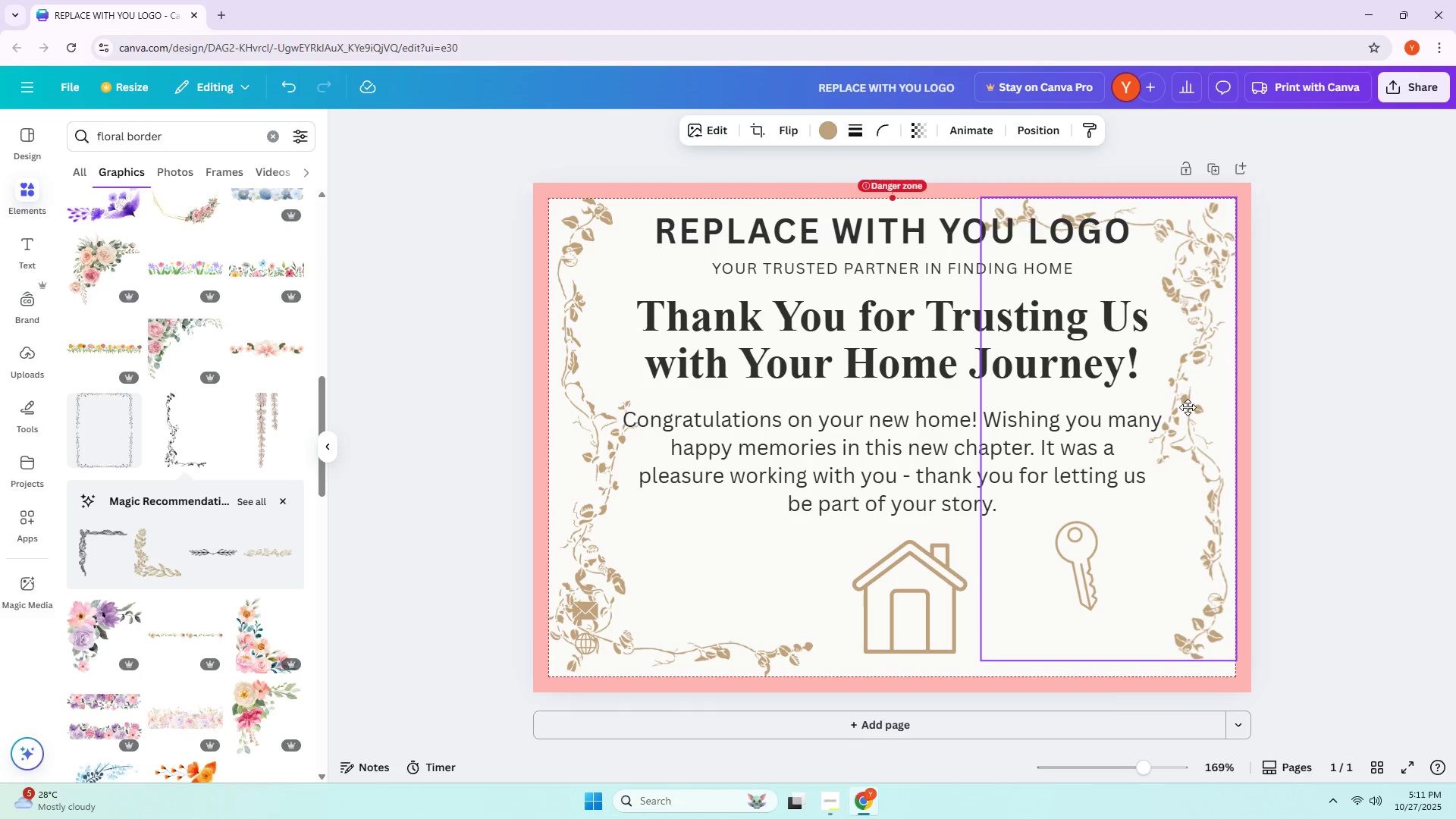 
left_click([1188, 407])
 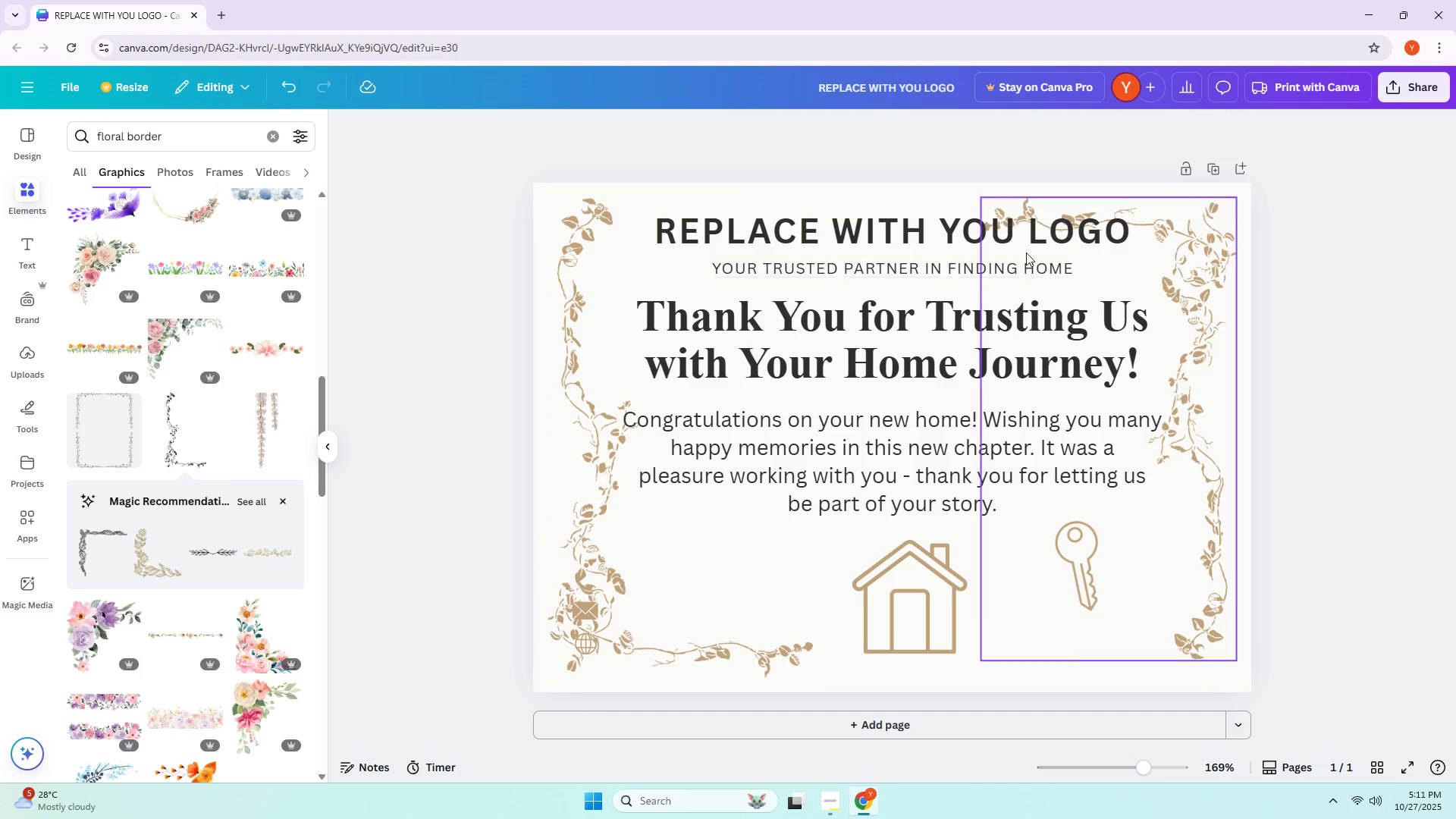 
left_click([965, 275])
 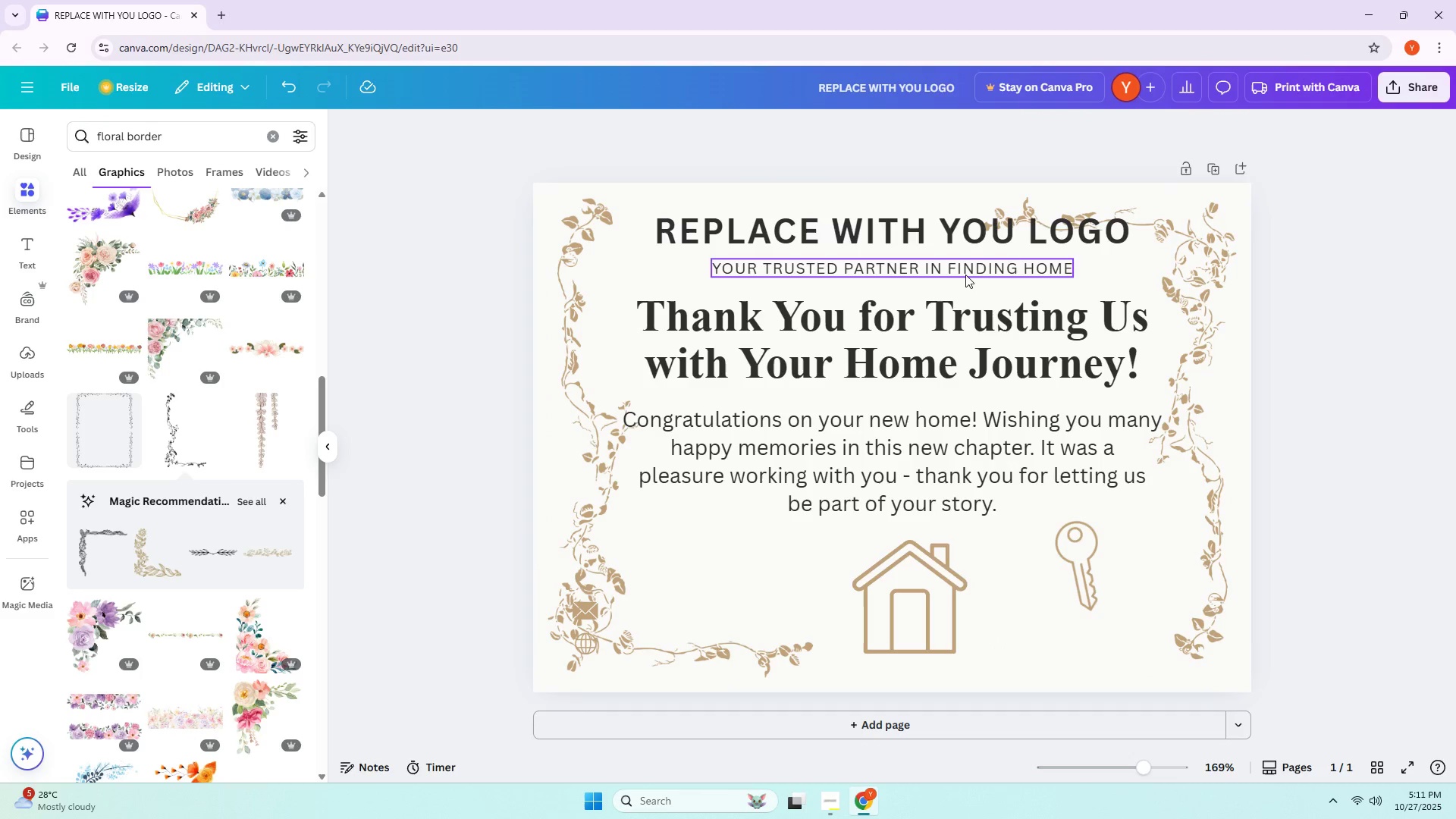 
left_click_drag(start_coordinate=[965, 275], to_coordinate=[962, 287])
 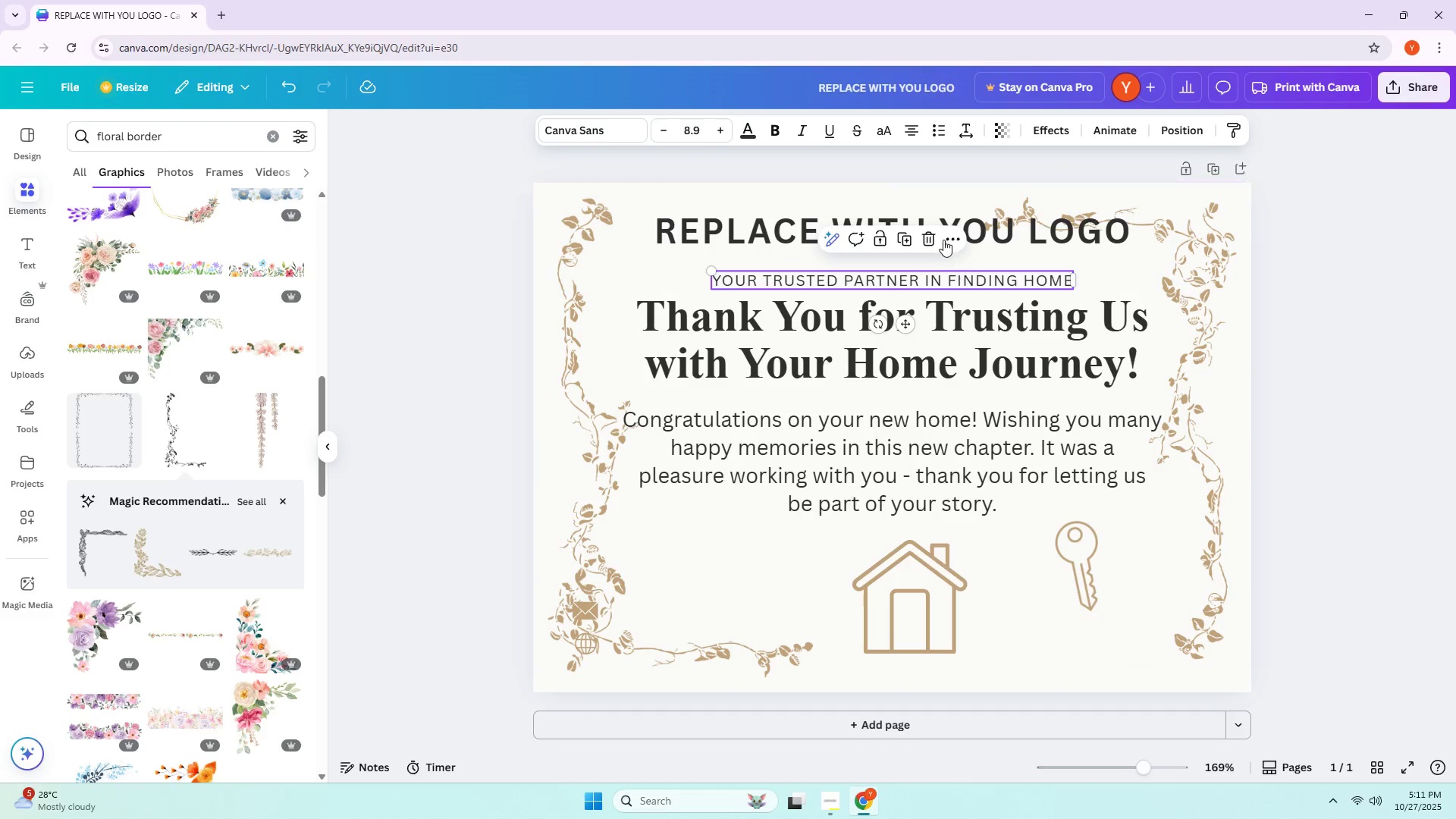 
left_click([943, 239])
 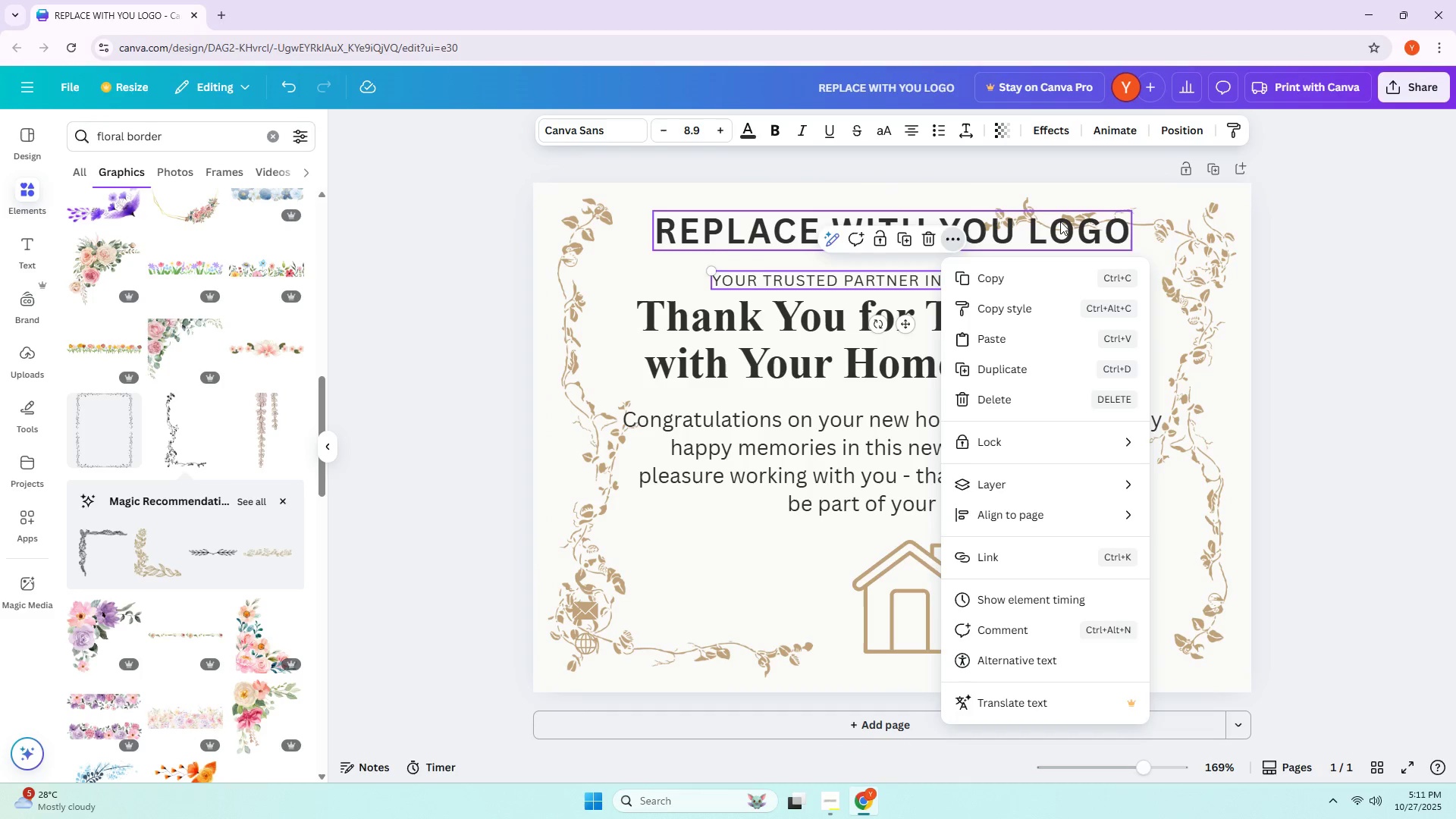 
left_click([1060, 221])
 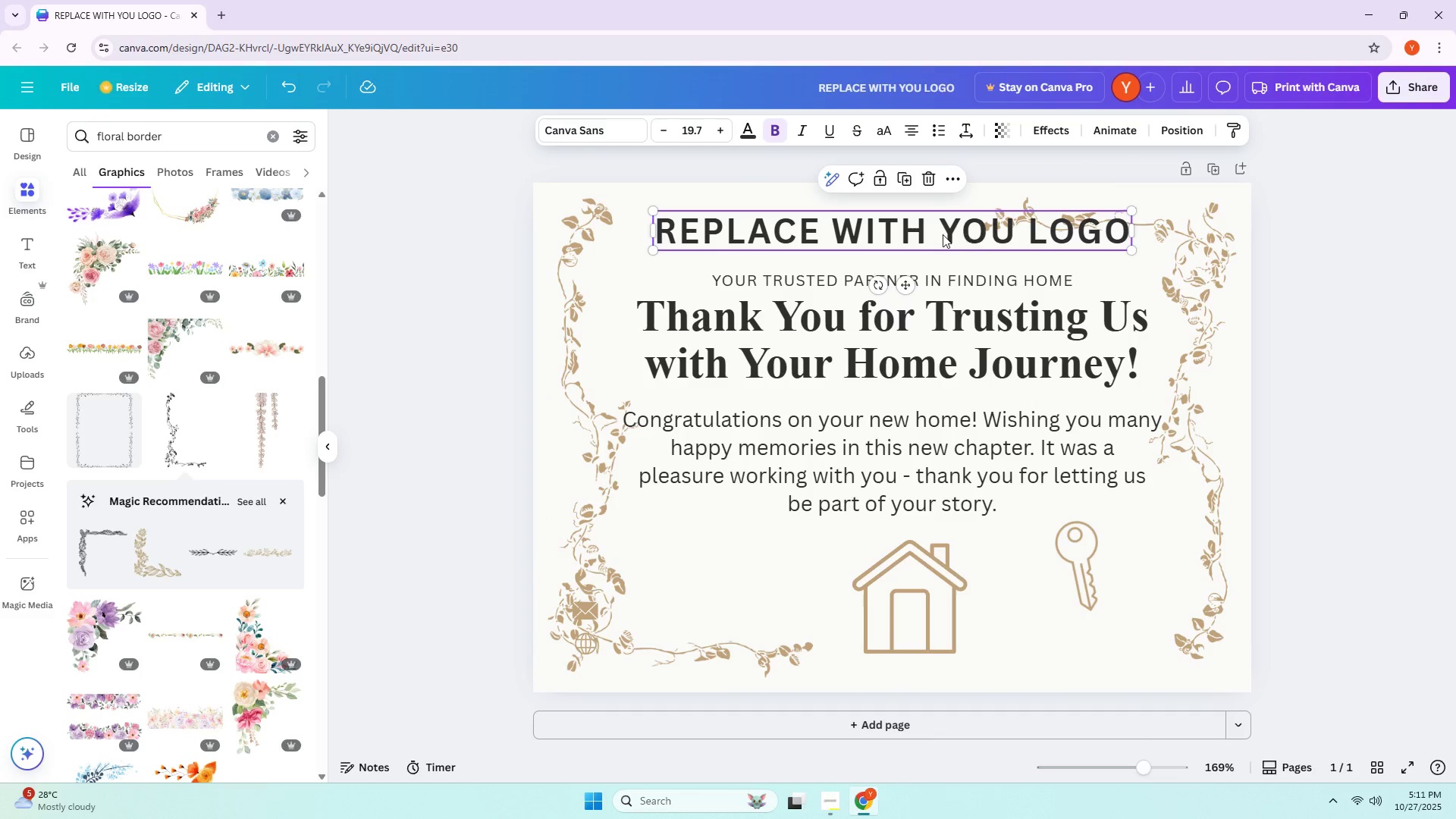 
left_click_drag(start_coordinate=[930, 231], to_coordinate=[933, 249])
 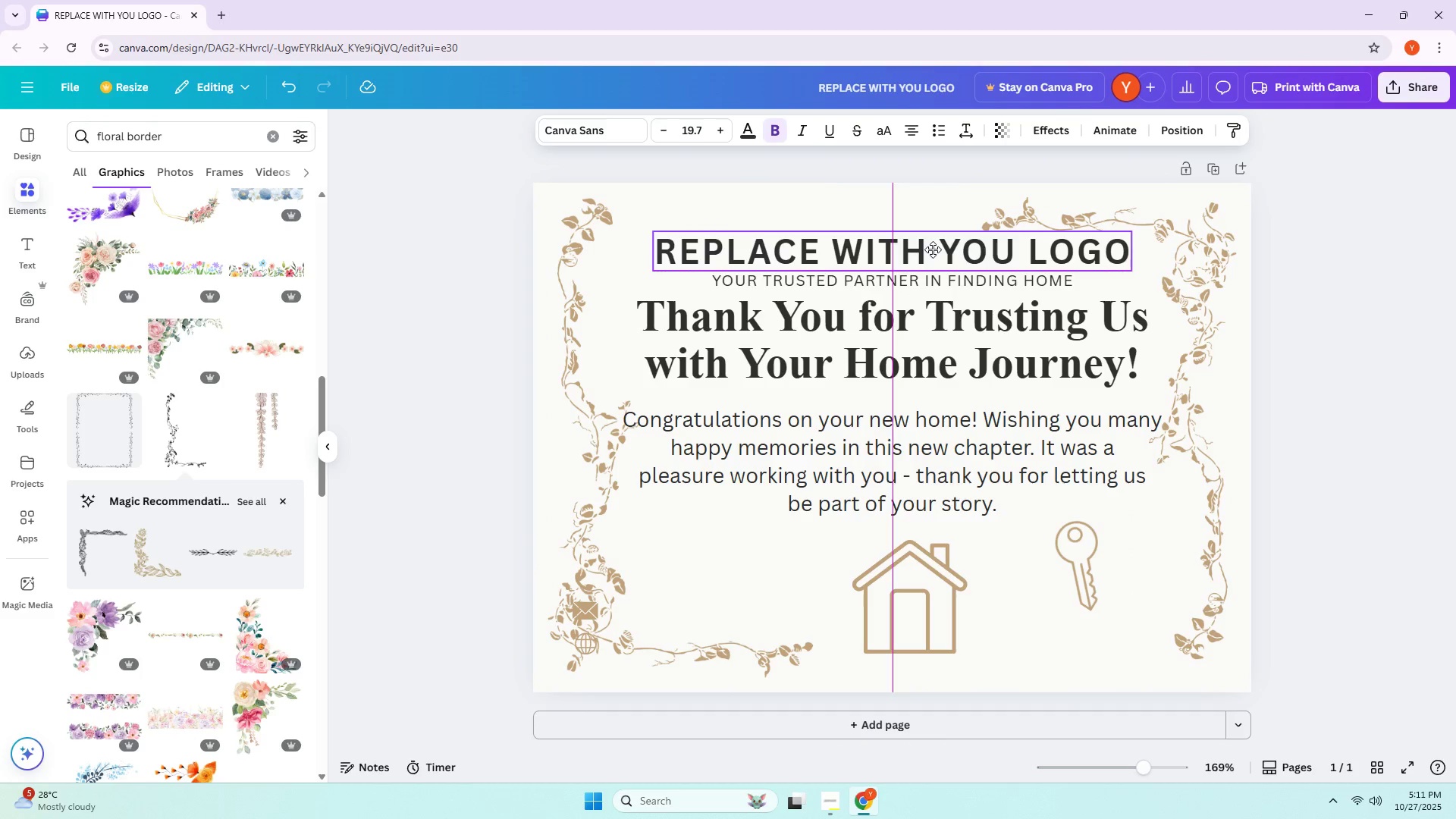 
left_click([933, 249])
 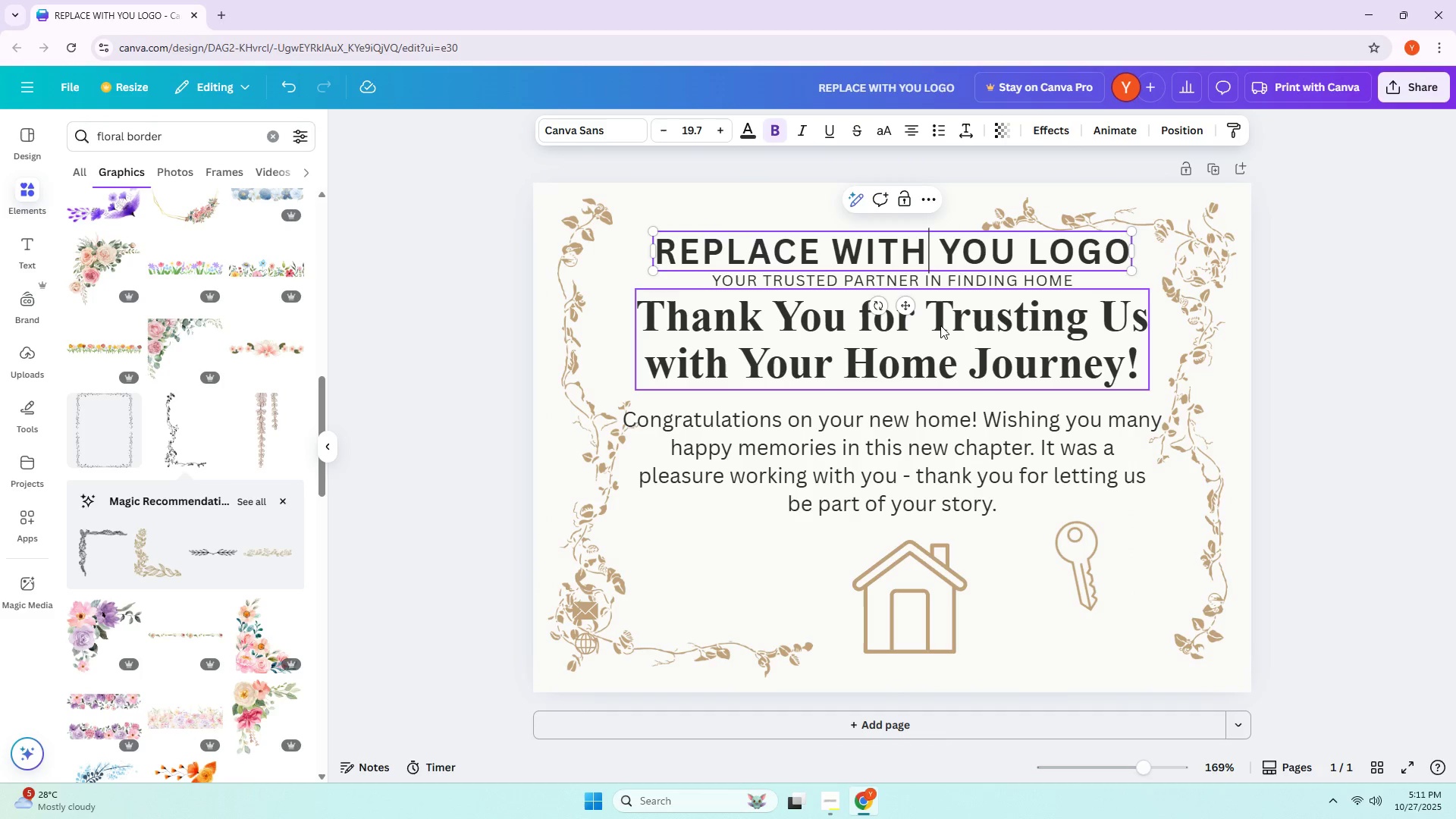 
left_click_drag(start_coordinate=[943, 335], to_coordinate=[945, 349])
 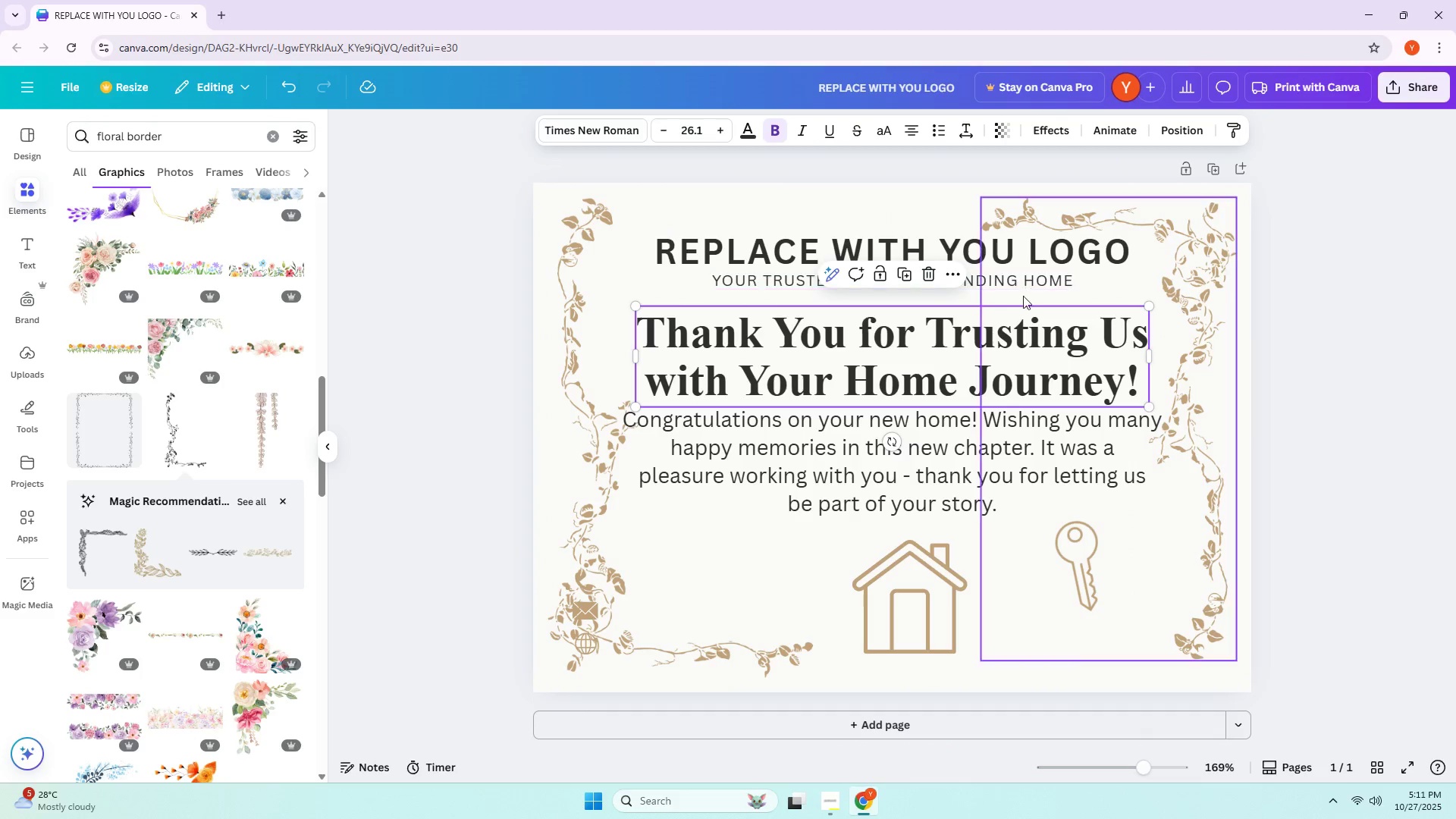 
left_click([1211, 254])
 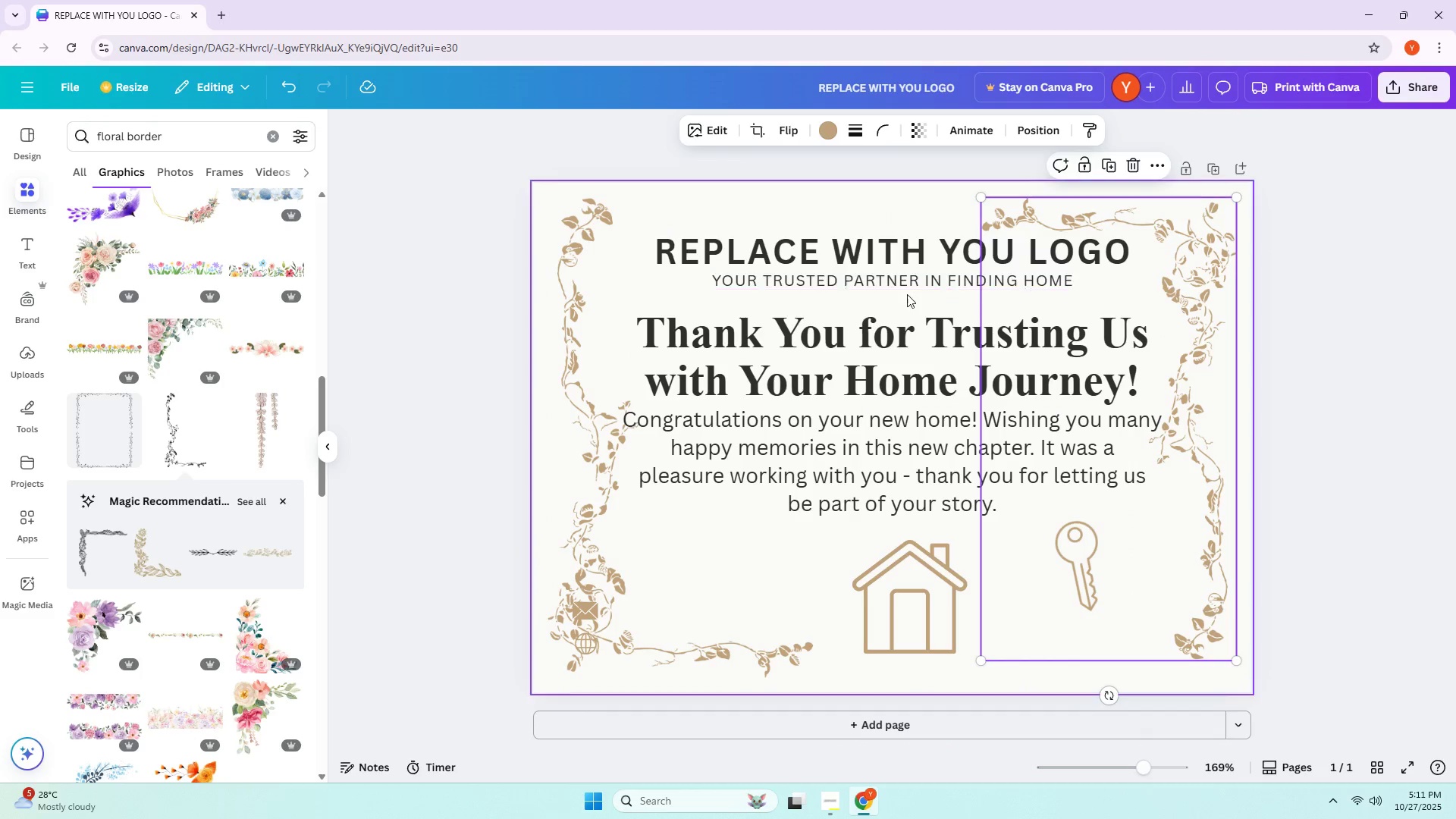 
left_click_drag(start_coordinate=[899, 287], to_coordinate=[901, 295])
 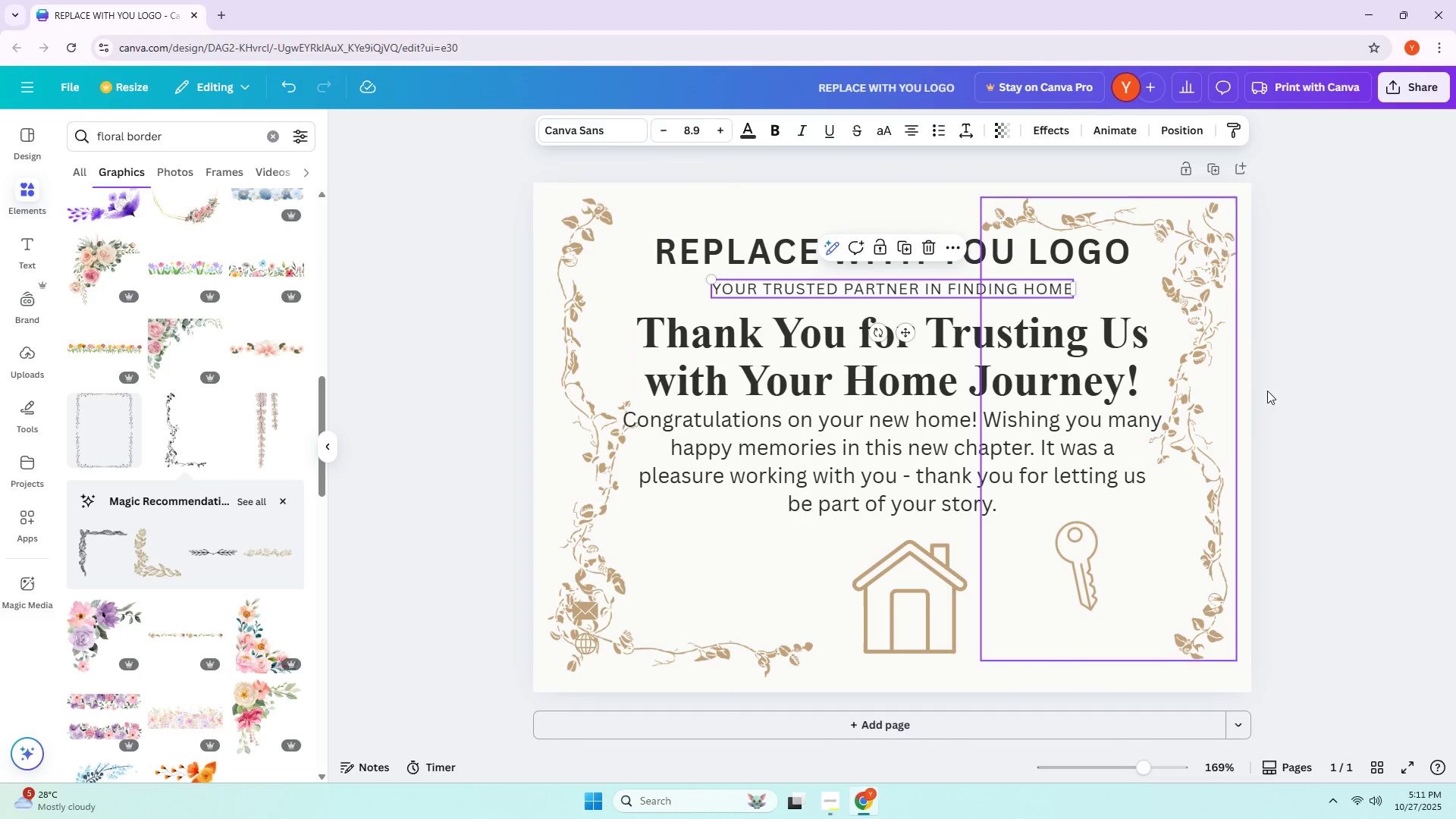 
left_click_drag(start_coordinate=[1285, 397], to_coordinate=[1282, 400])
 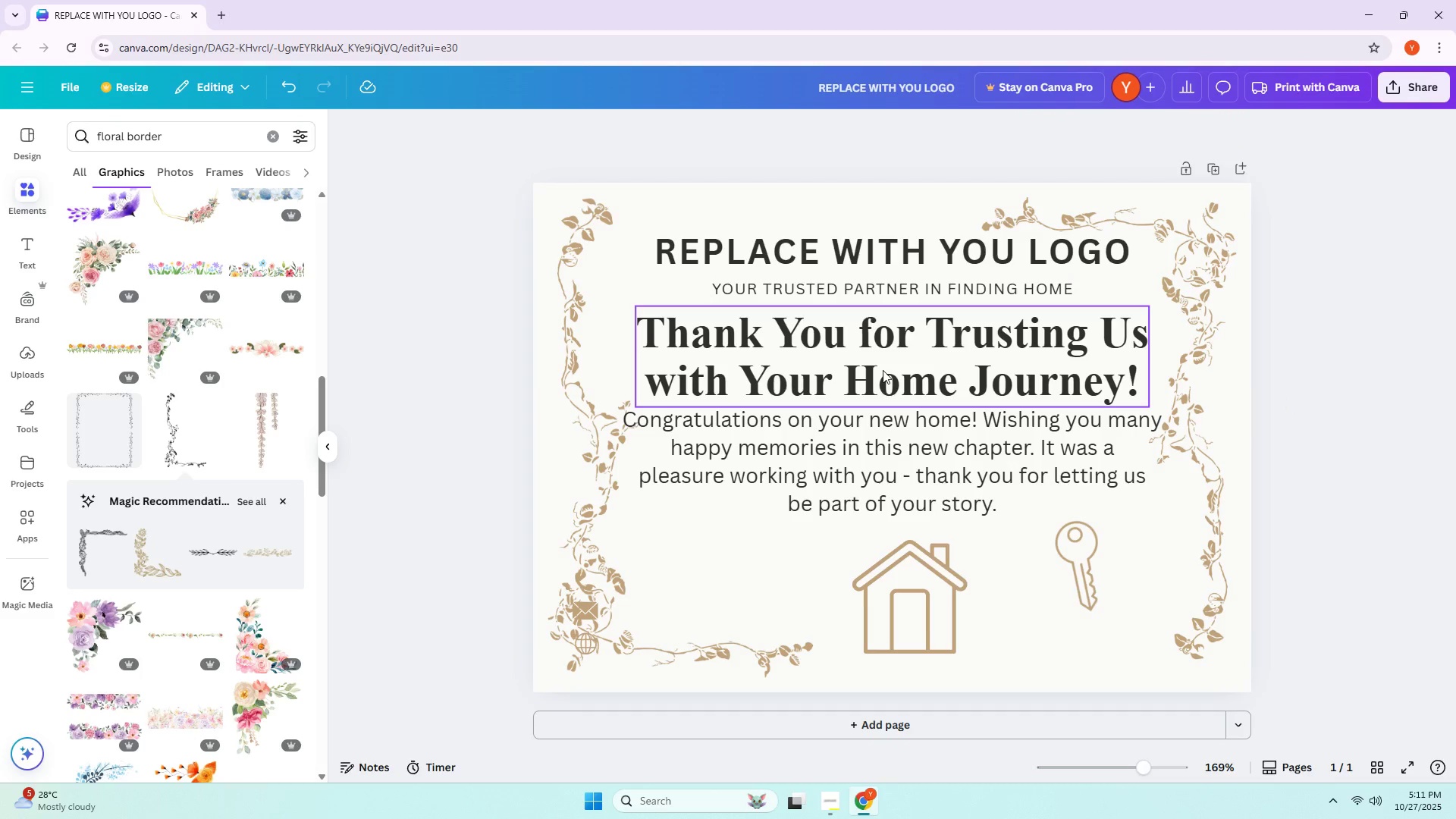 
left_click_drag(start_coordinate=[908, 457], to_coordinate=[912, 481])
 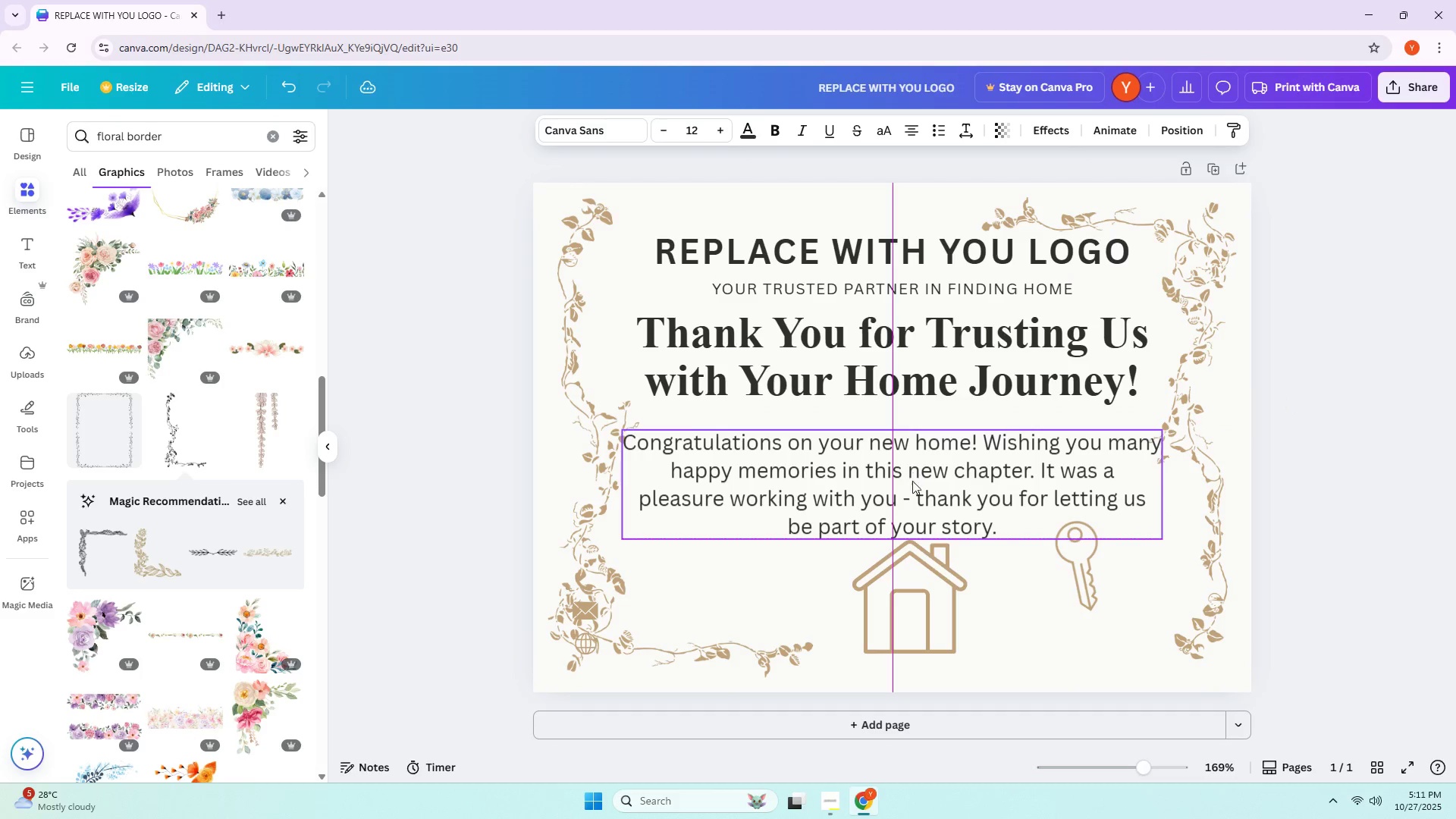 
left_click([912, 481])
 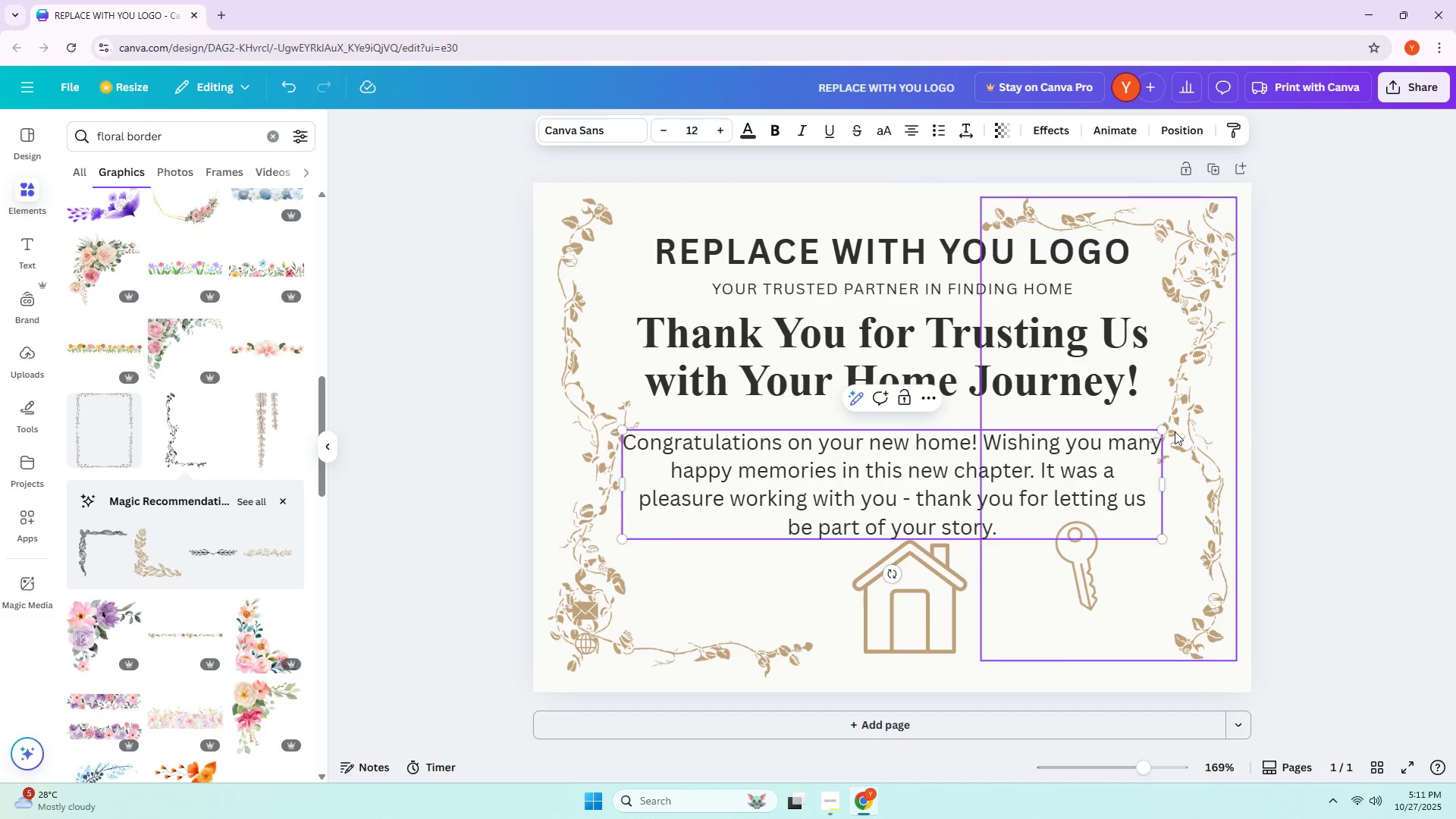 
left_click_drag(start_coordinate=[1163, 431], to_coordinate=[1144, 446])
 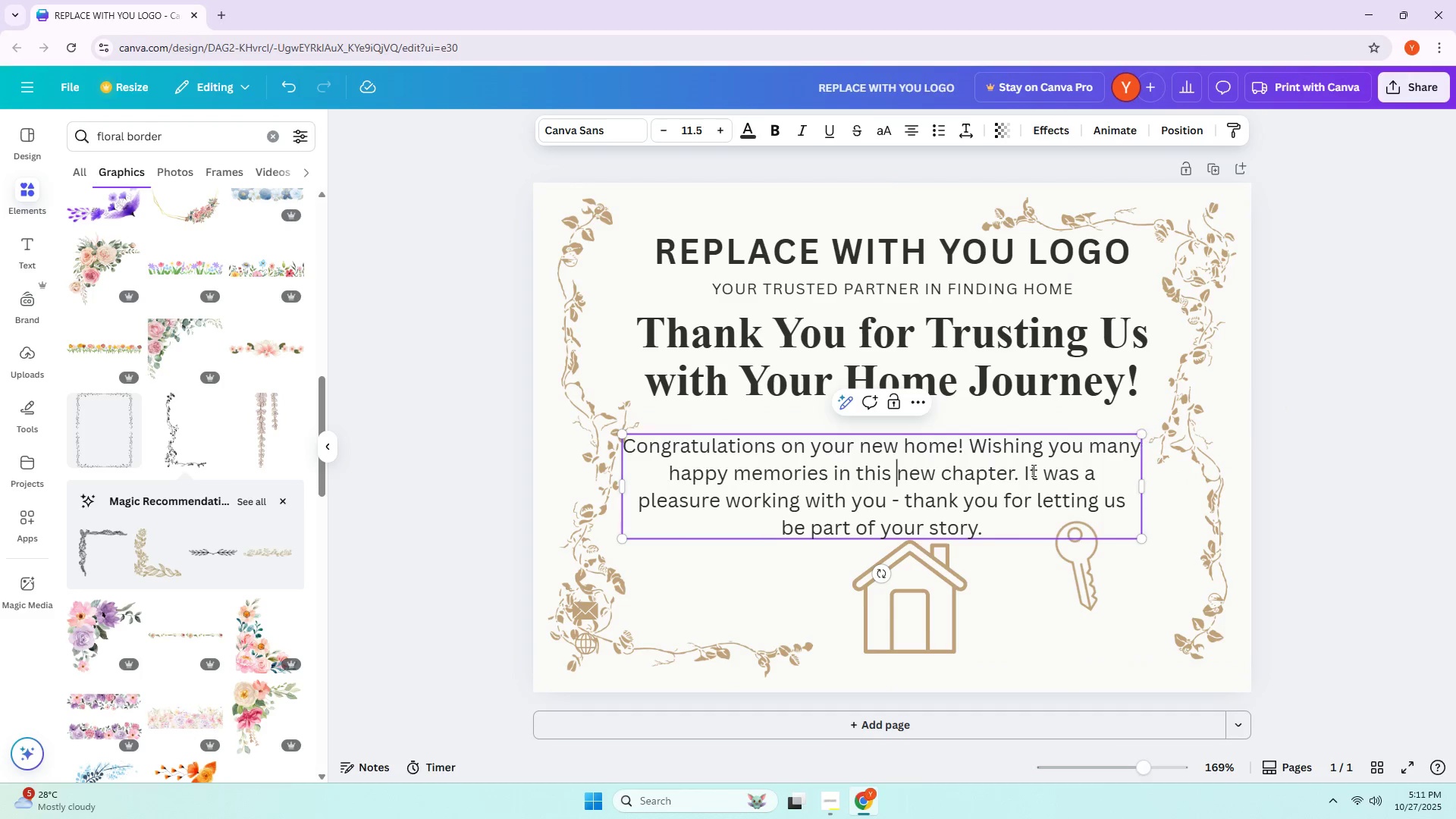 
left_click_drag(start_coordinate=[1021, 470], to_coordinate=[1030, 453])
 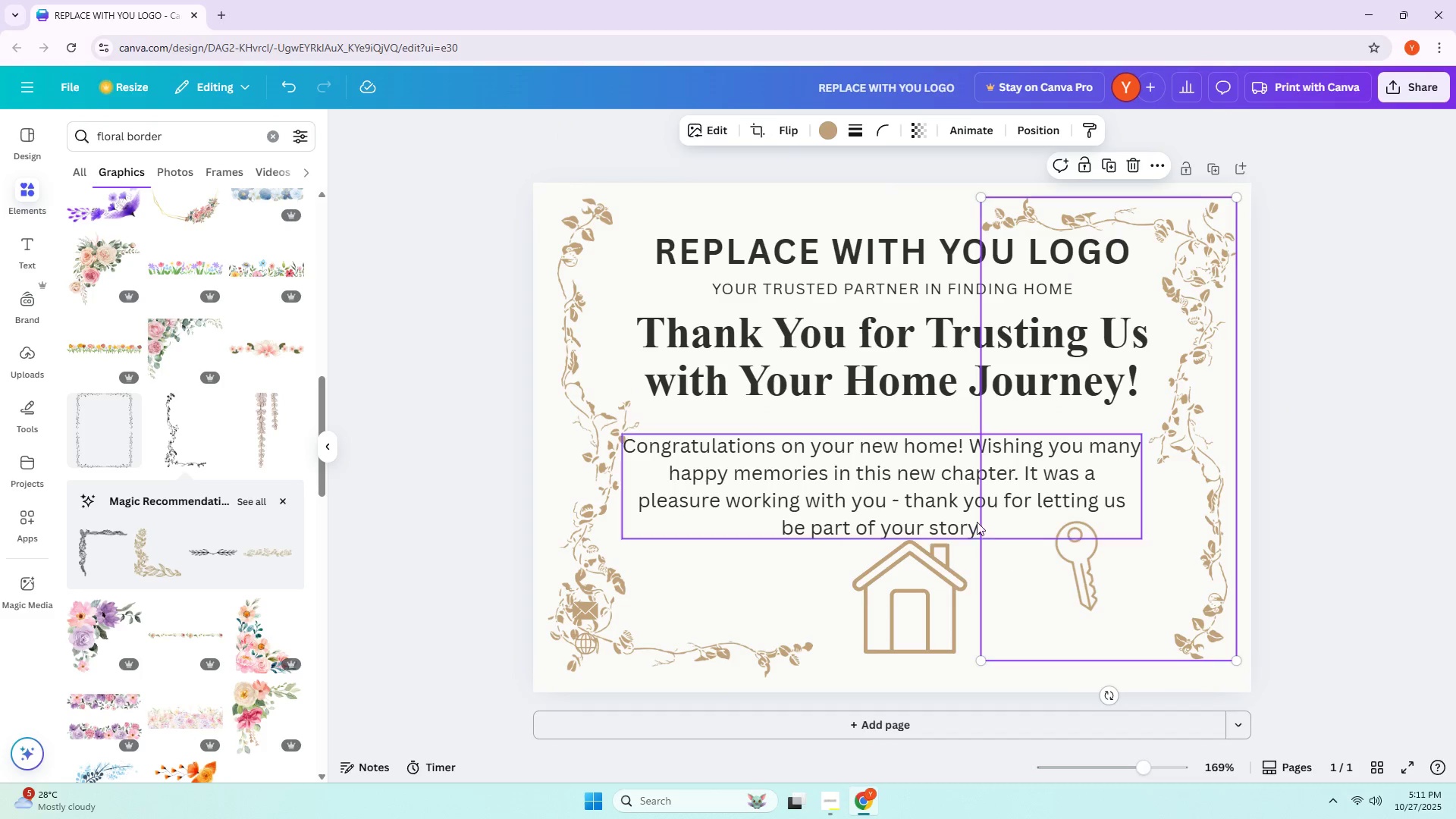 
left_click_drag(start_coordinate=[896, 491], to_coordinate=[906, 477])
 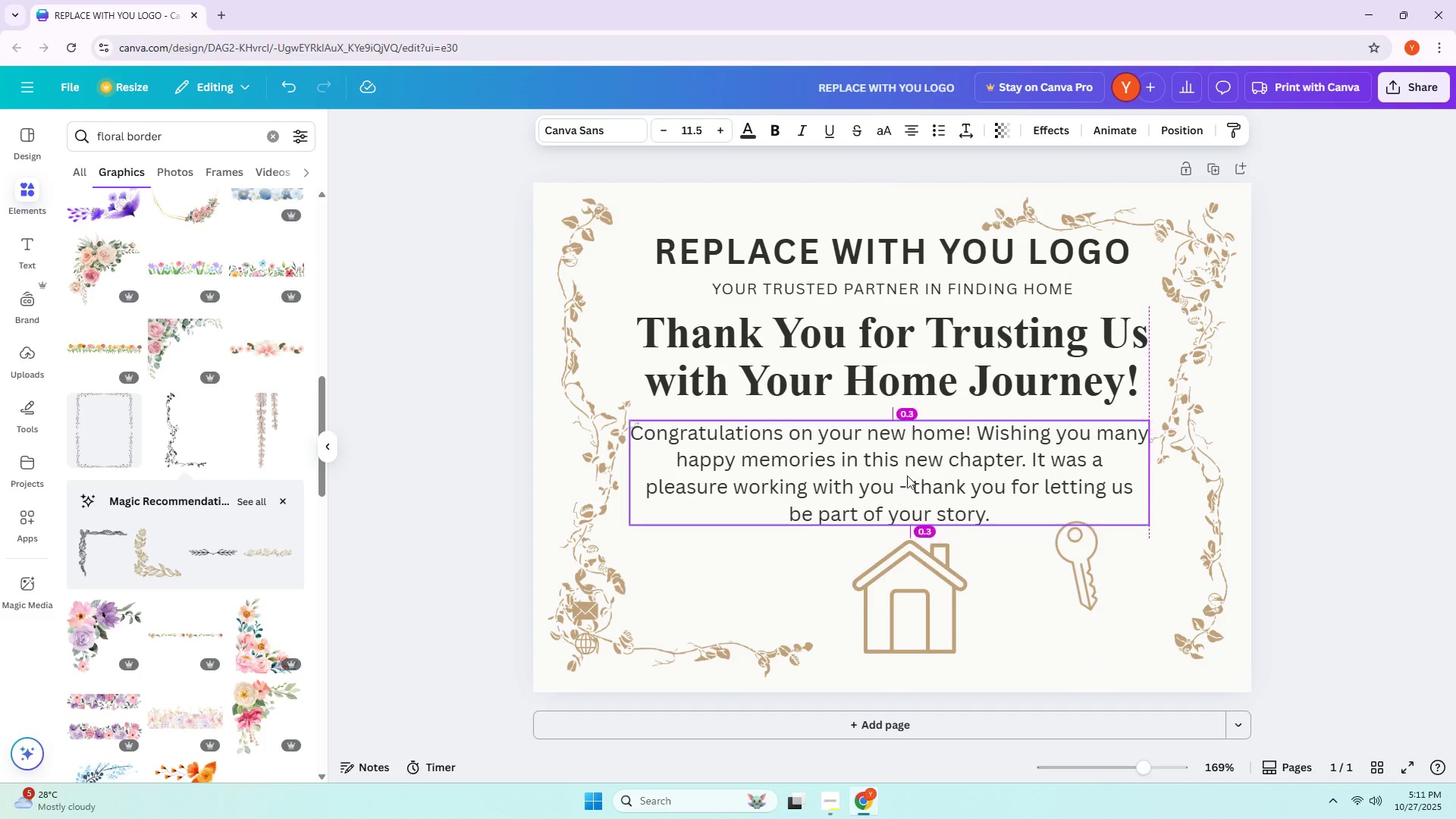 
left_click_drag(start_coordinate=[907, 475], to_coordinate=[911, 473])
 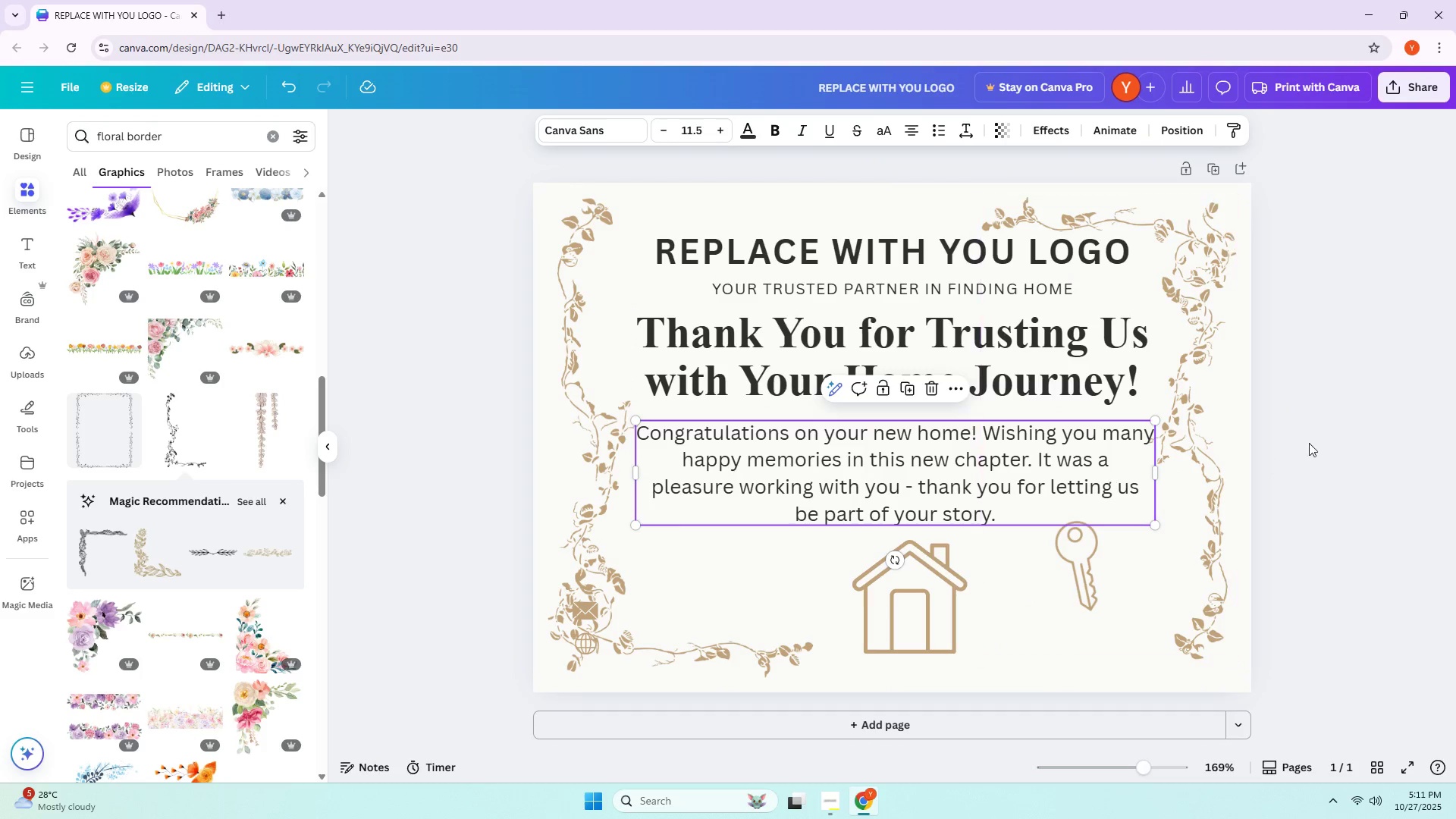 
left_click([1321, 441])
 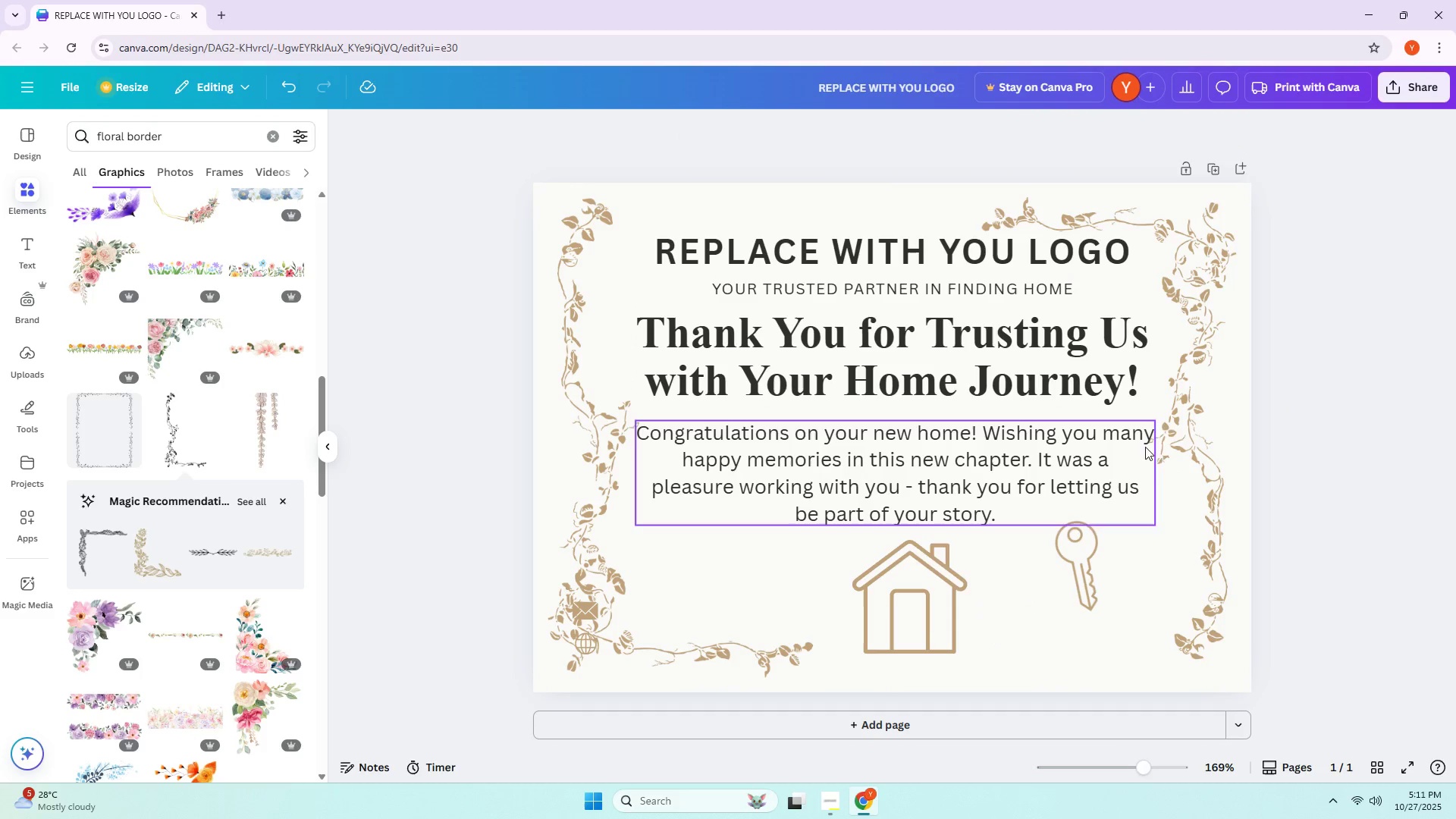 
left_click([1095, 453])
 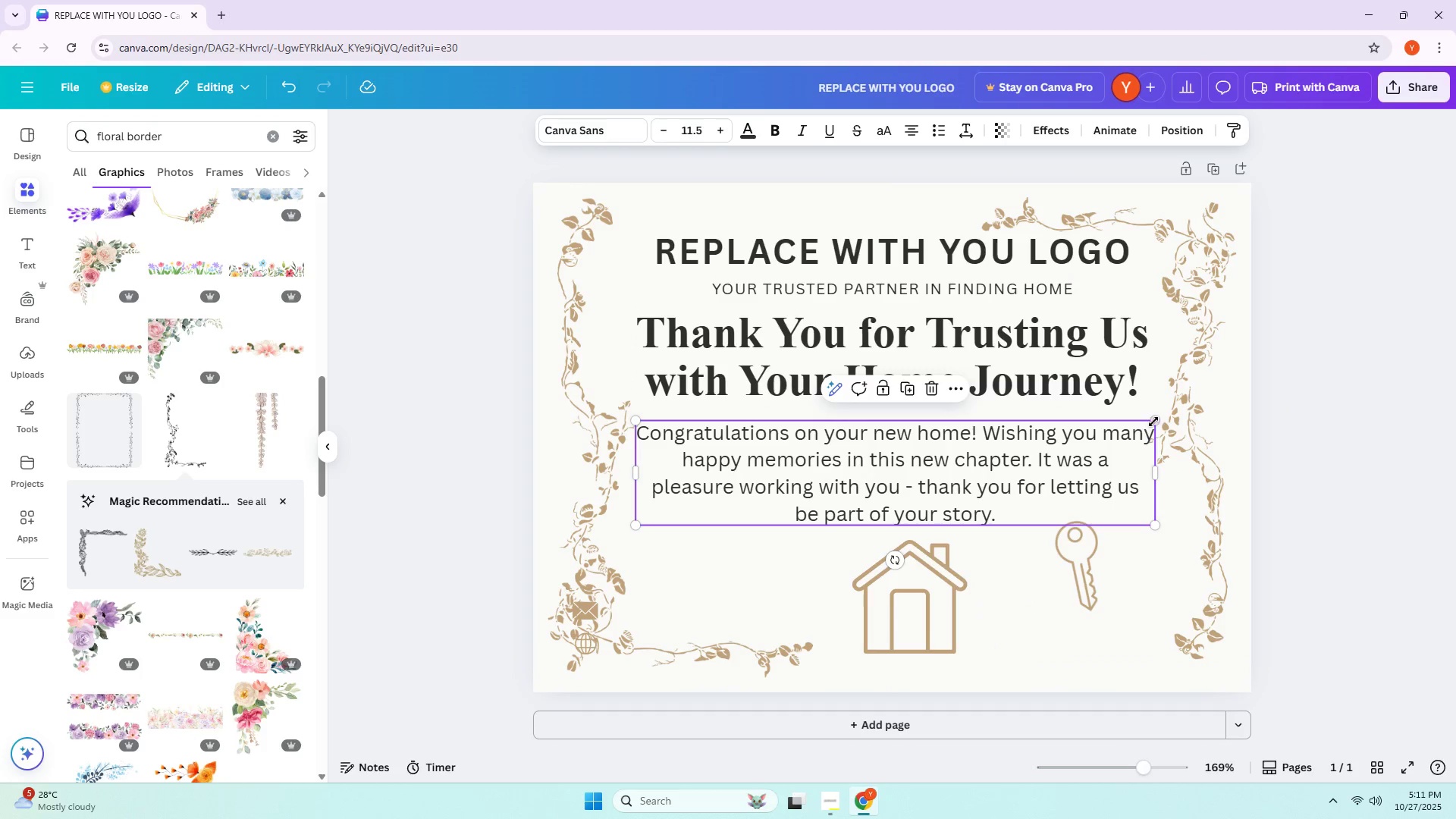 
left_click_drag(start_coordinate=[1153, 422], to_coordinate=[1137, 428])
 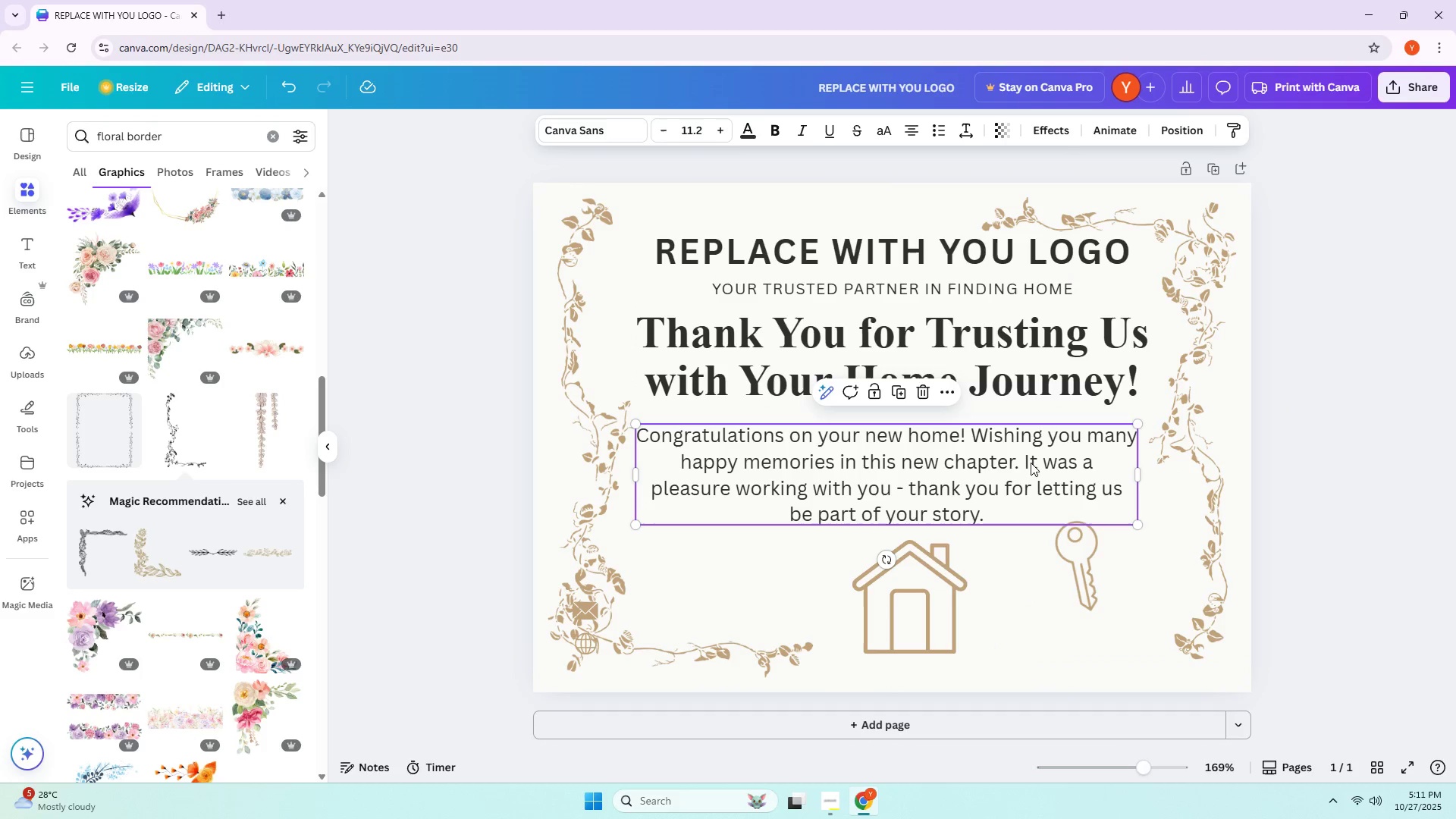 
left_click_drag(start_coordinate=[1015, 463], to_coordinate=[1025, 454])
 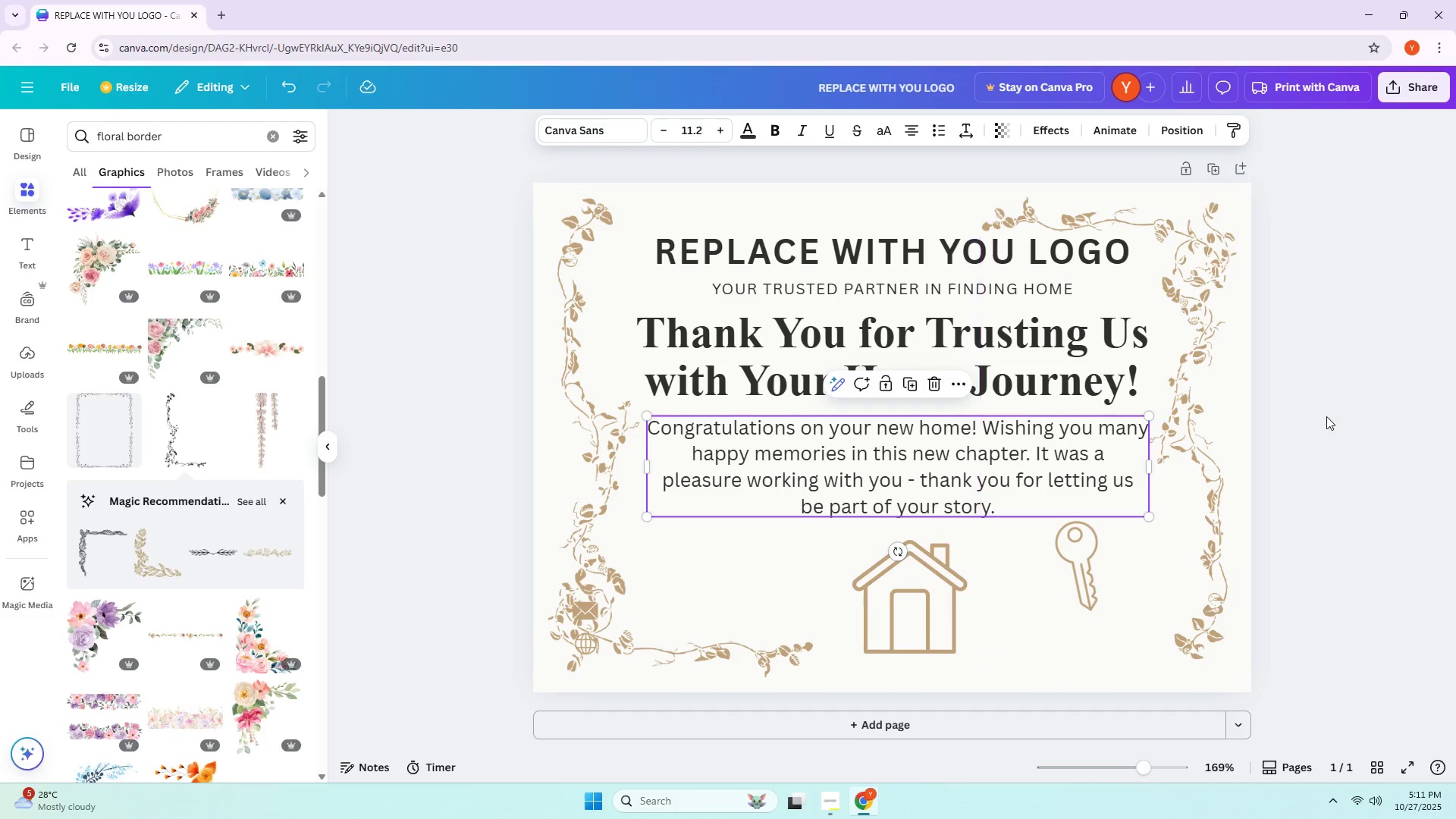 
left_click([1326, 416])
 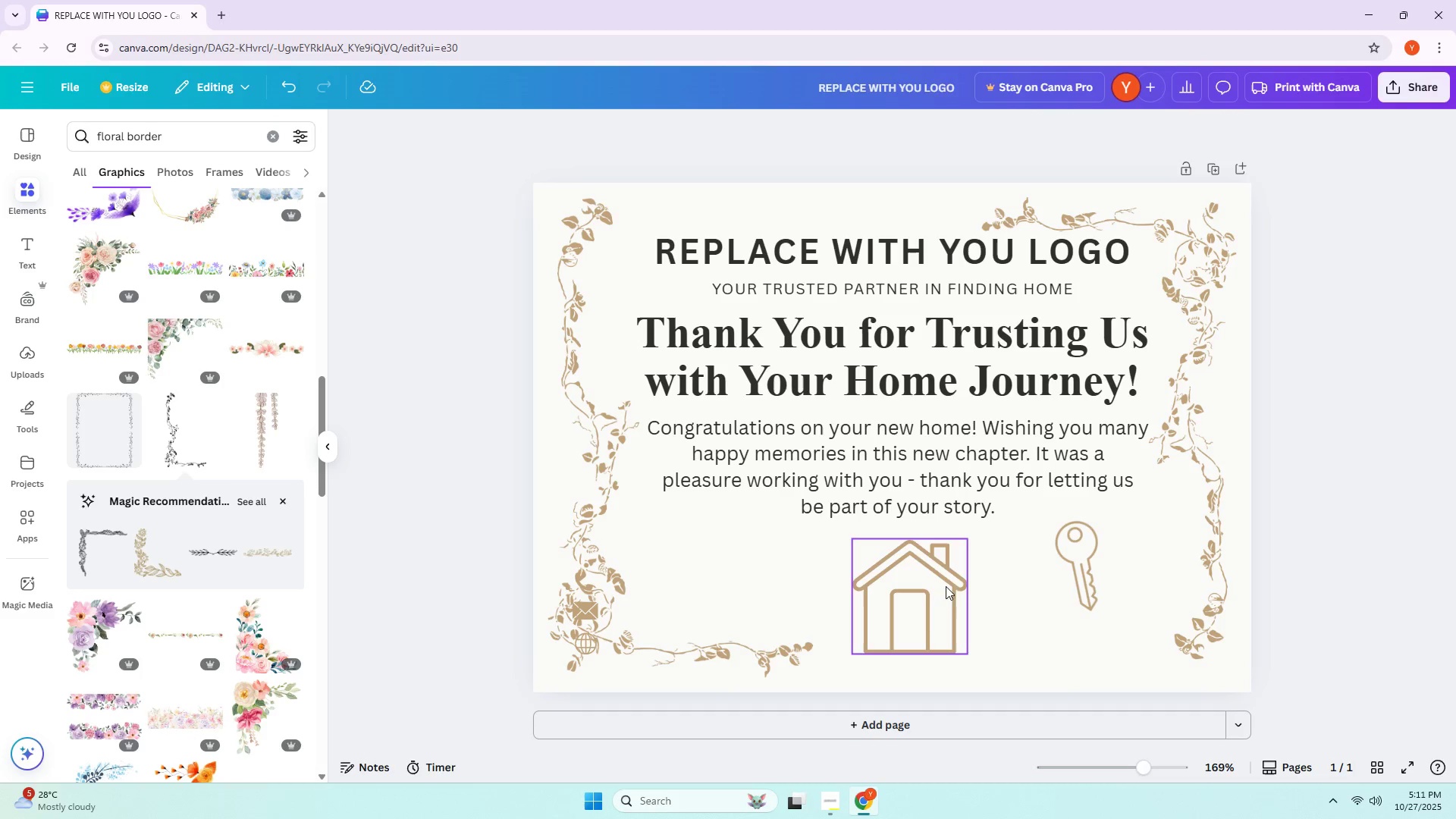 
wait(5.18)
 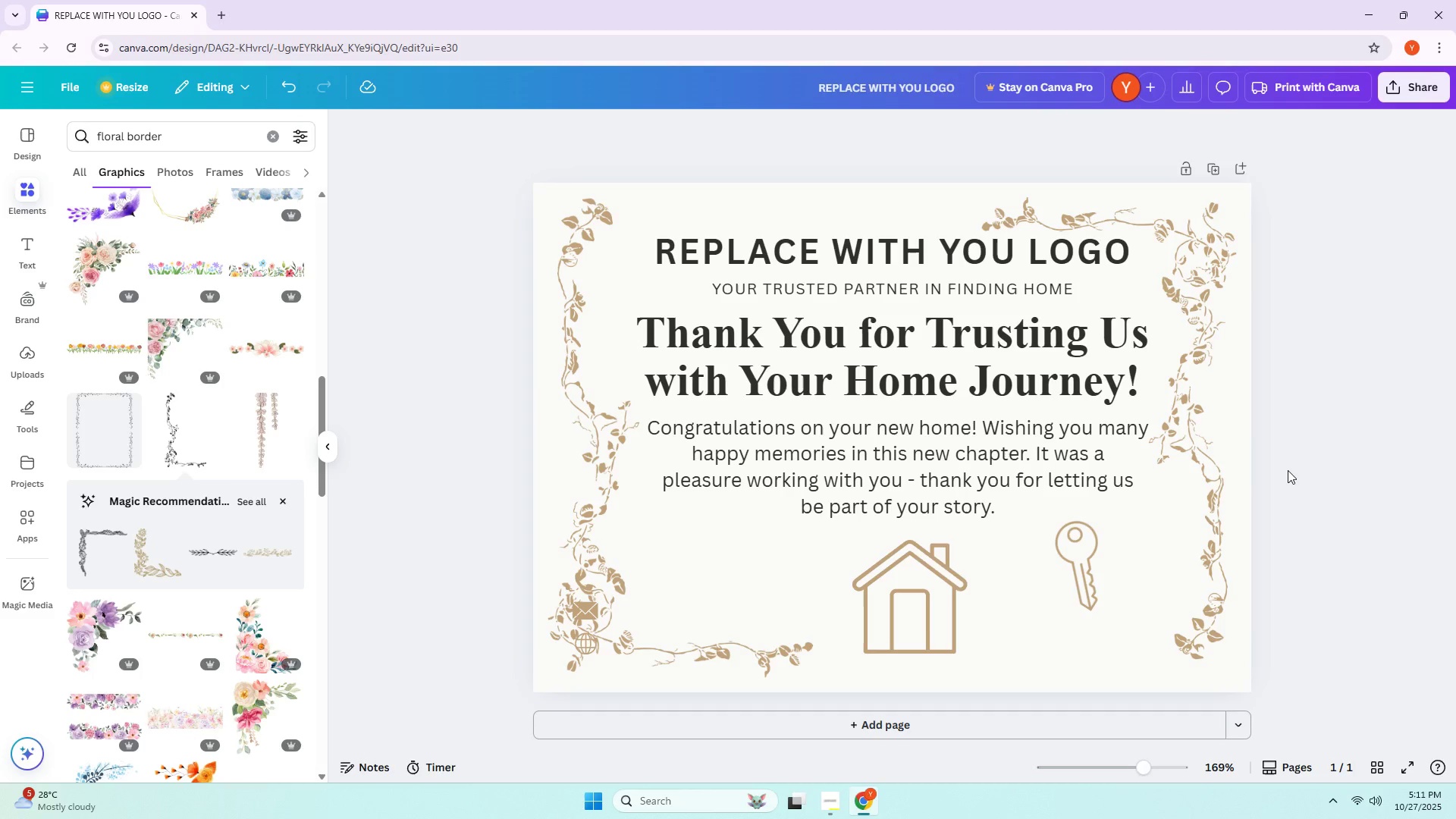 
left_click([585, 610])
 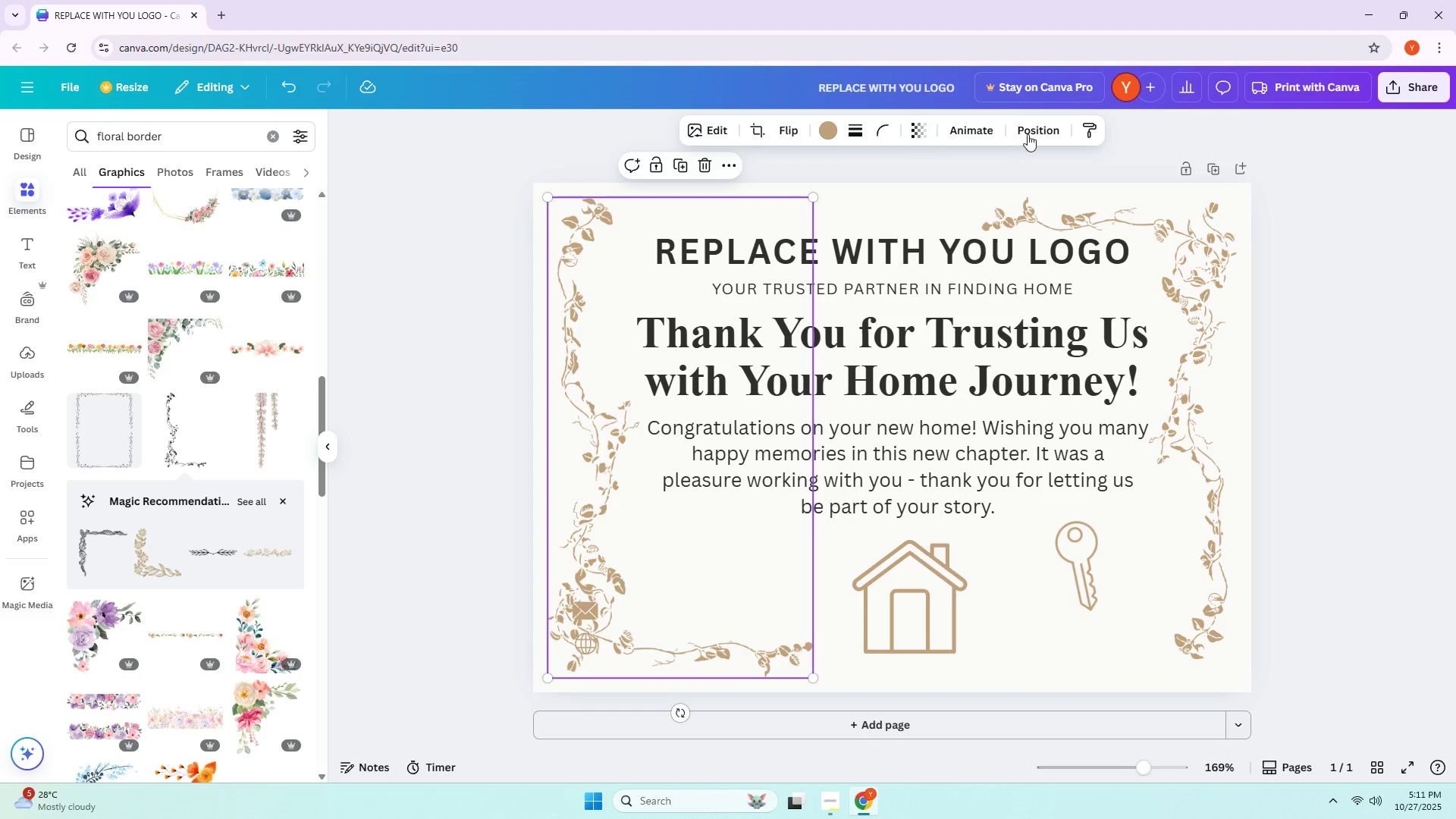 
left_click([1028, 133])
 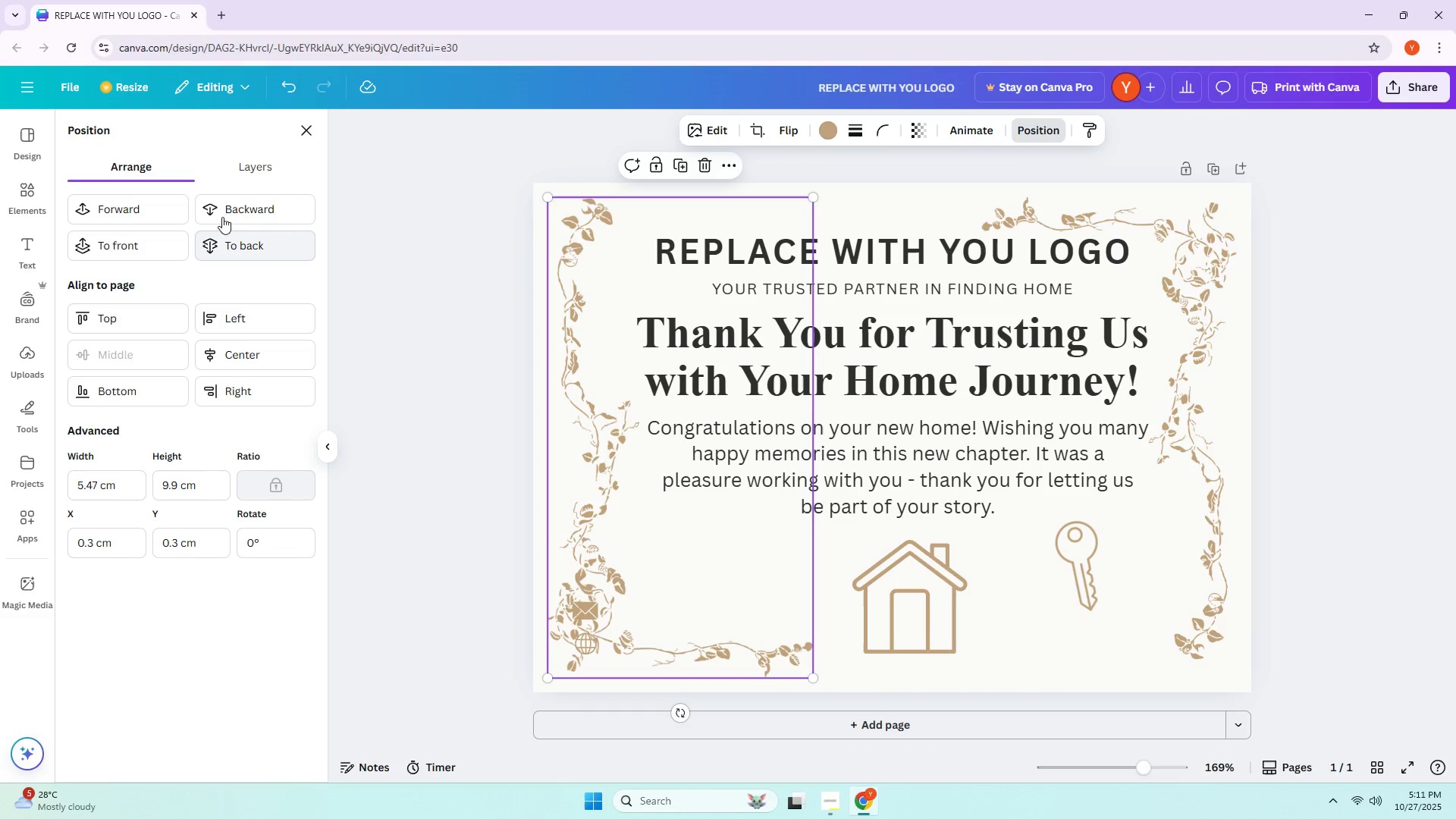 
left_click([255, 169])
 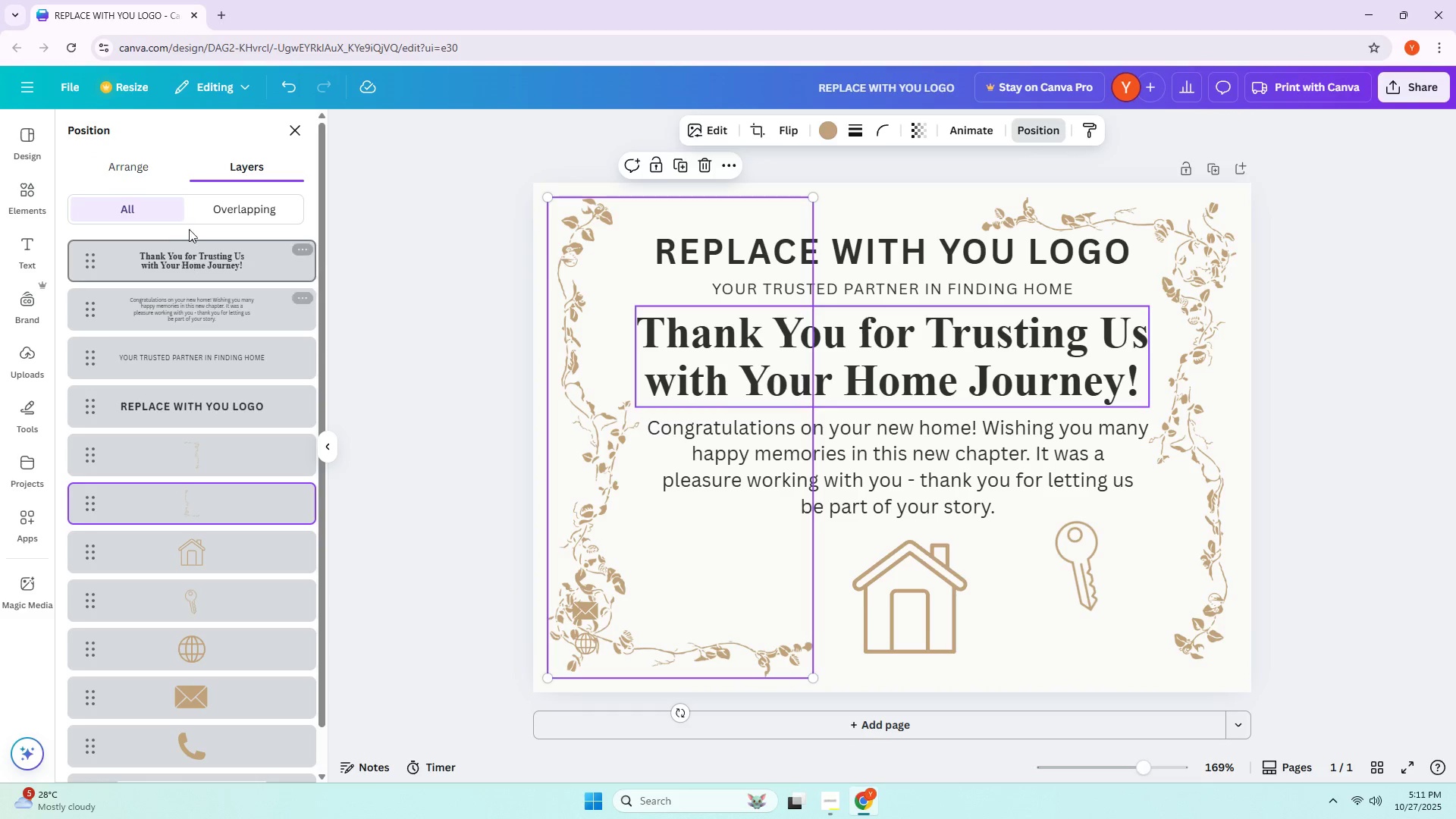 
left_click([219, 212])
 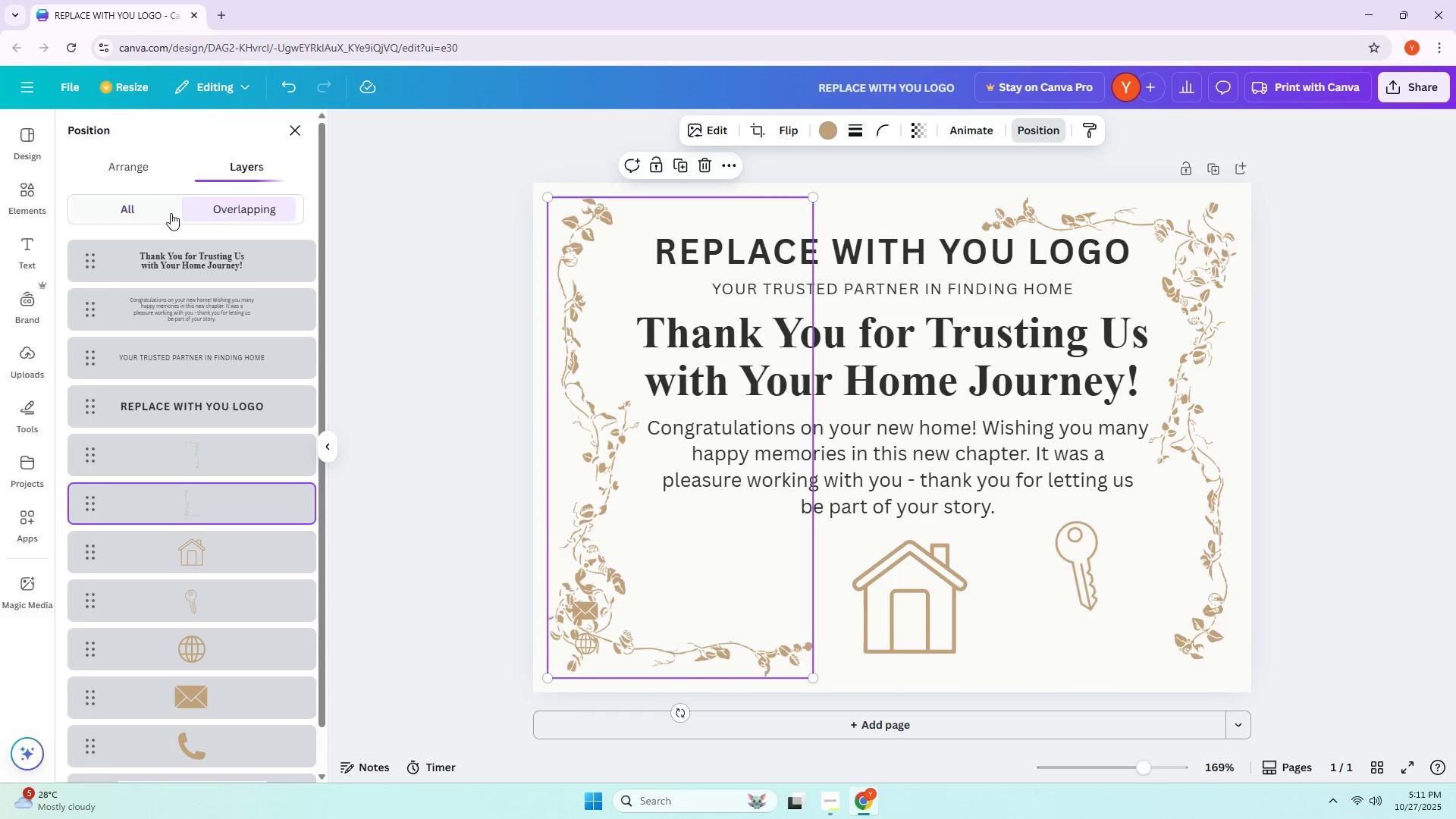 
double_click([240, 200])
 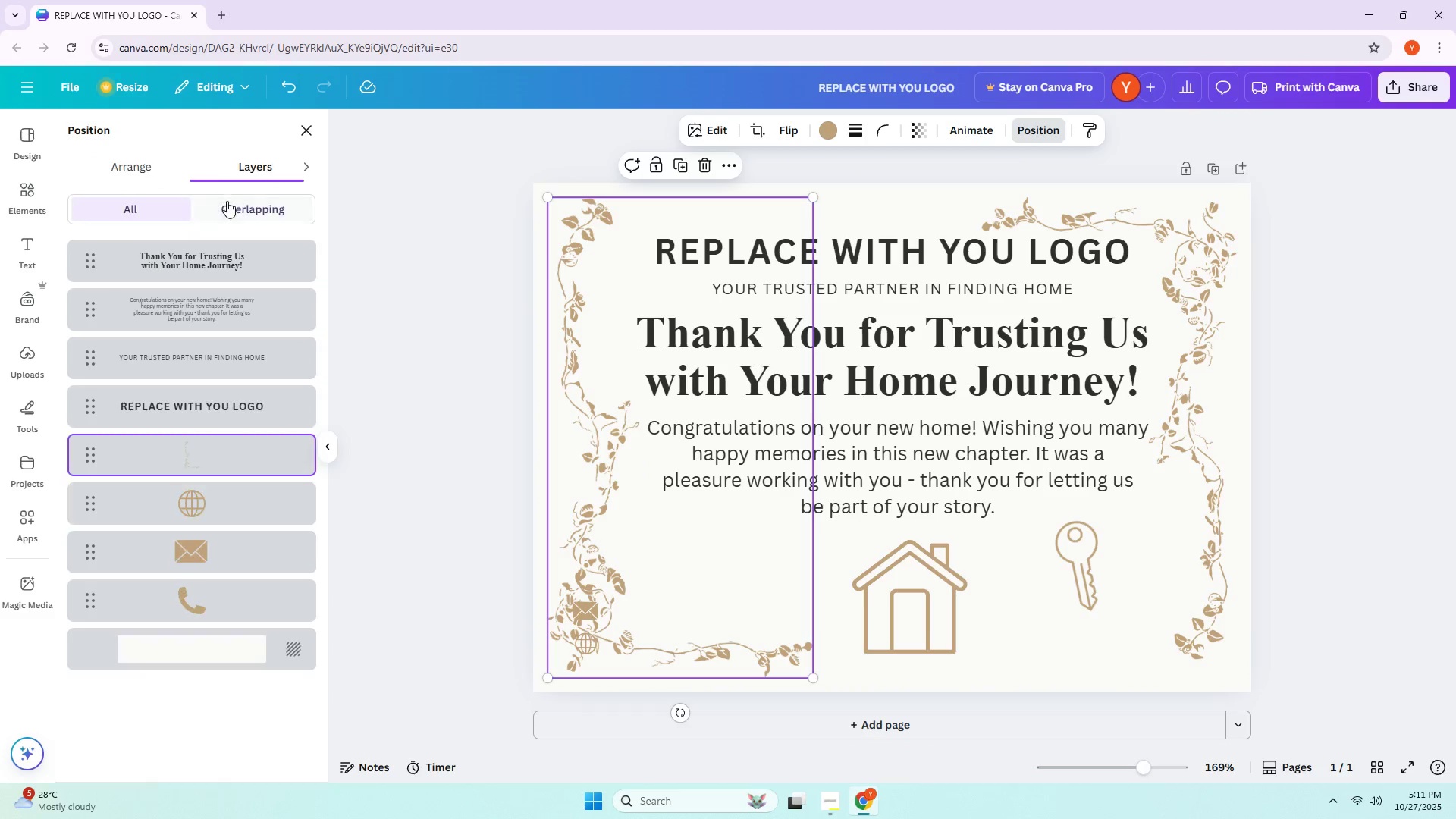 
left_click([215, 454])
 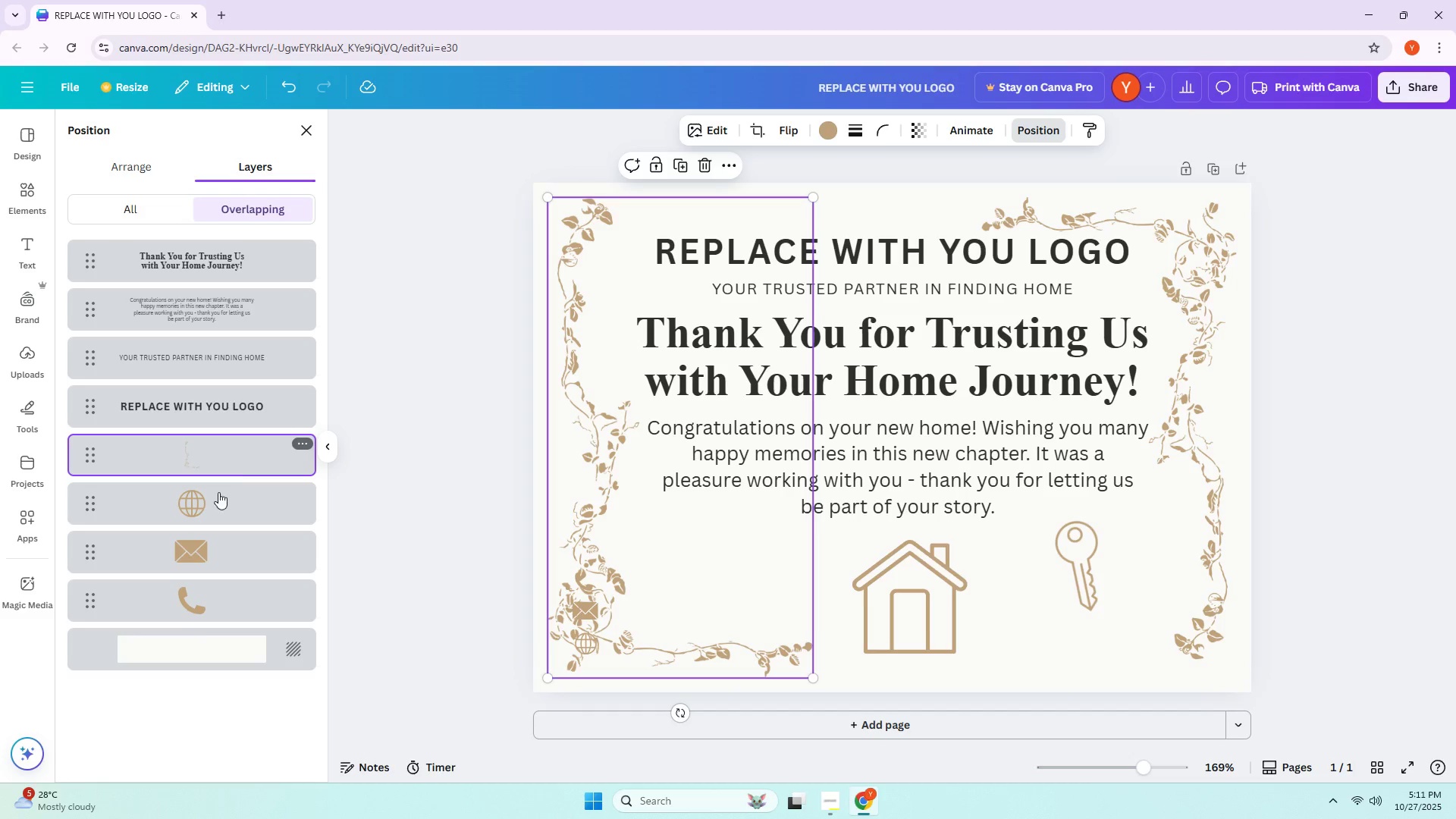 
left_click([218, 497])
 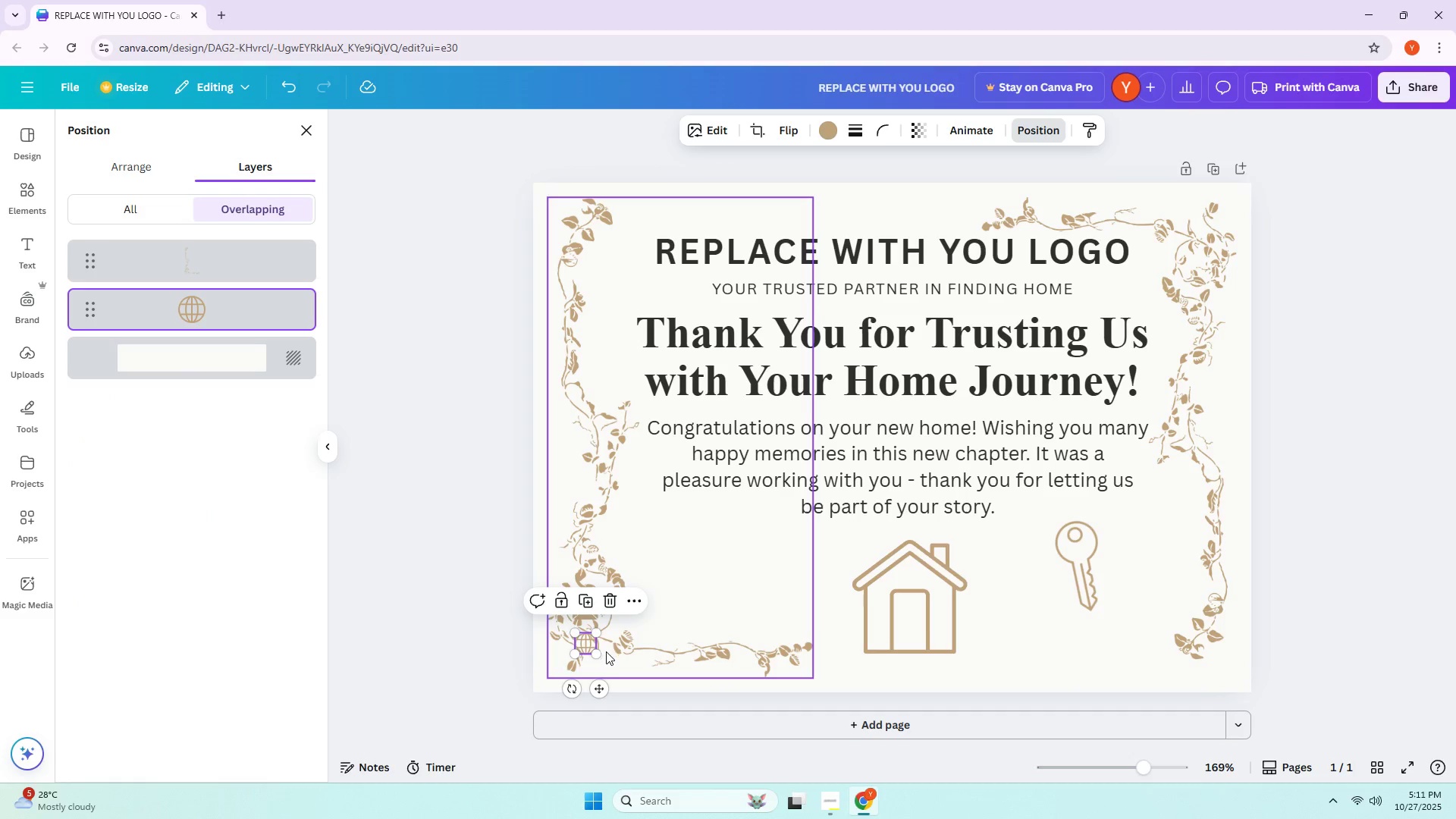 
left_click_drag(start_coordinate=[602, 684], to_coordinate=[670, 604])
 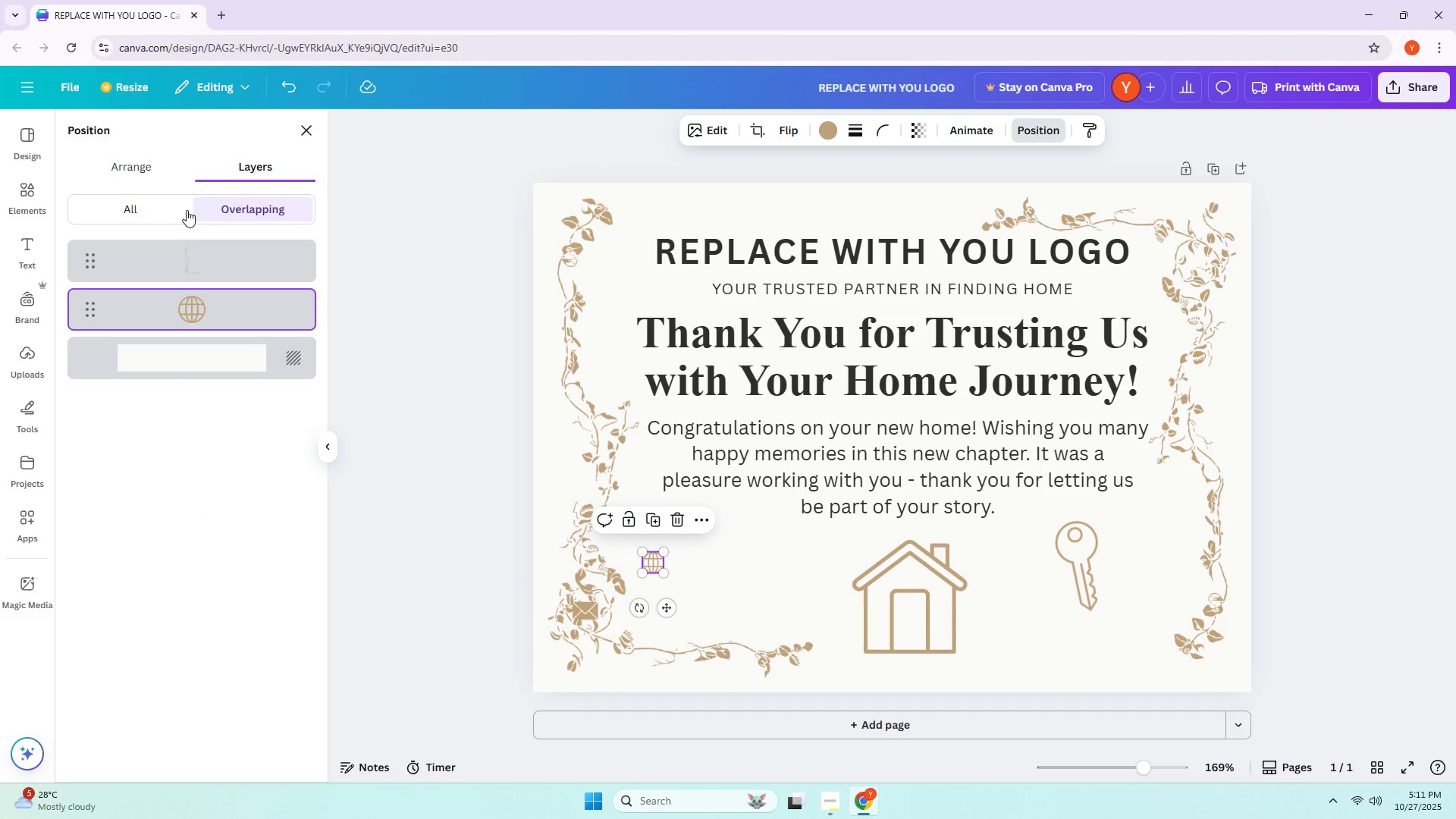 
double_click([214, 208])
 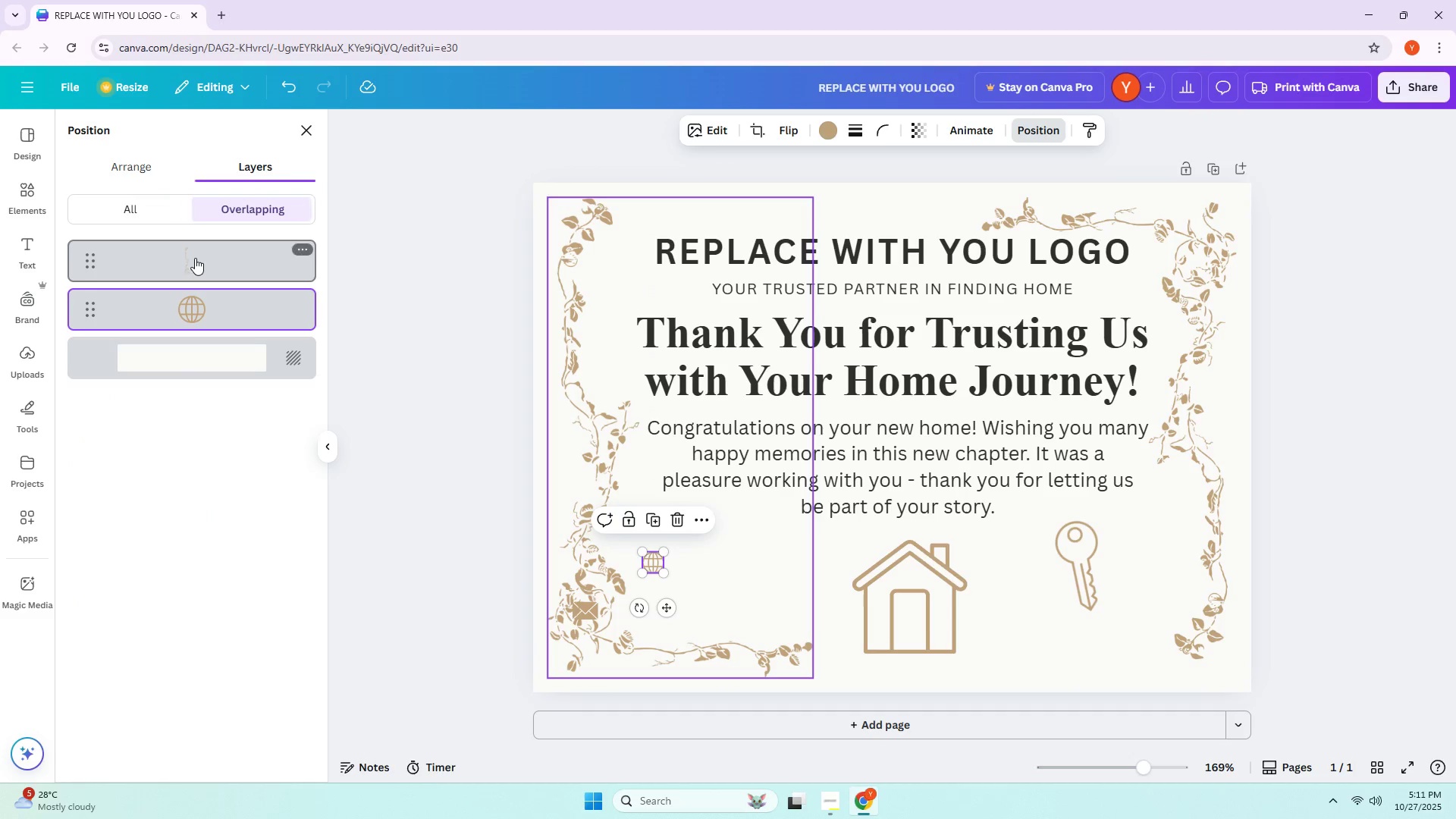 
triple_click([195, 258])
 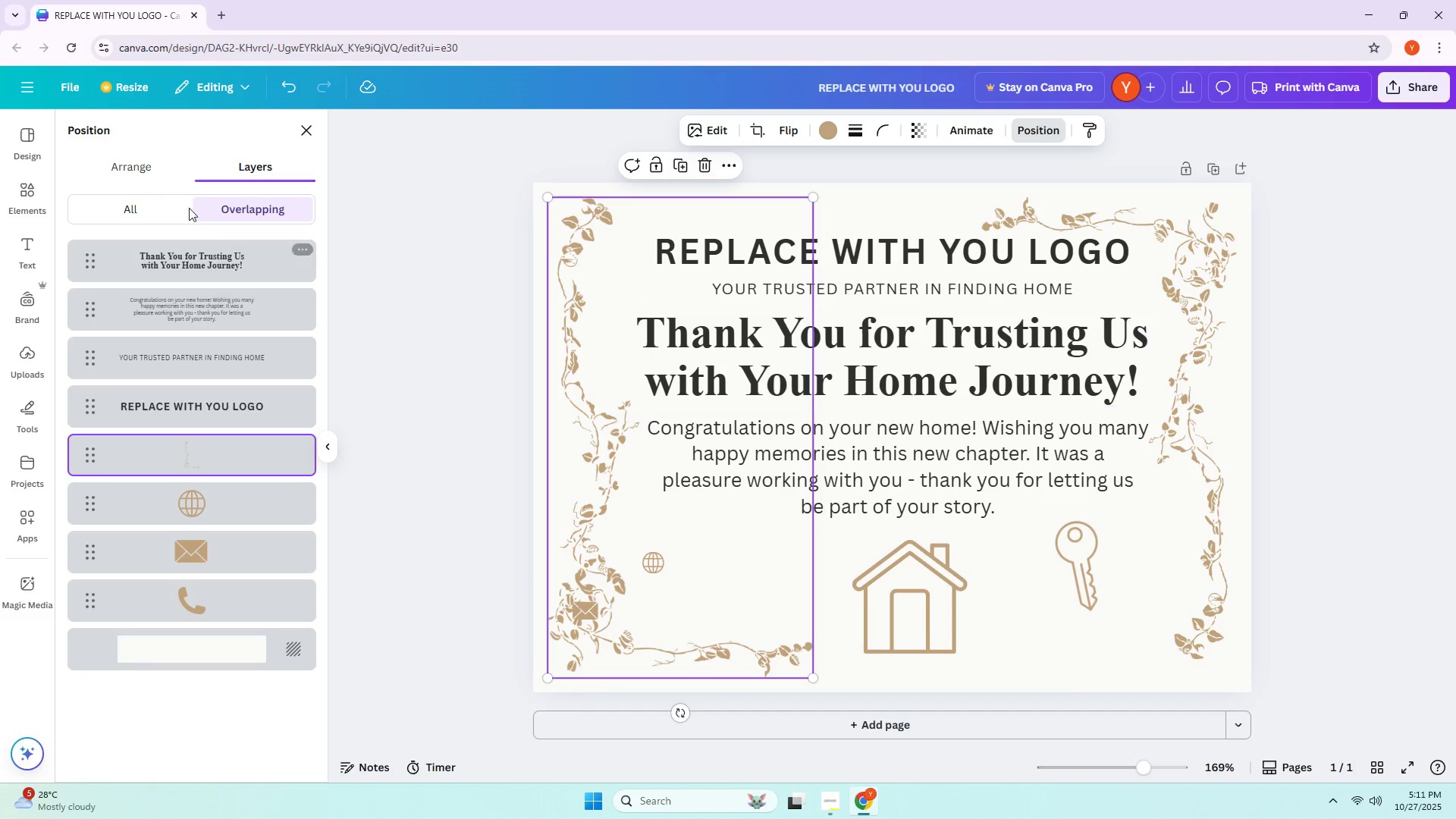 
left_click([175, 203])
 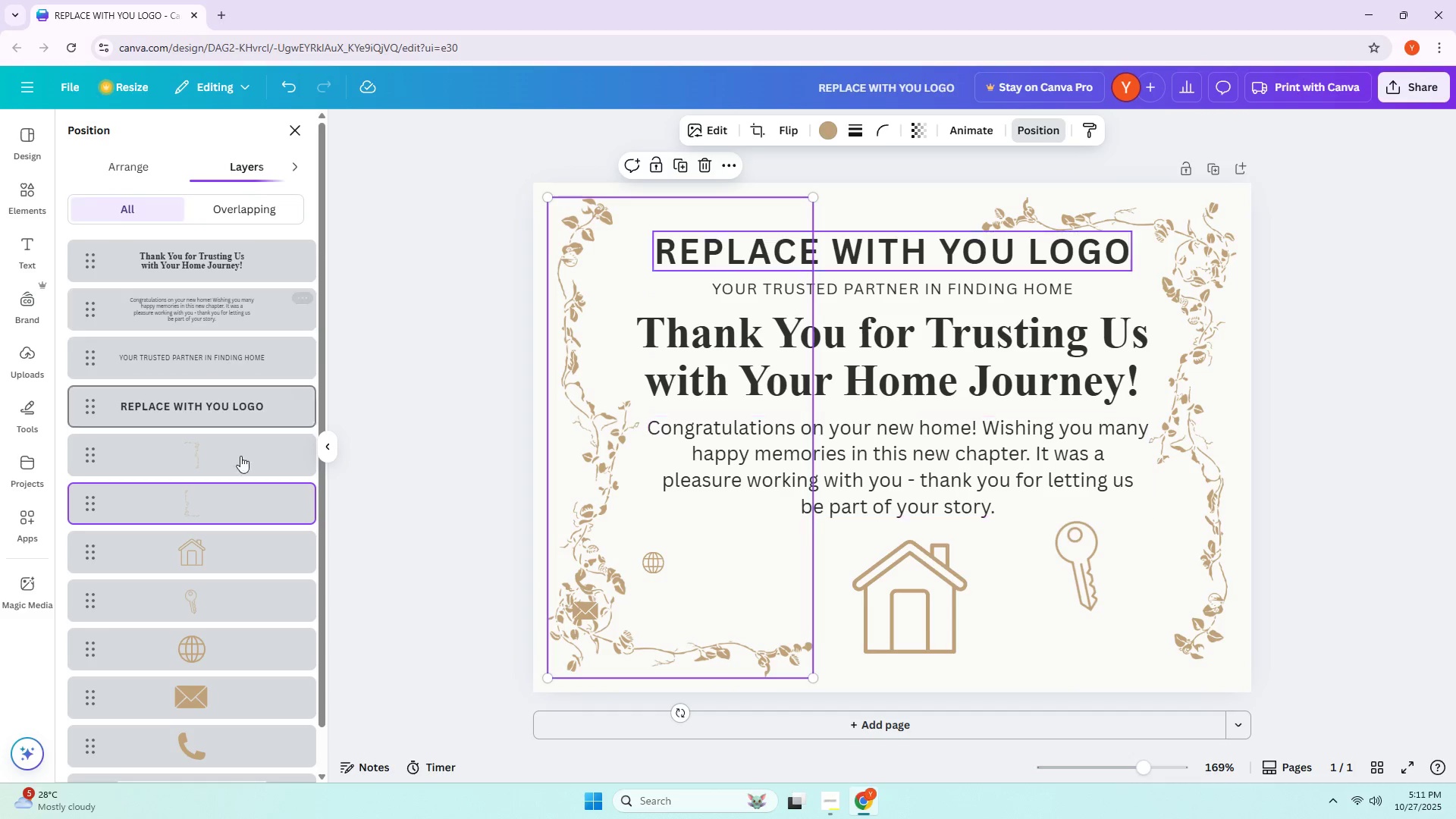 
scroll: coordinate [253, 503], scroll_direction: down, amount: 2.0
 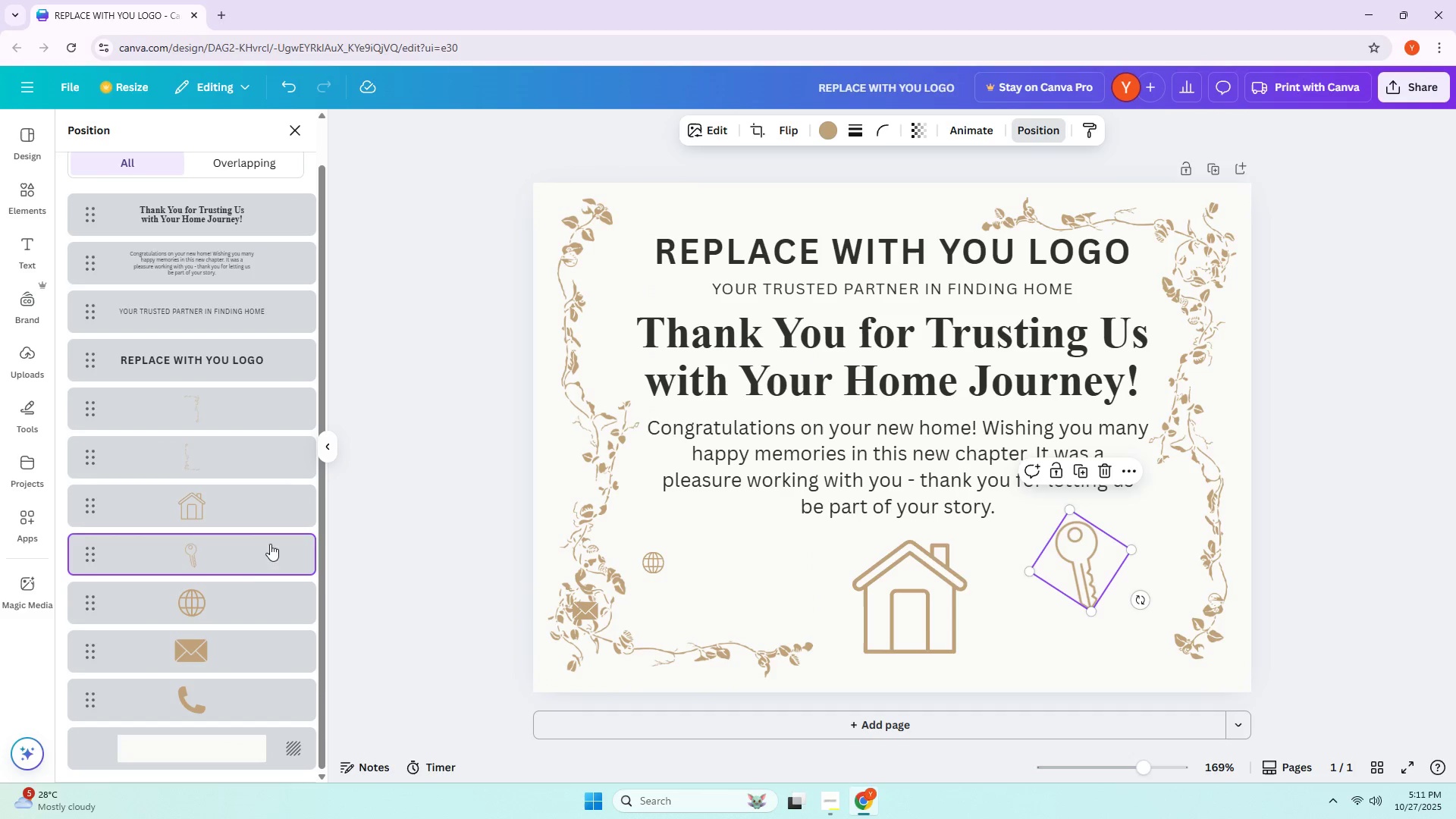 
double_click([217, 589])
 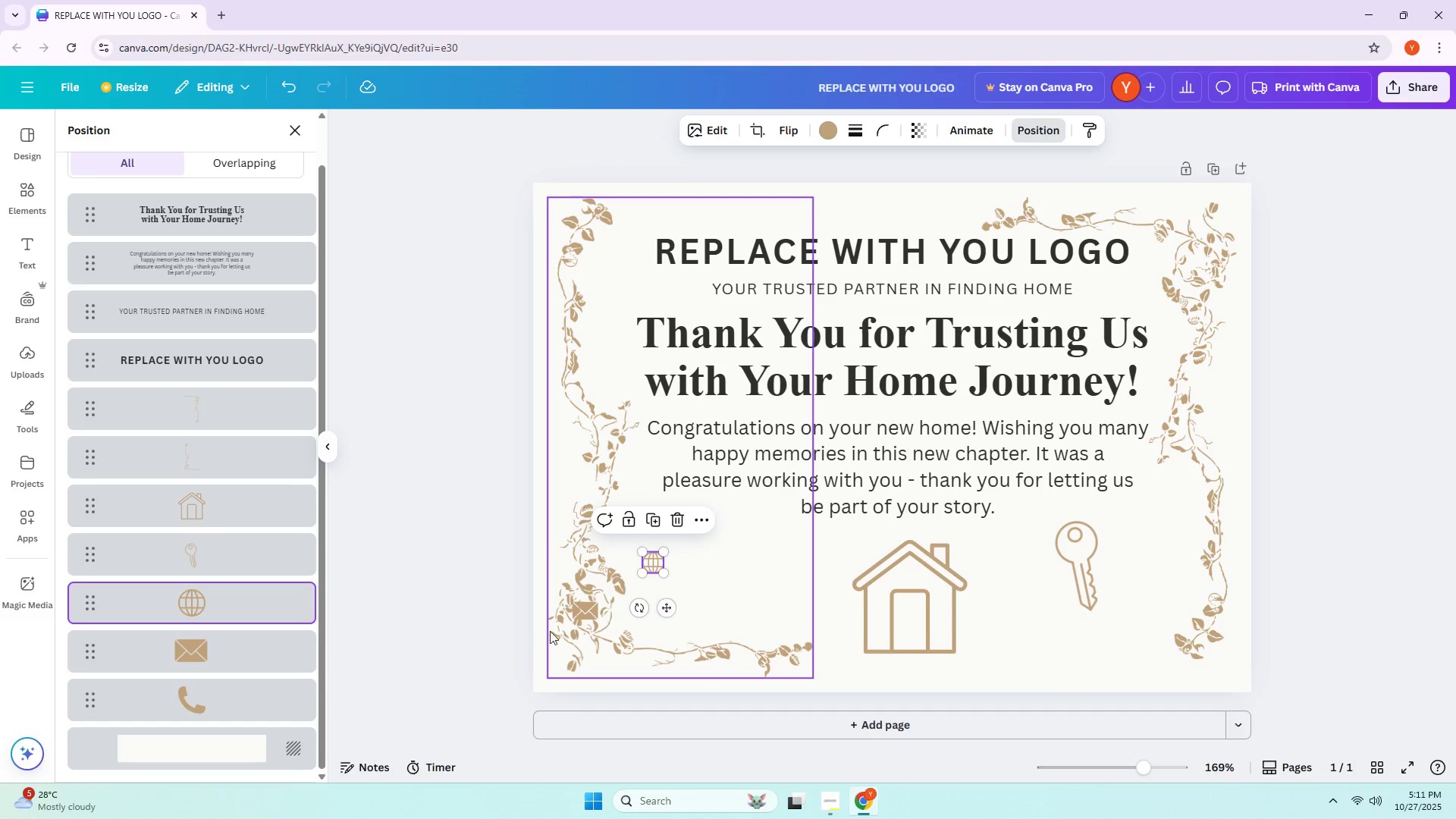 
left_click([271, 661])
 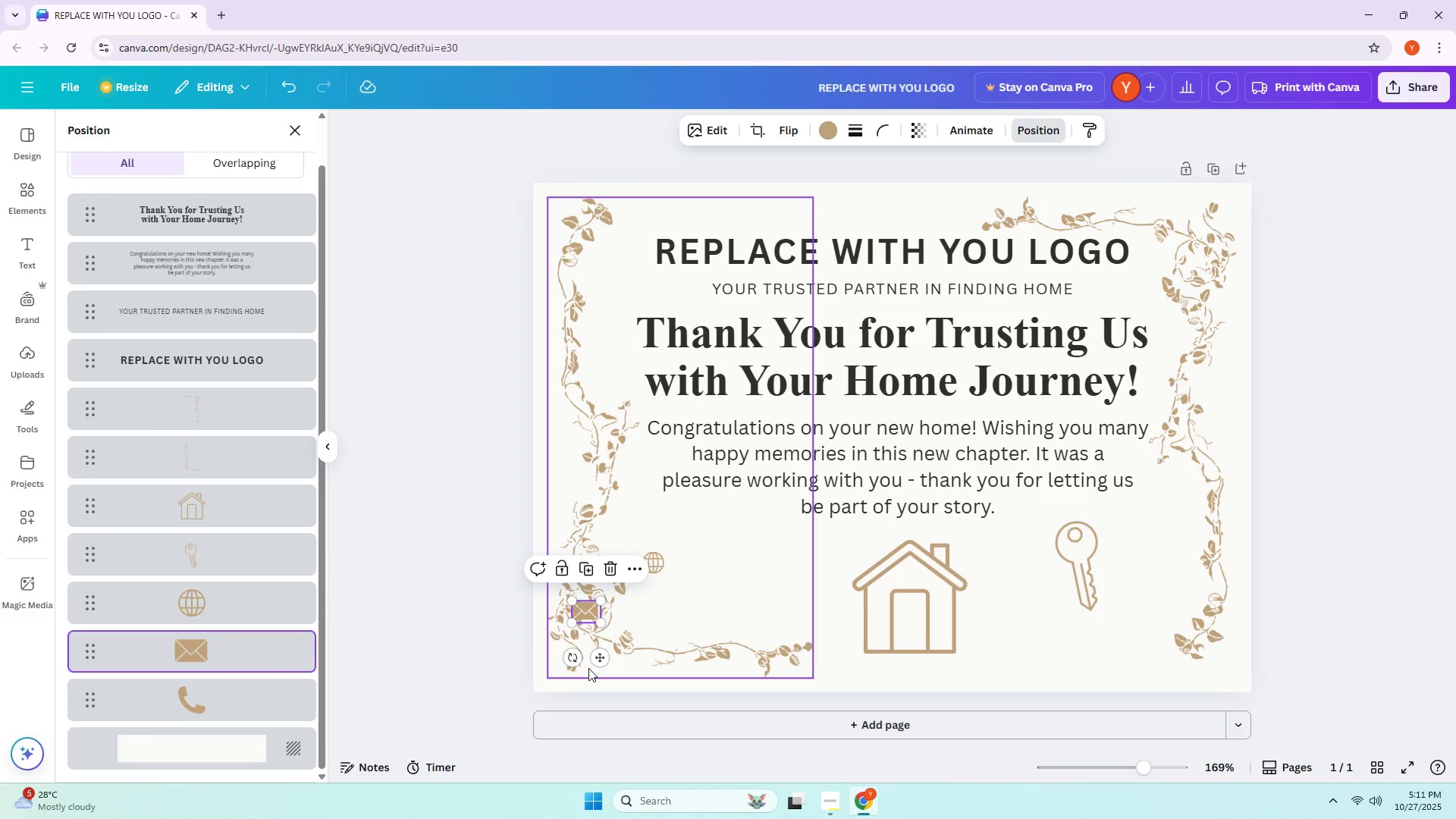 
left_click_drag(start_coordinate=[604, 658], to_coordinate=[676, 640])
 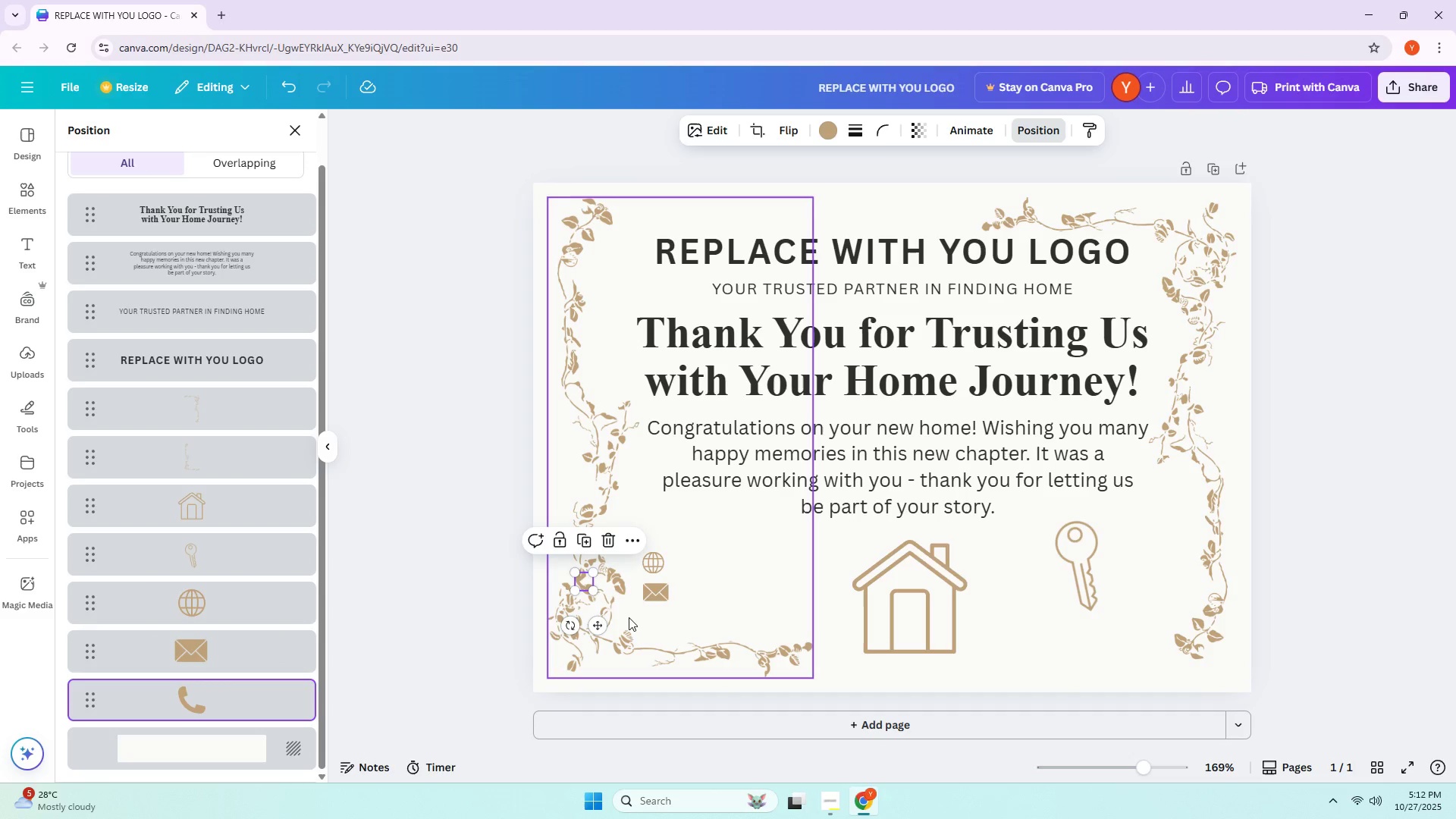 
left_click_drag(start_coordinate=[595, 624], to_coordinate=[665, 663])
 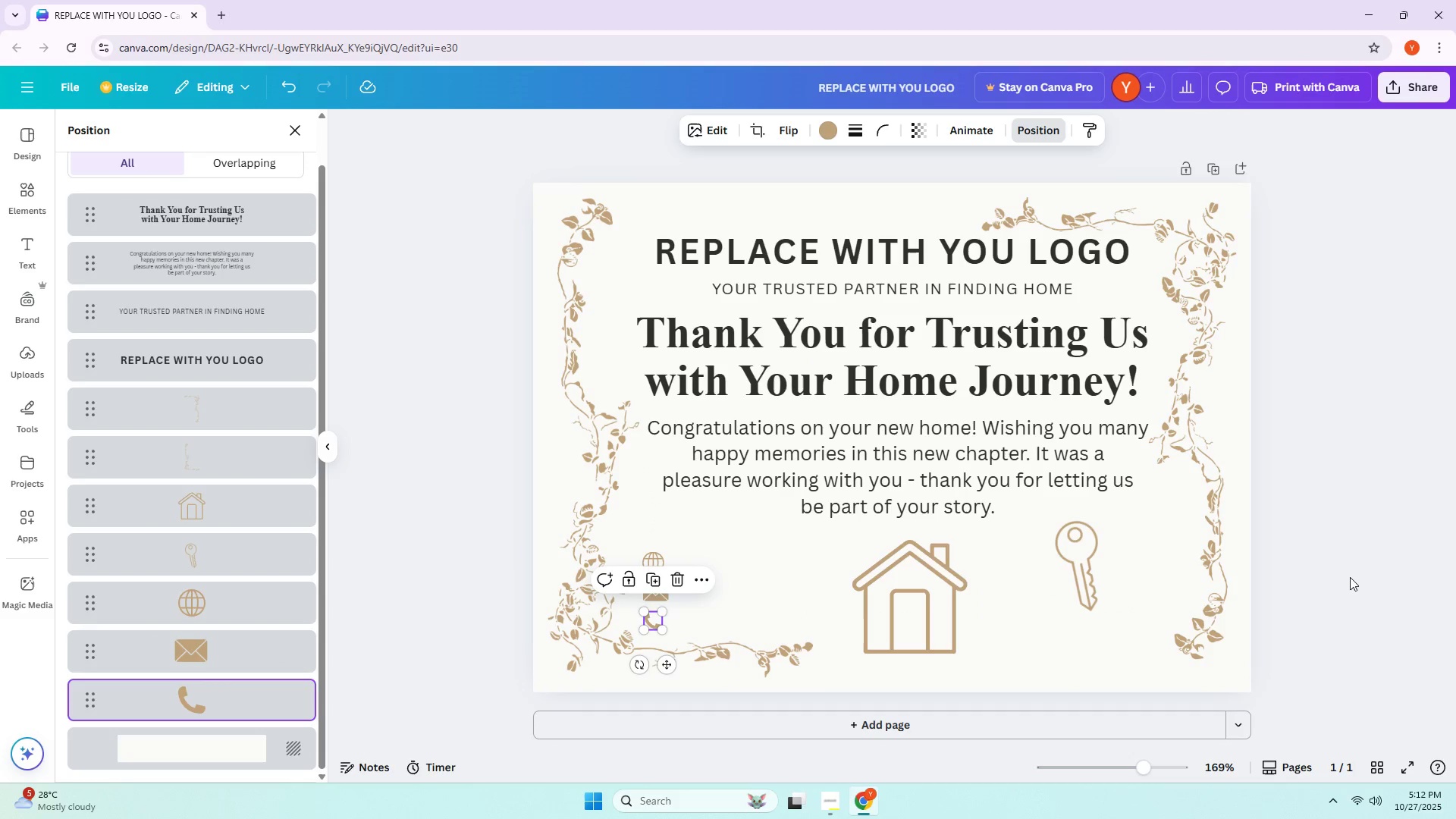 
left_click([1350, 573])
 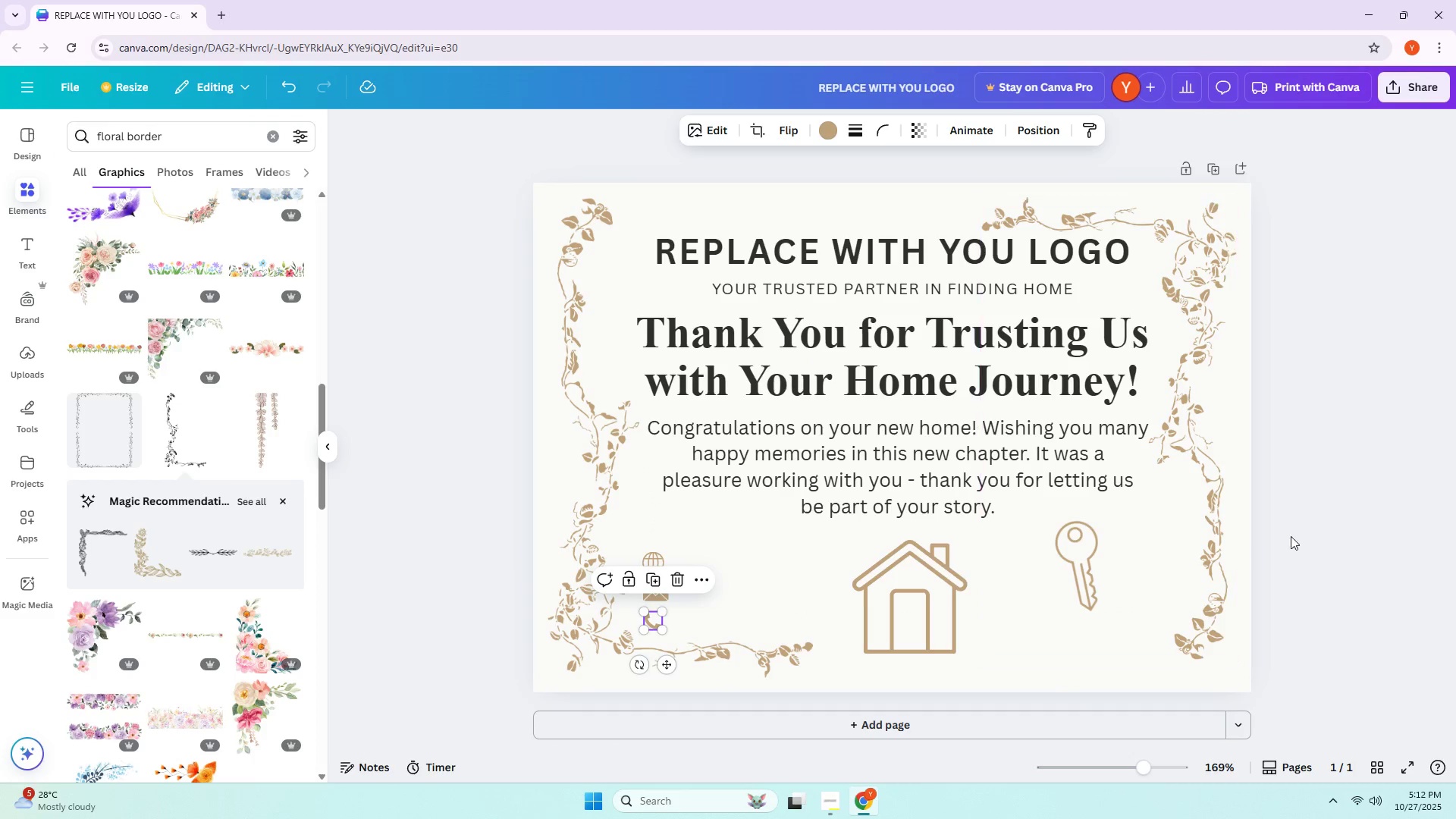 
left_click([1366, 510])
 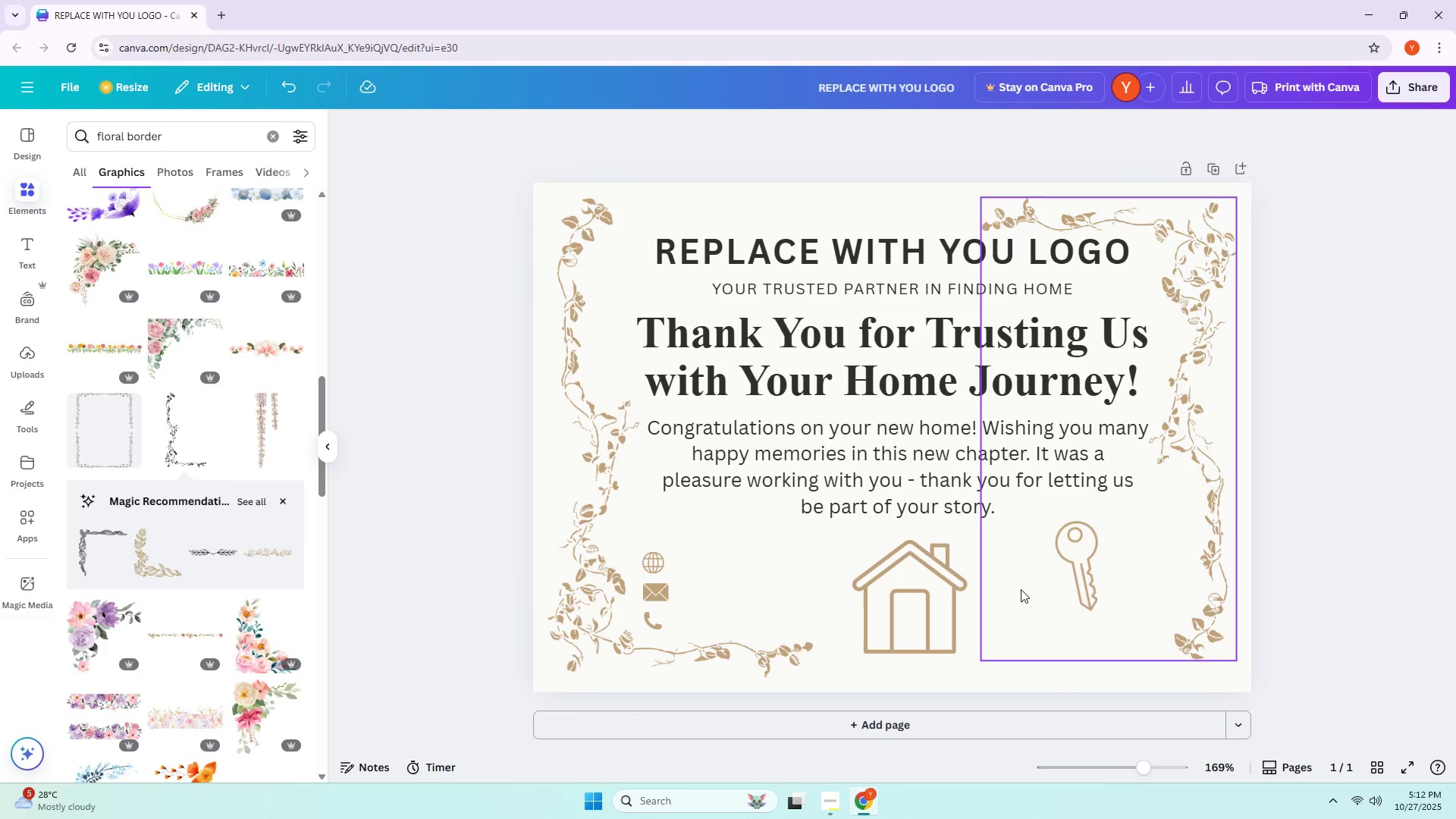 
wait(5.59)
 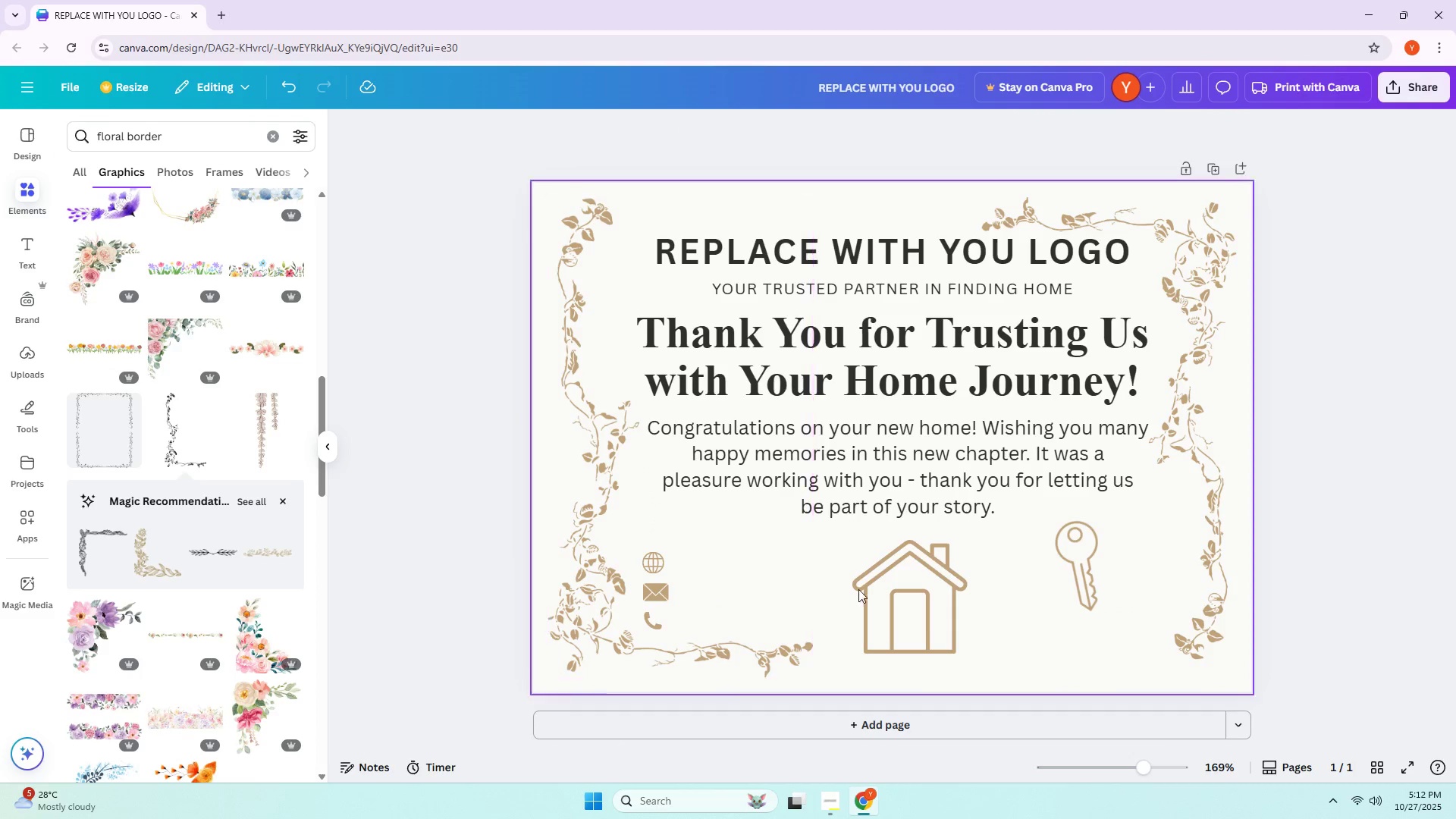 
left_click([909, 591])
 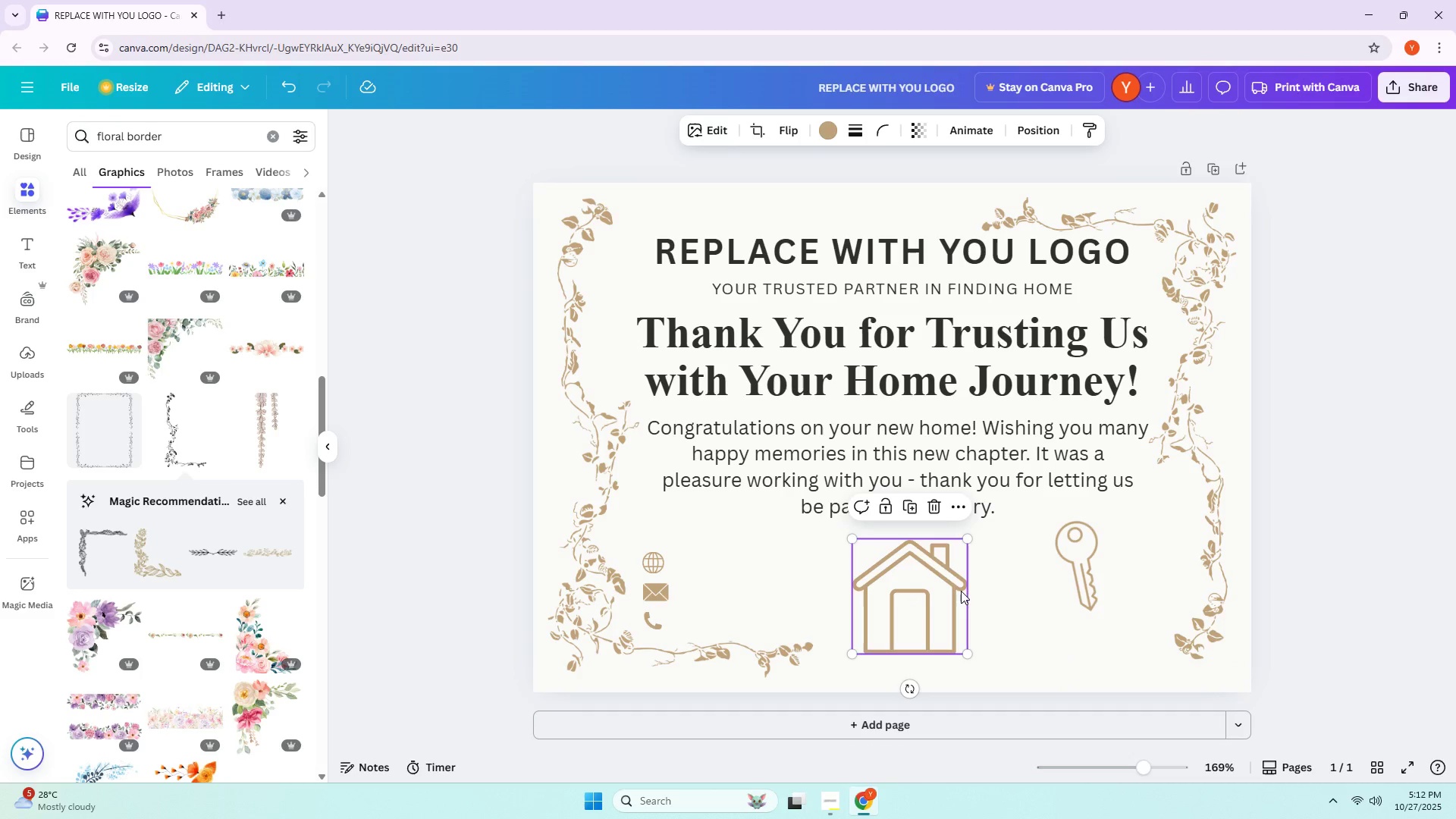 
left_click_drag(start_coordinate=[927, 591], to_coordinate=[873, 585])
 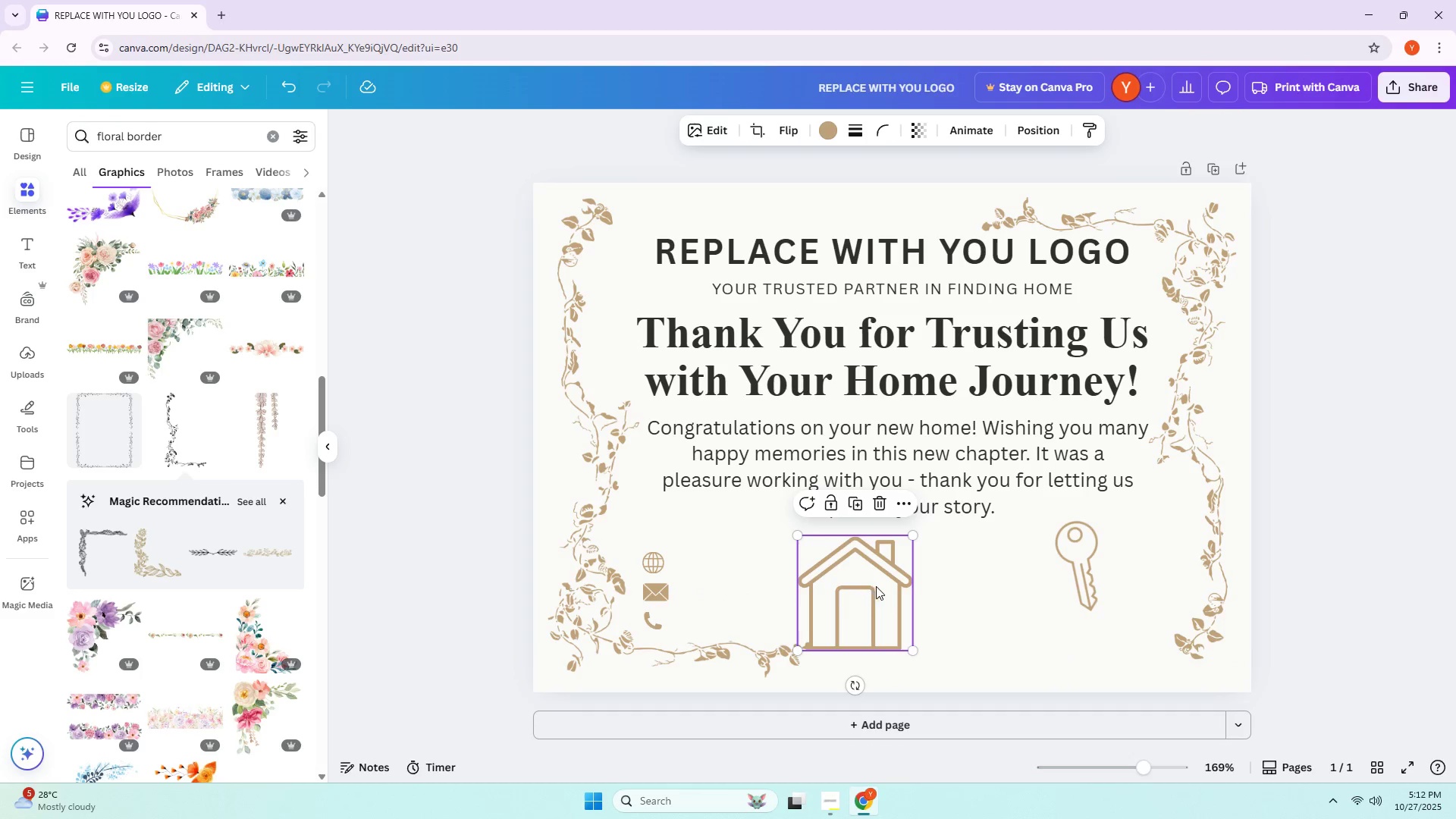 
left_click_drag(start_coordinate=[883, 589], to_coordinate=[890, 591])
 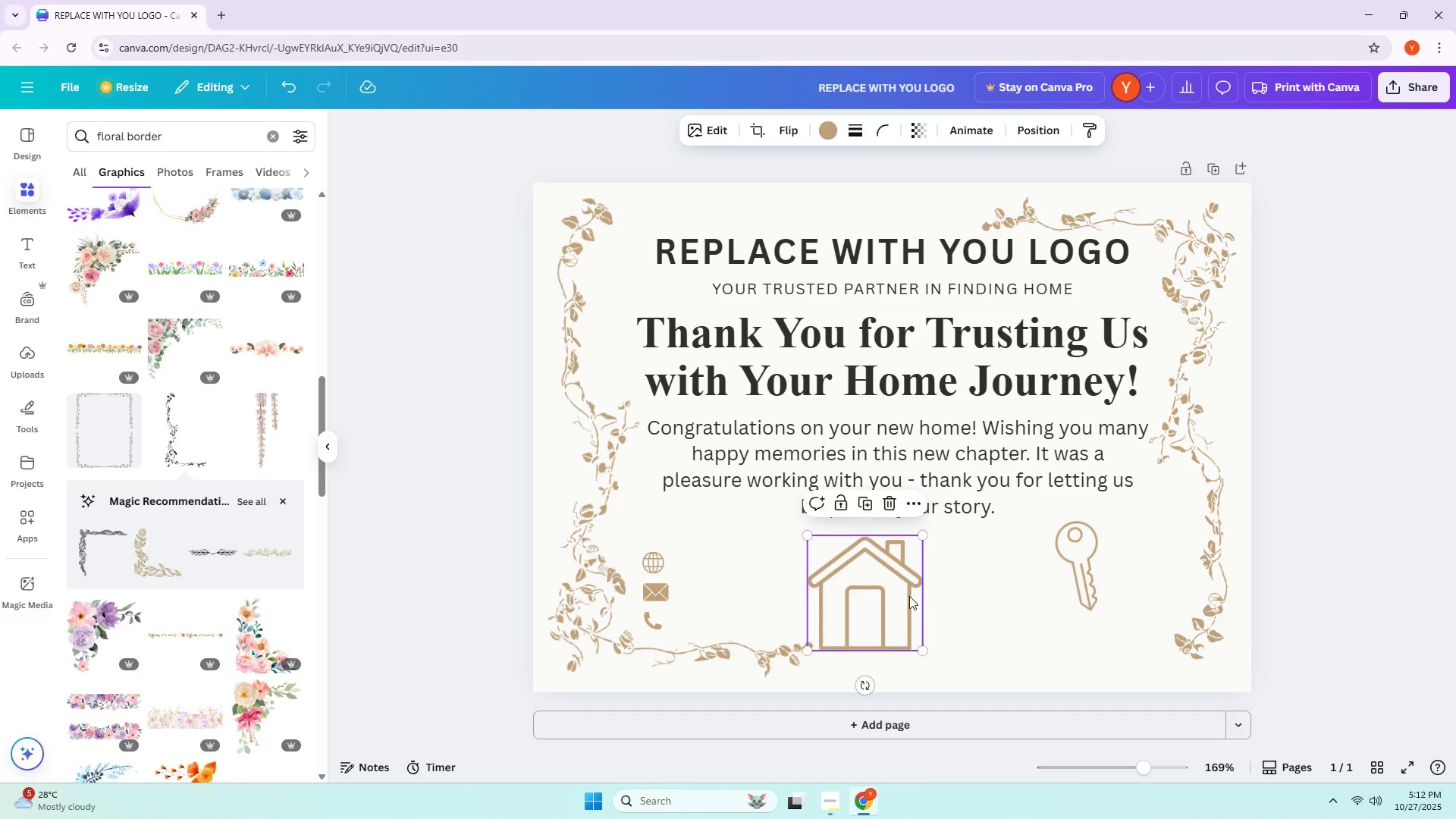 
left_click_drag(start_coordinate=[896, 593], to_coordinate=[898, 588])
 